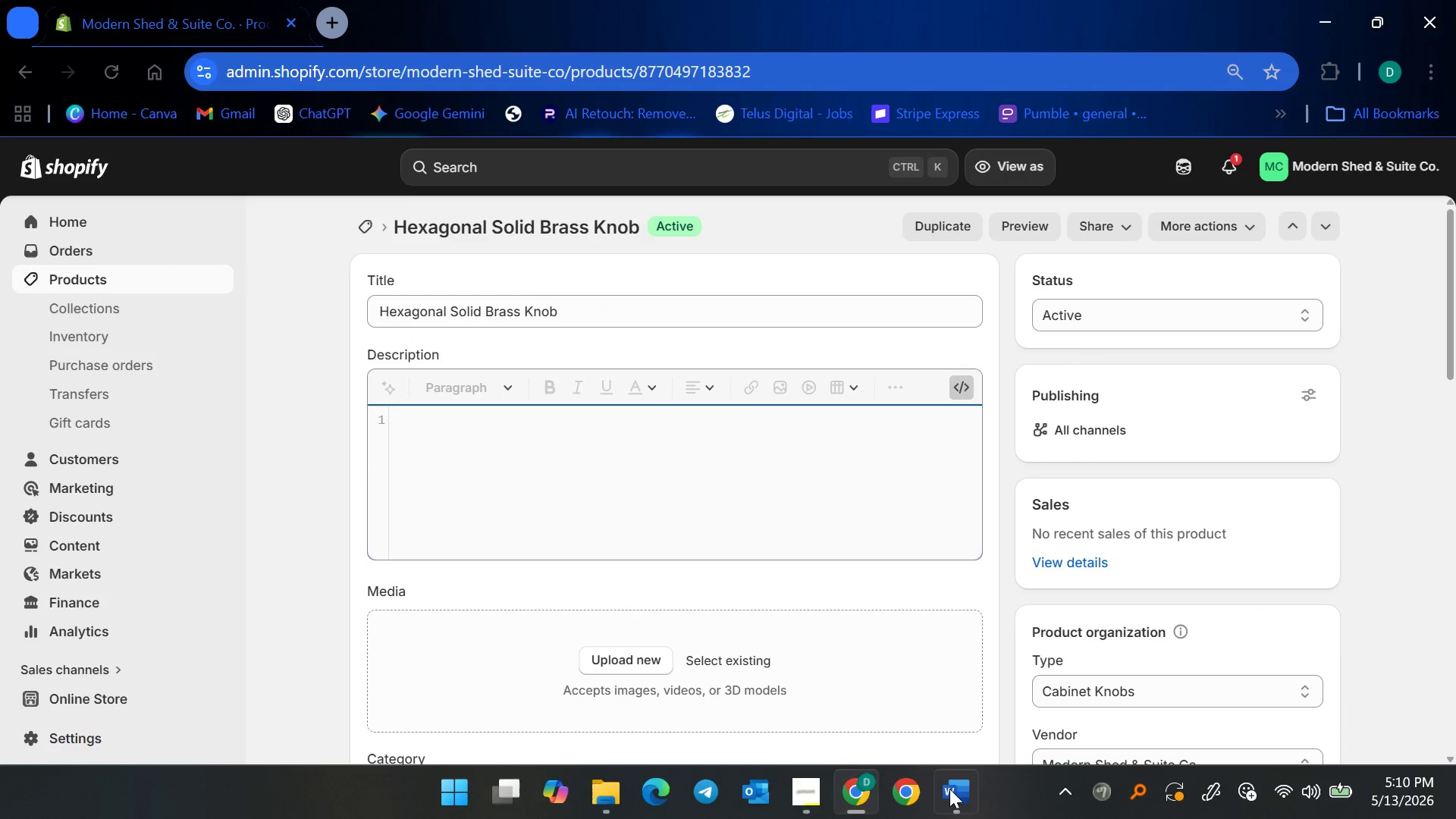 
left_click([956, 789])
 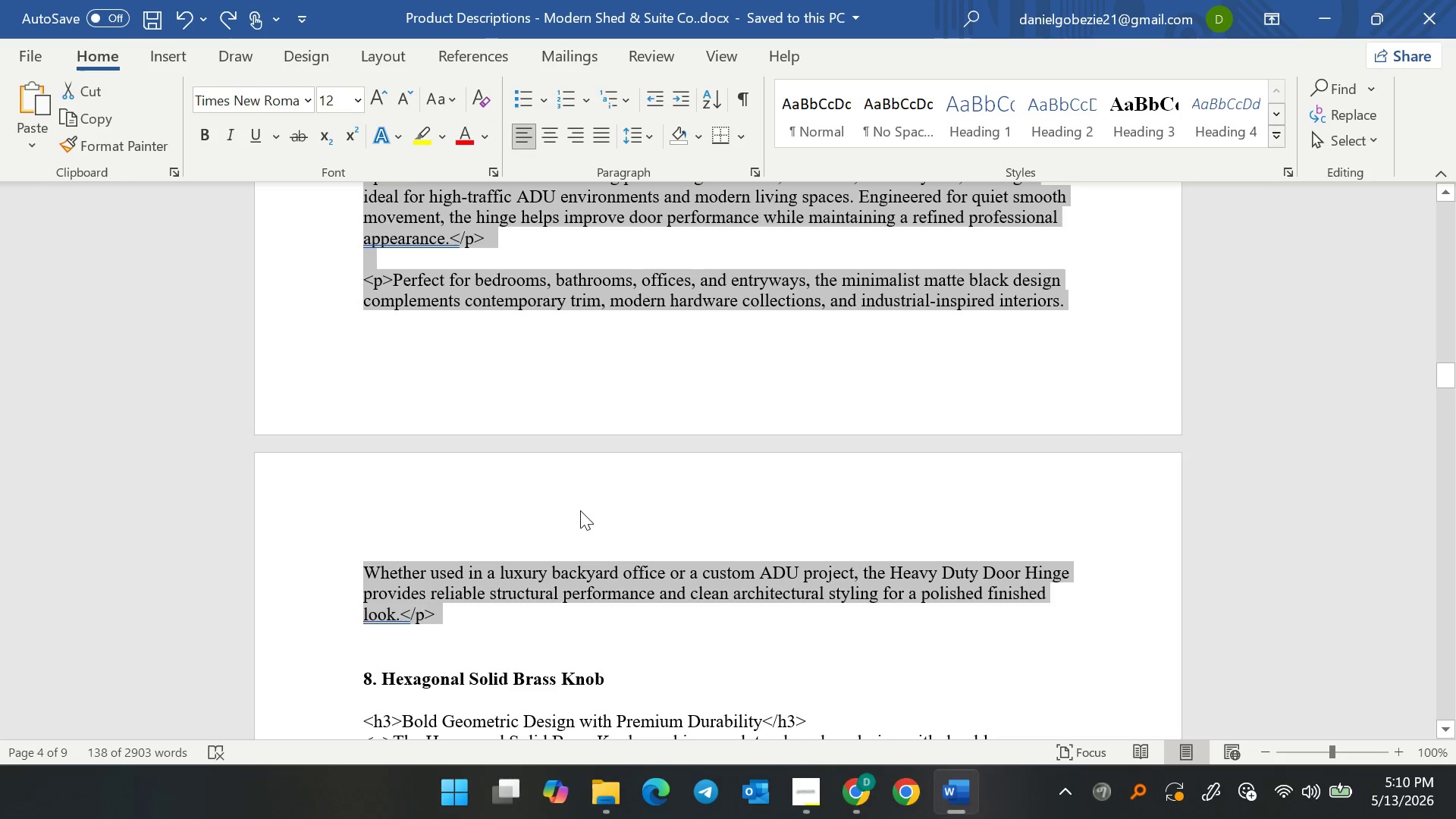 
scroll: coordinate [545, 595], scroll_direction: down, amount: 6.0
 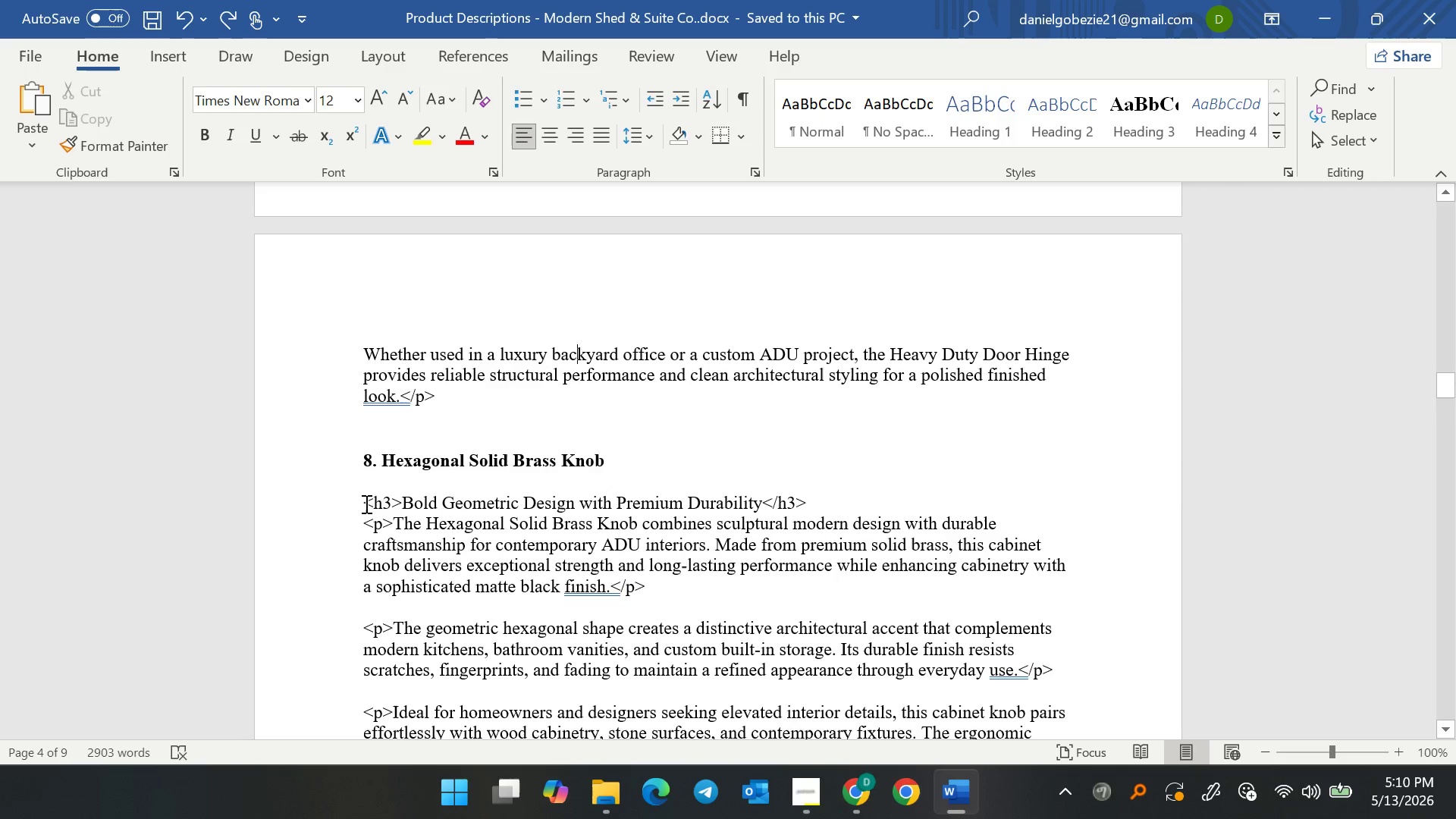 
left_click_drag(start_coordinate=[365, 504], to_coordinate=[1086, 503])
 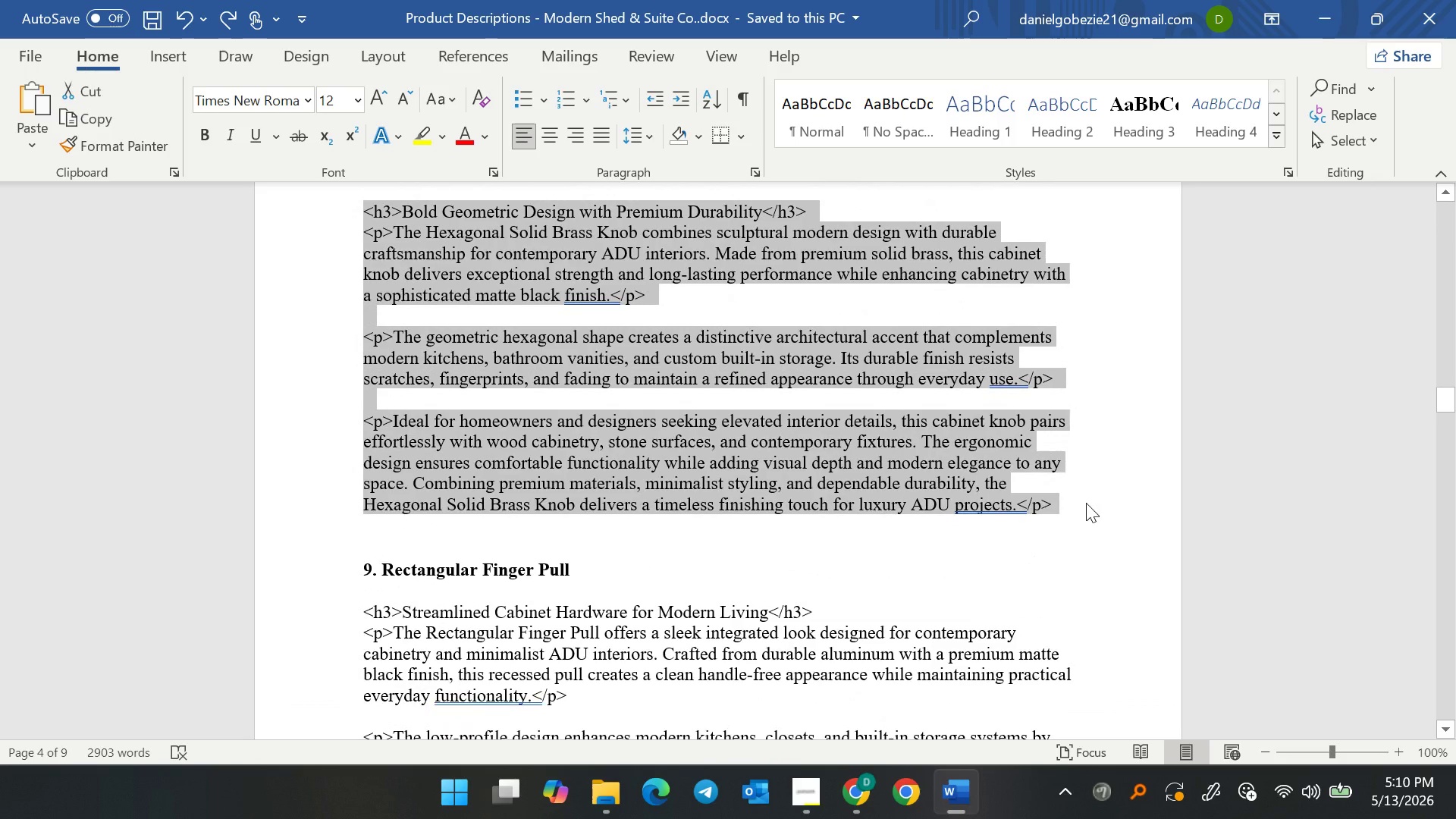 
key(Control+C)
 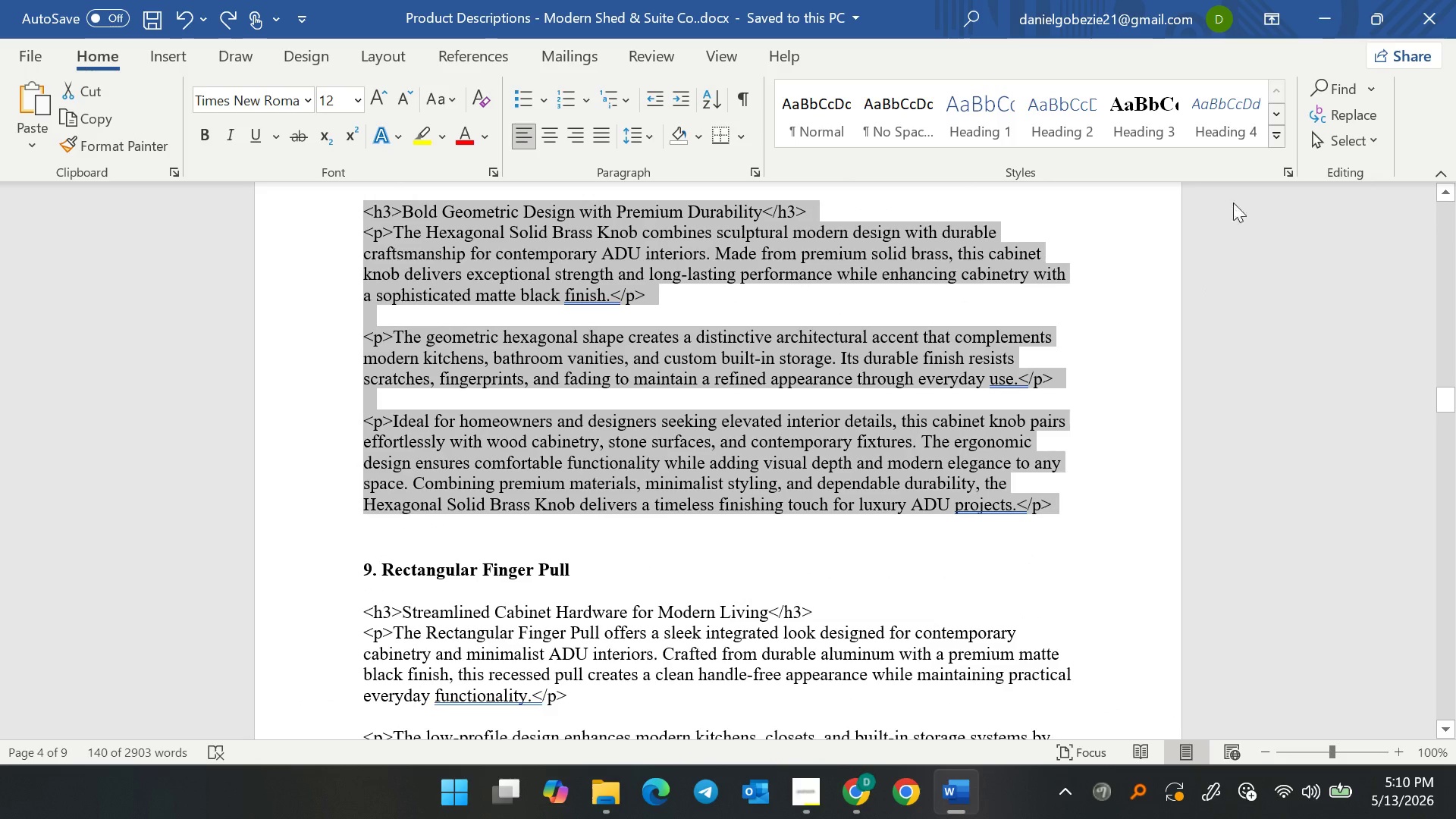 
key(Control+C)
 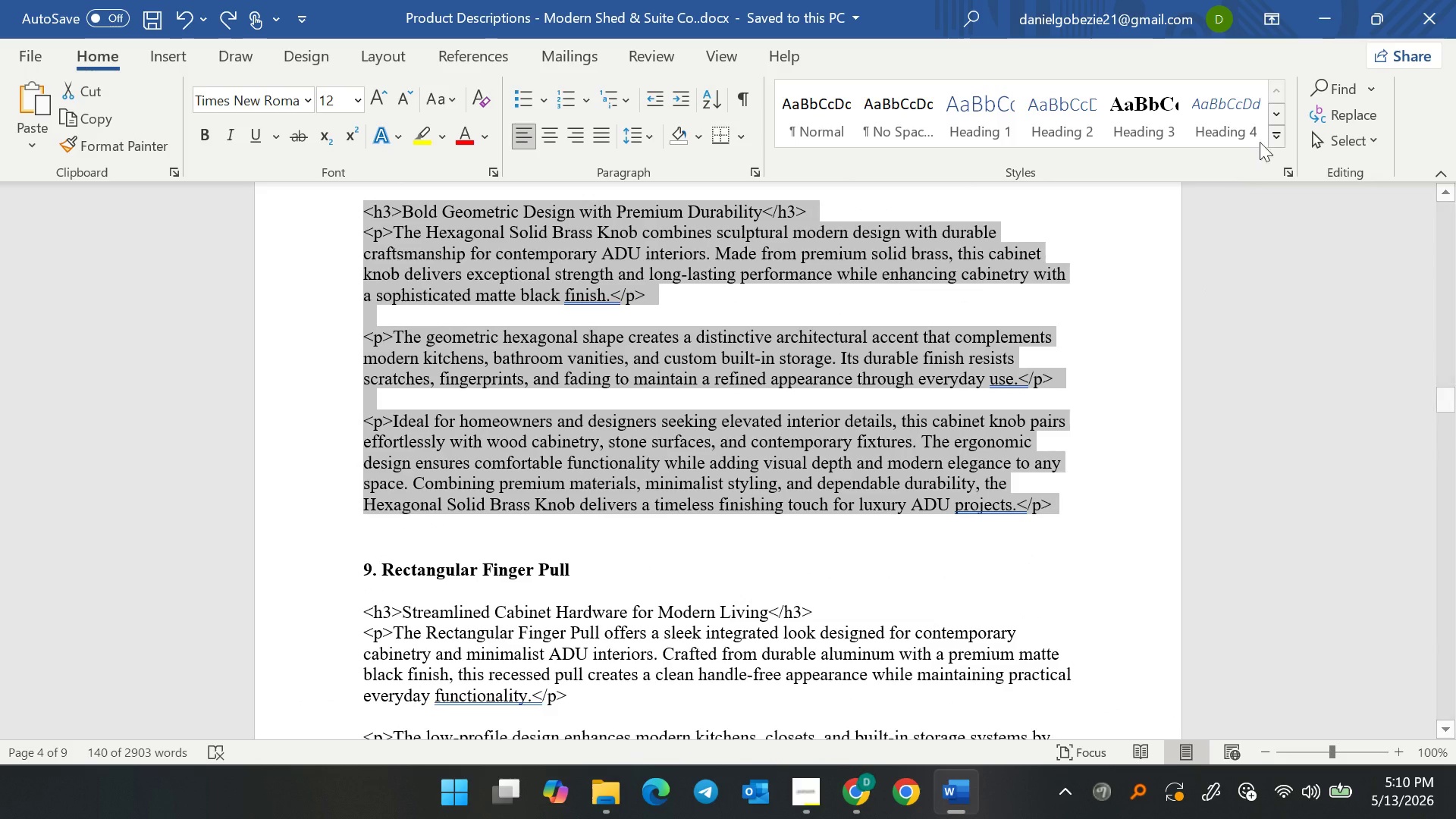 
key(Control+C)
 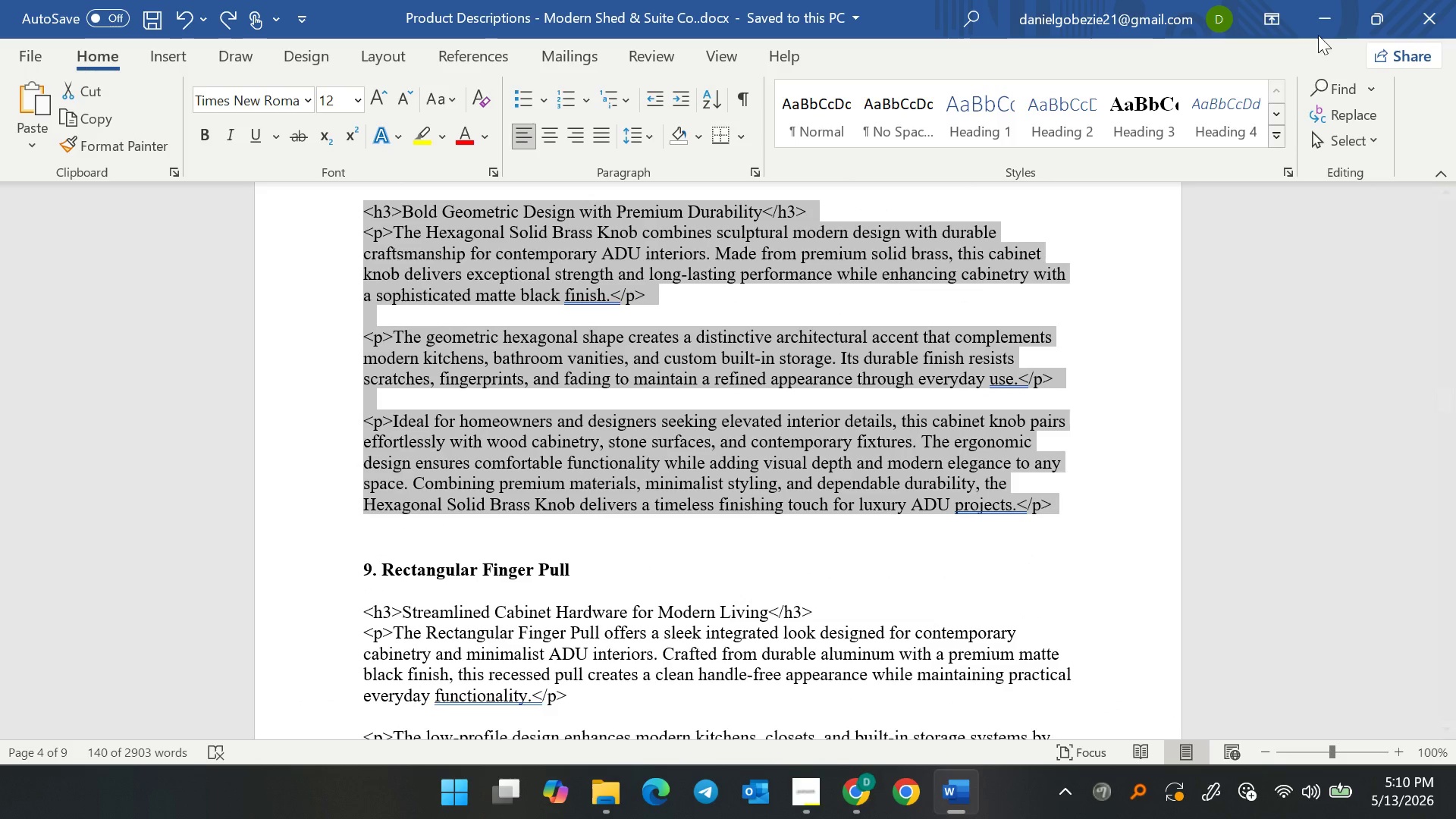 
key(Control+C)
 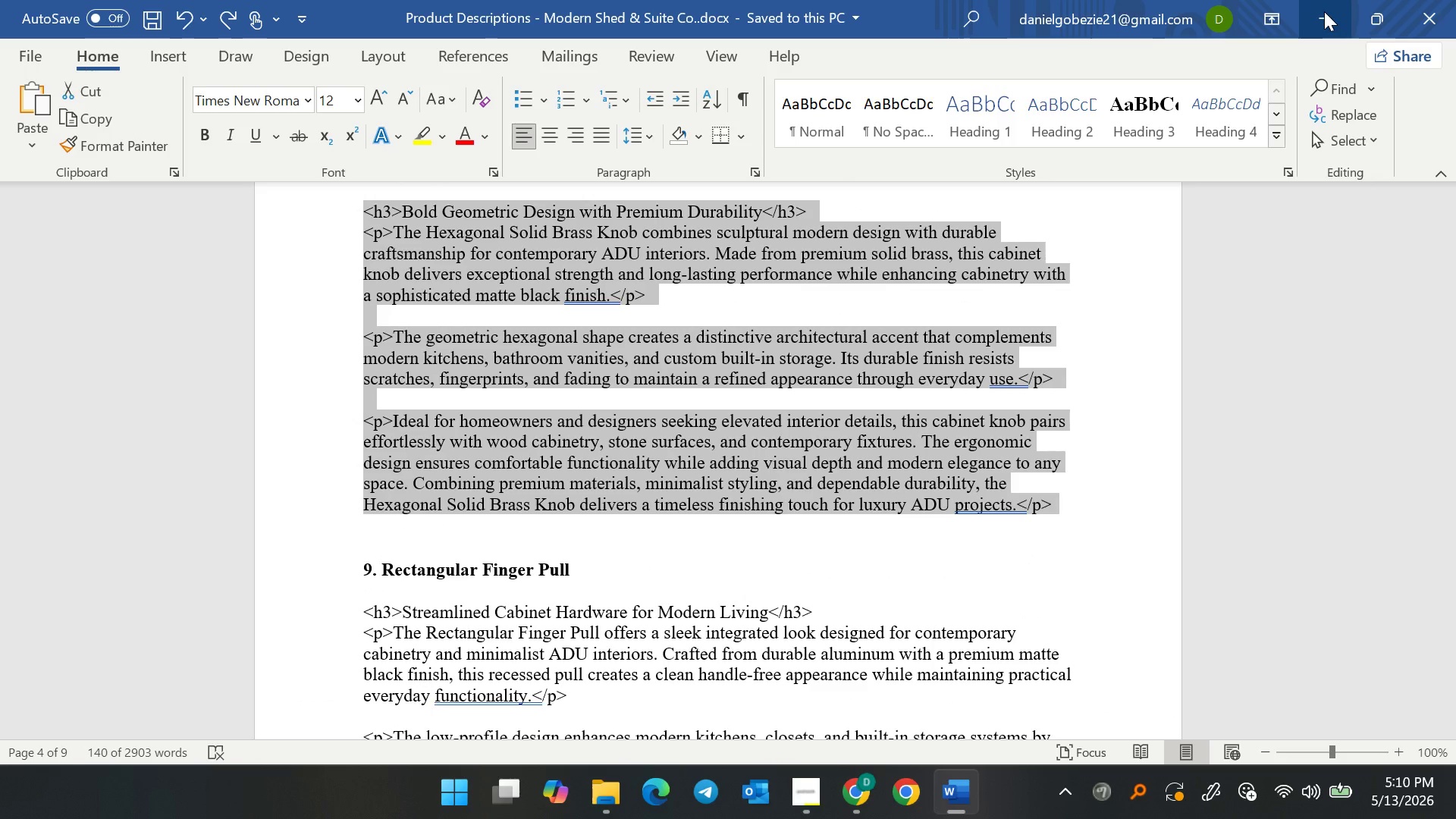 
key(Control+C)
 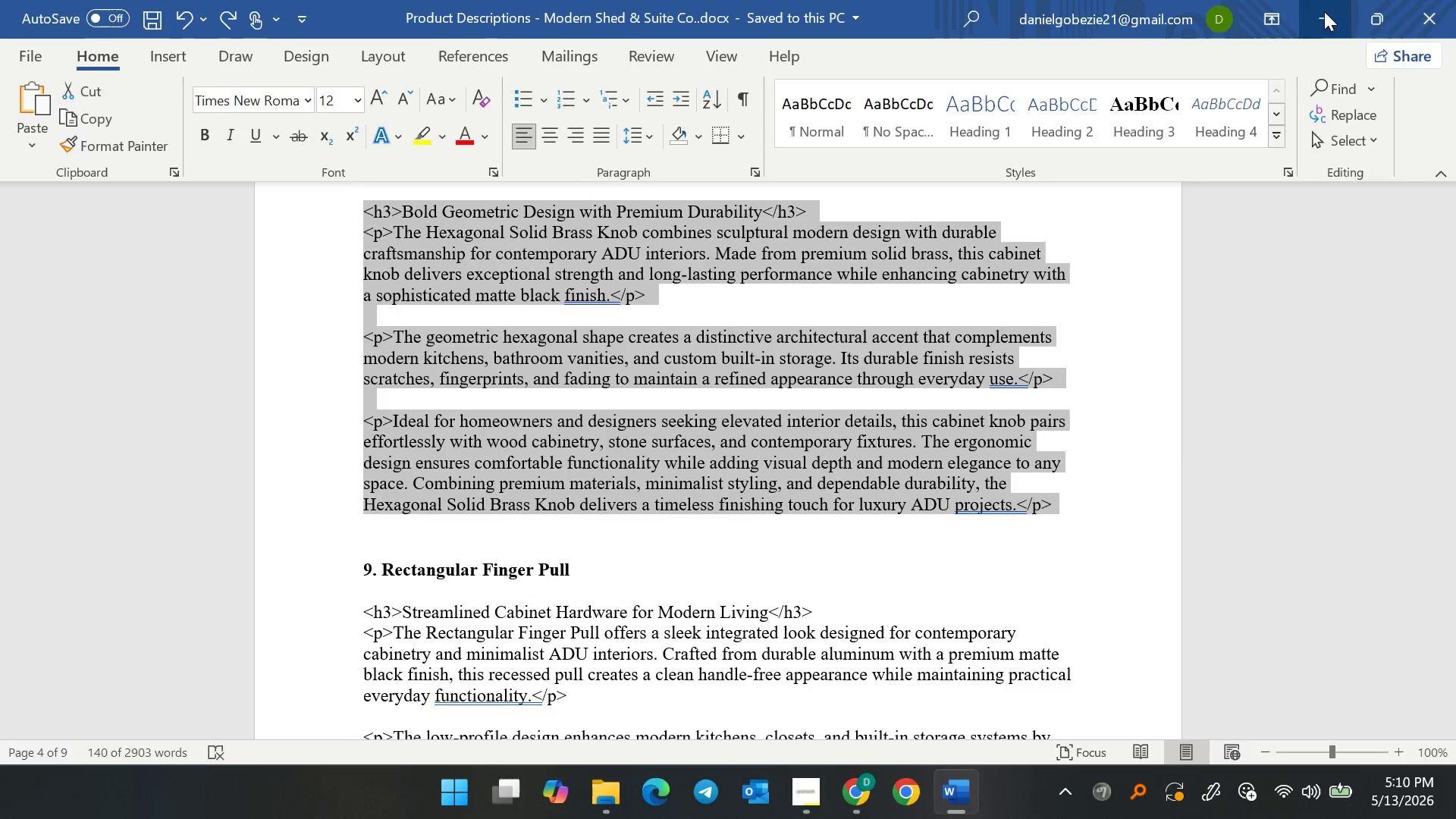 
left_click([1324, 11])
 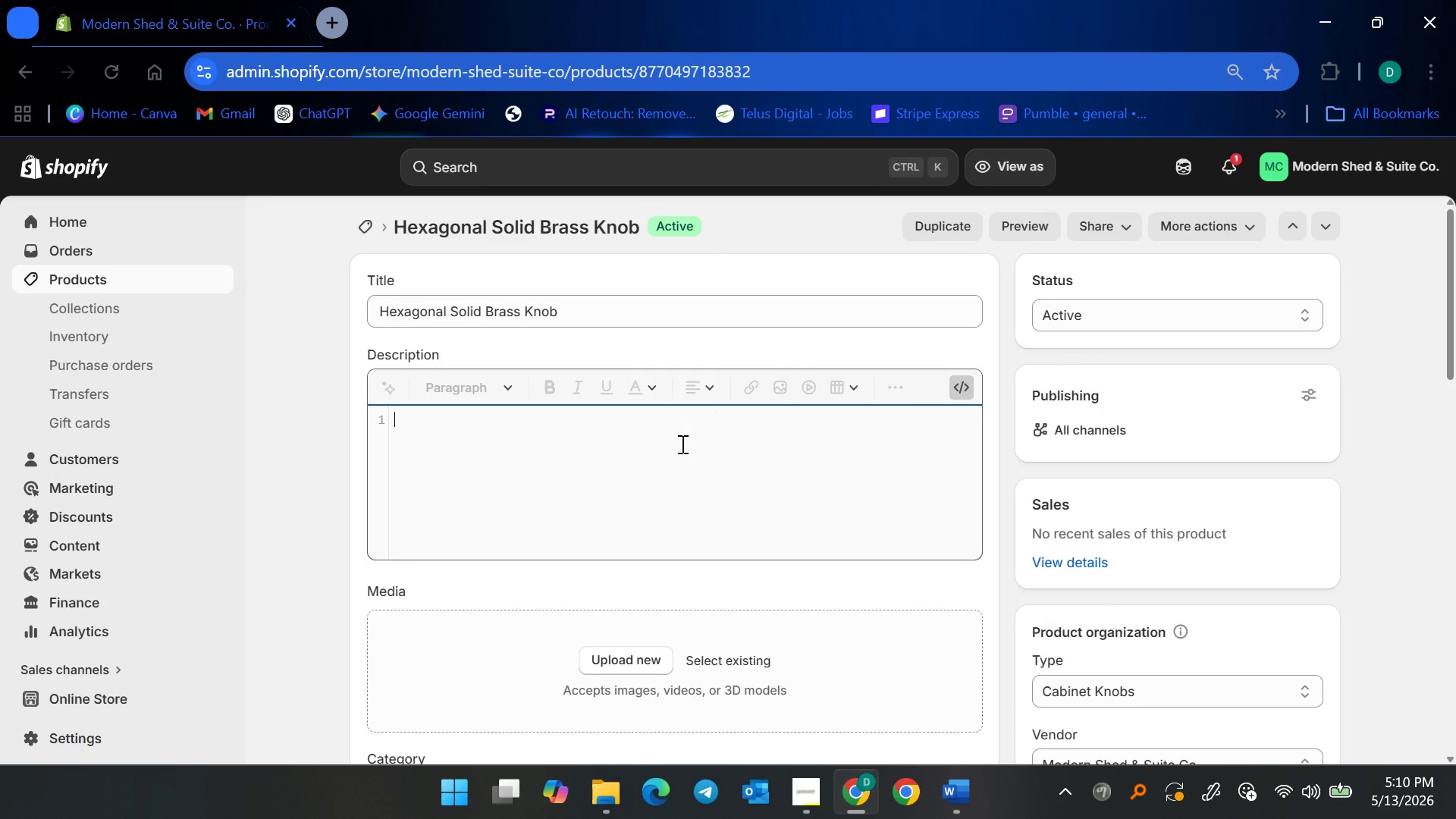 
left_click([680, 446])
 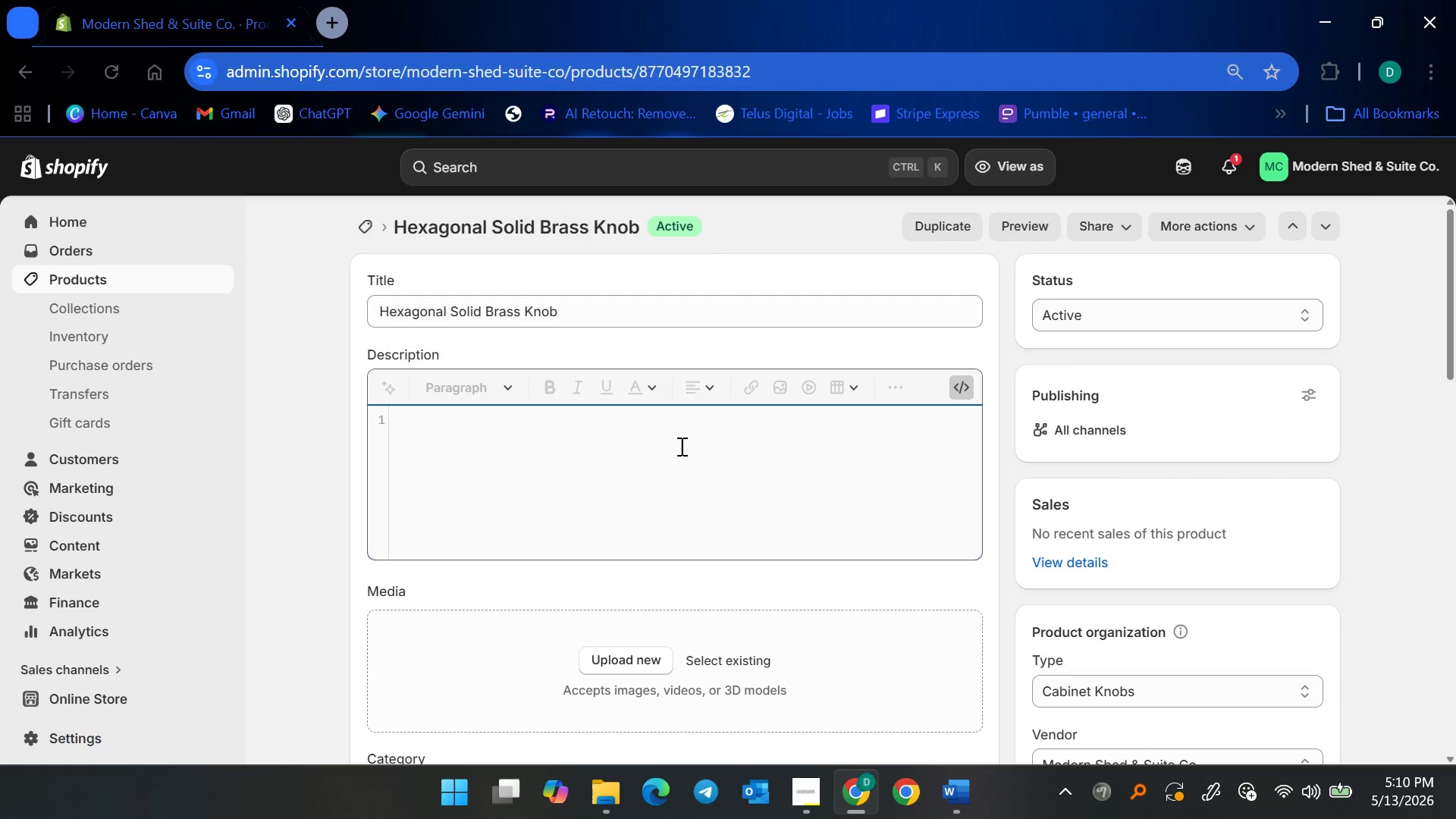 
key(Control+V)
 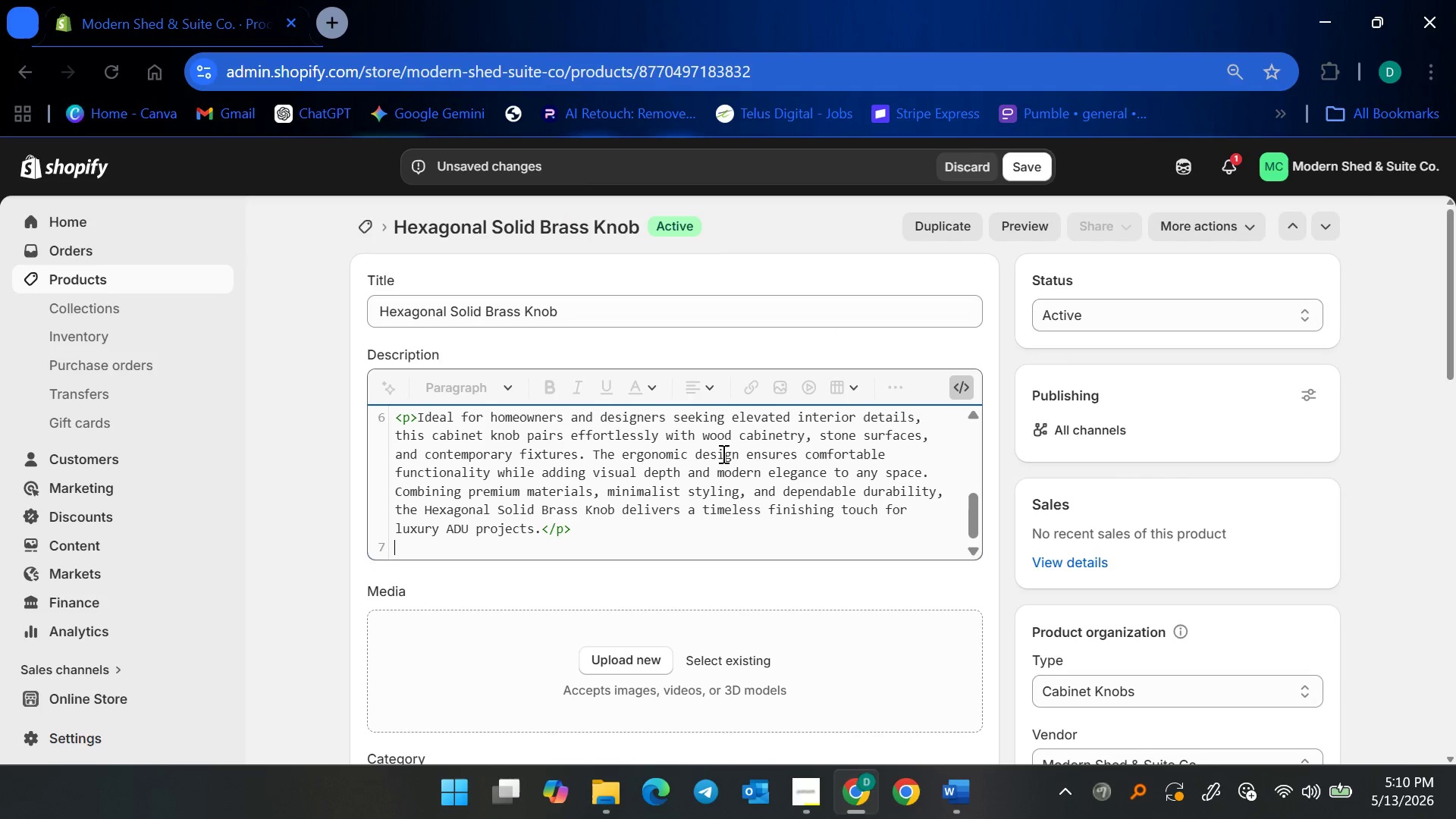 
key(Backspace)
 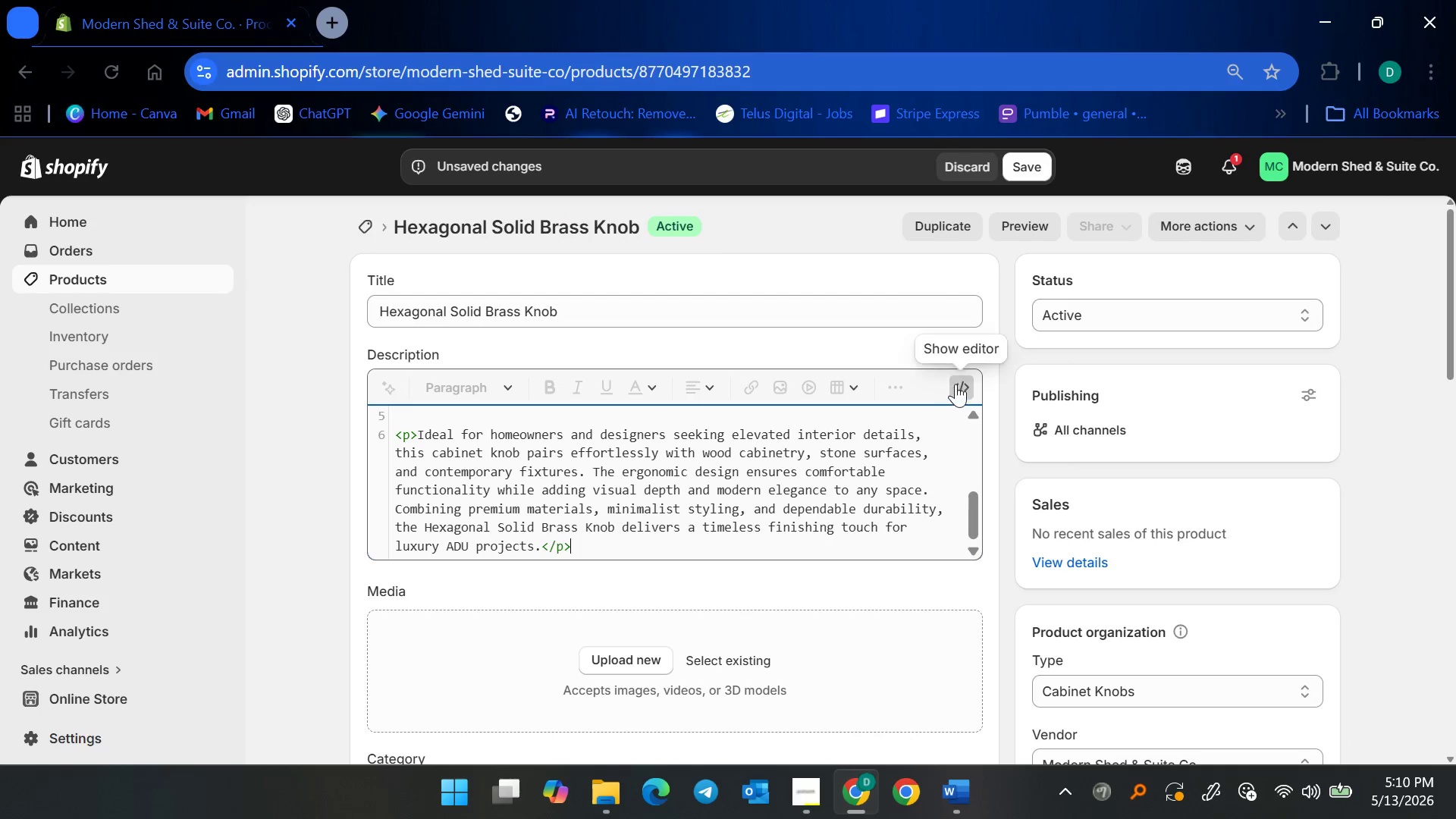 
left_click([957, 383])
 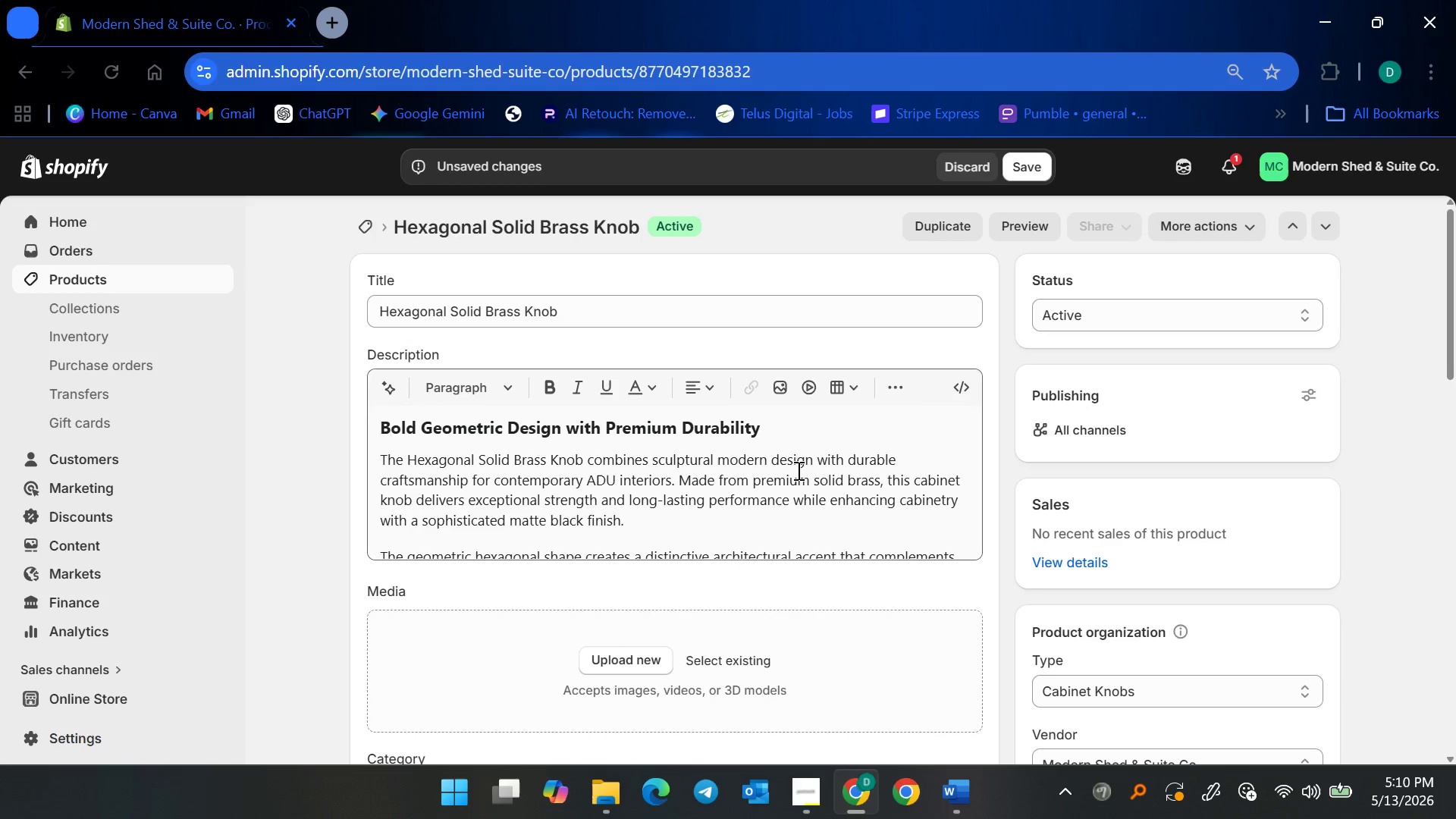 
left_click([797, 470])
 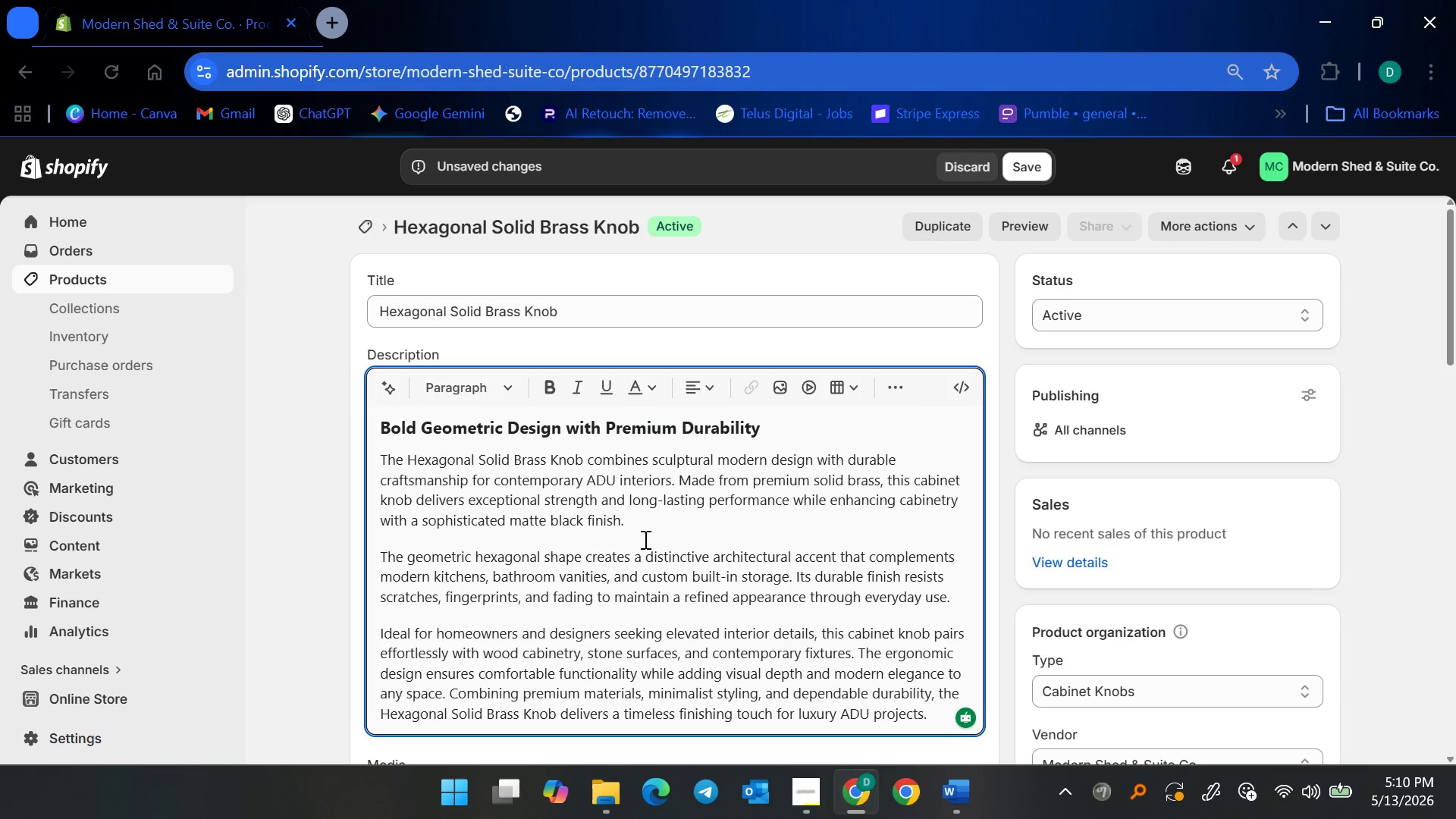 
scroll: coordinate [638, 546], scroll_direction: down, amount: 5.0
 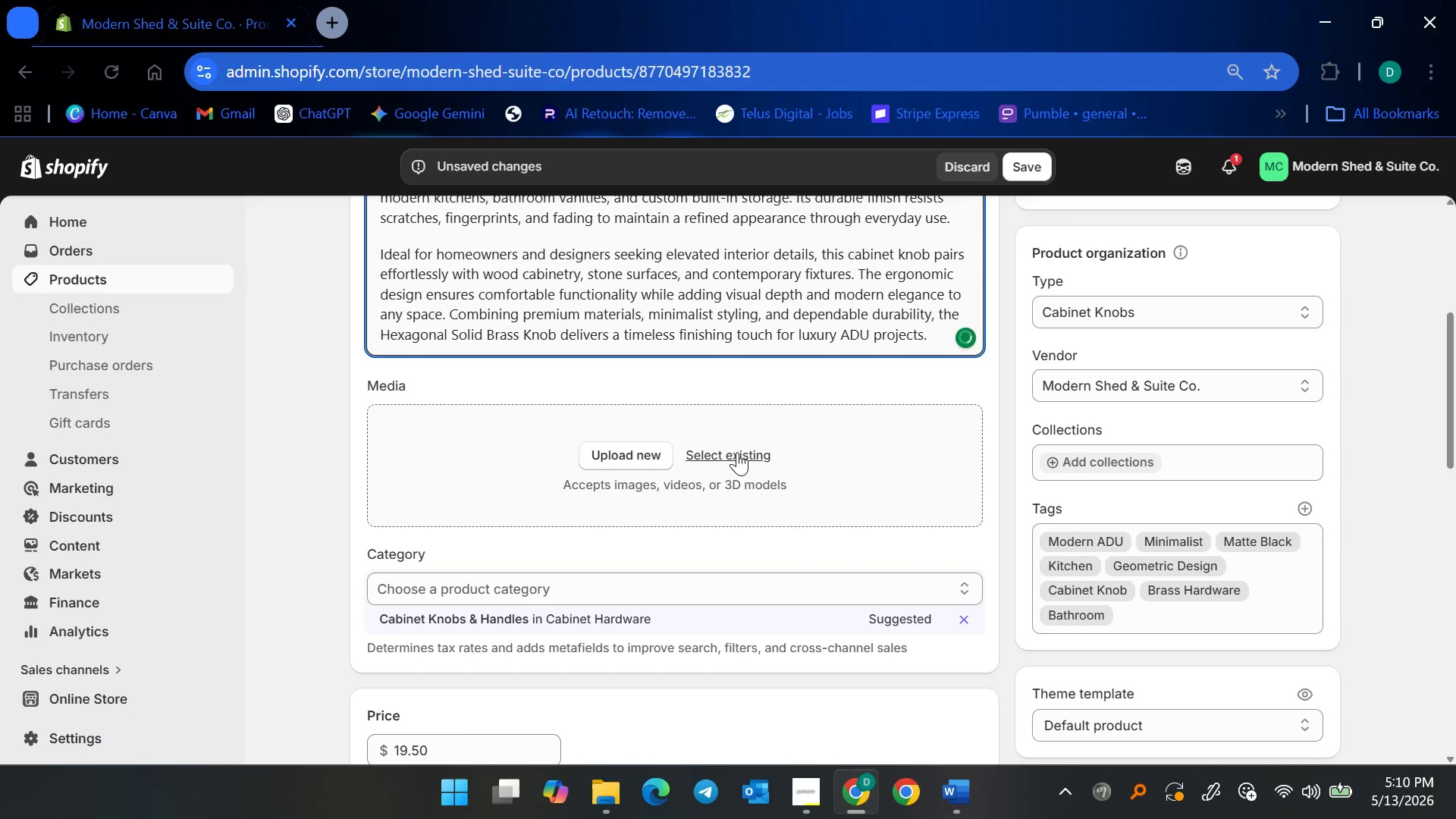 
left_click([737, 452])
 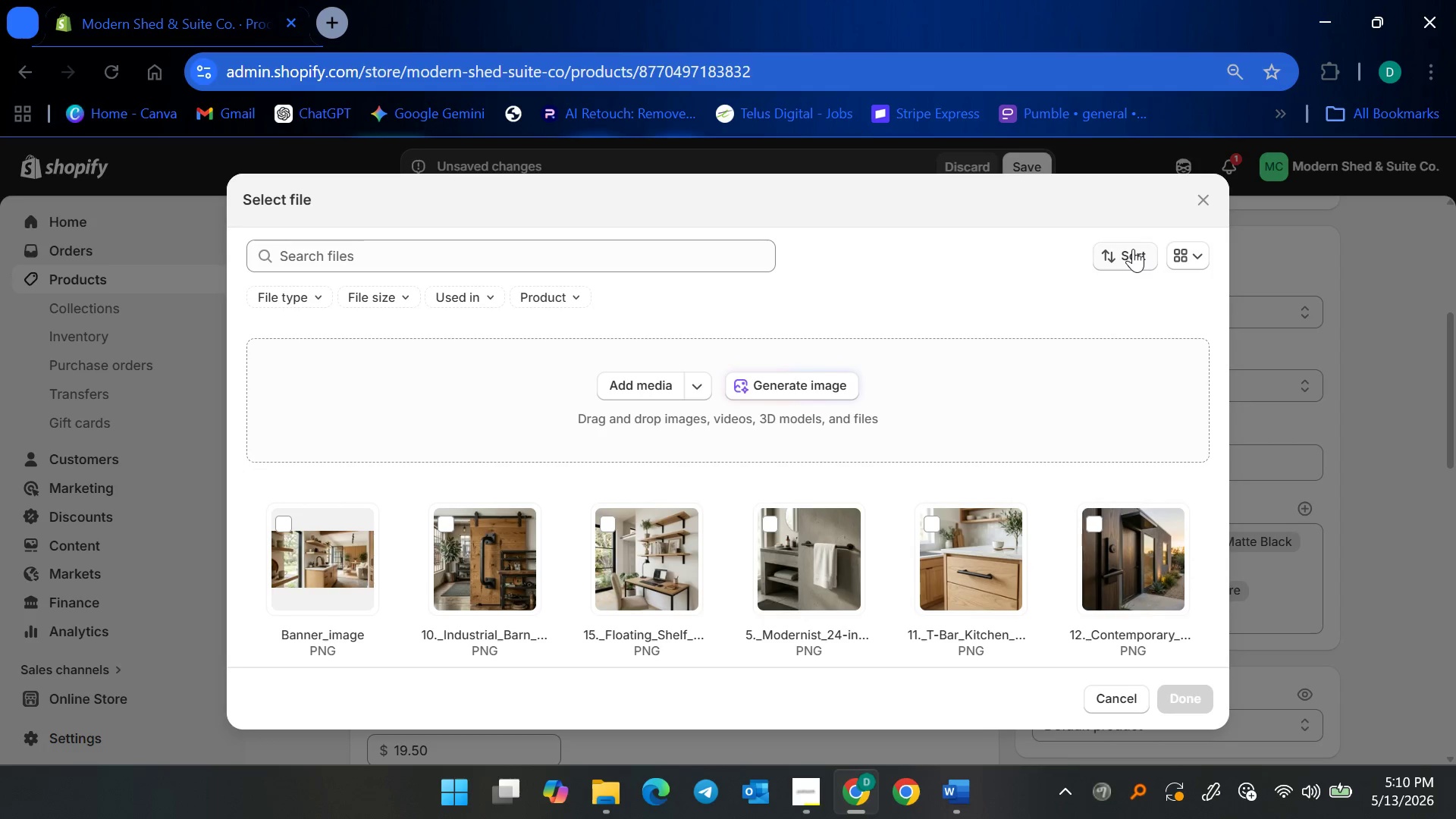 
left_click([1132, 248])
 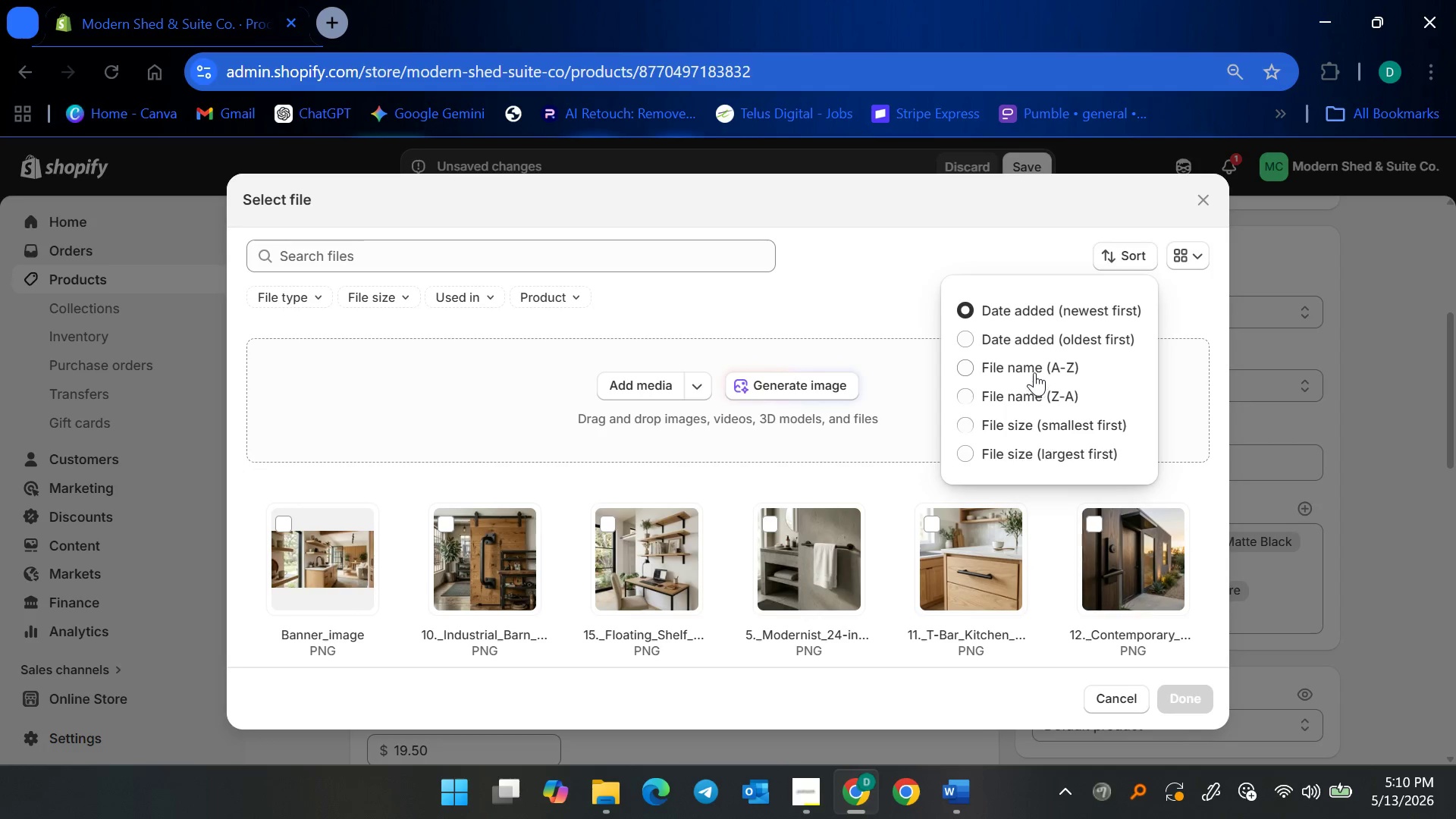 
left_click([1036, 362])
 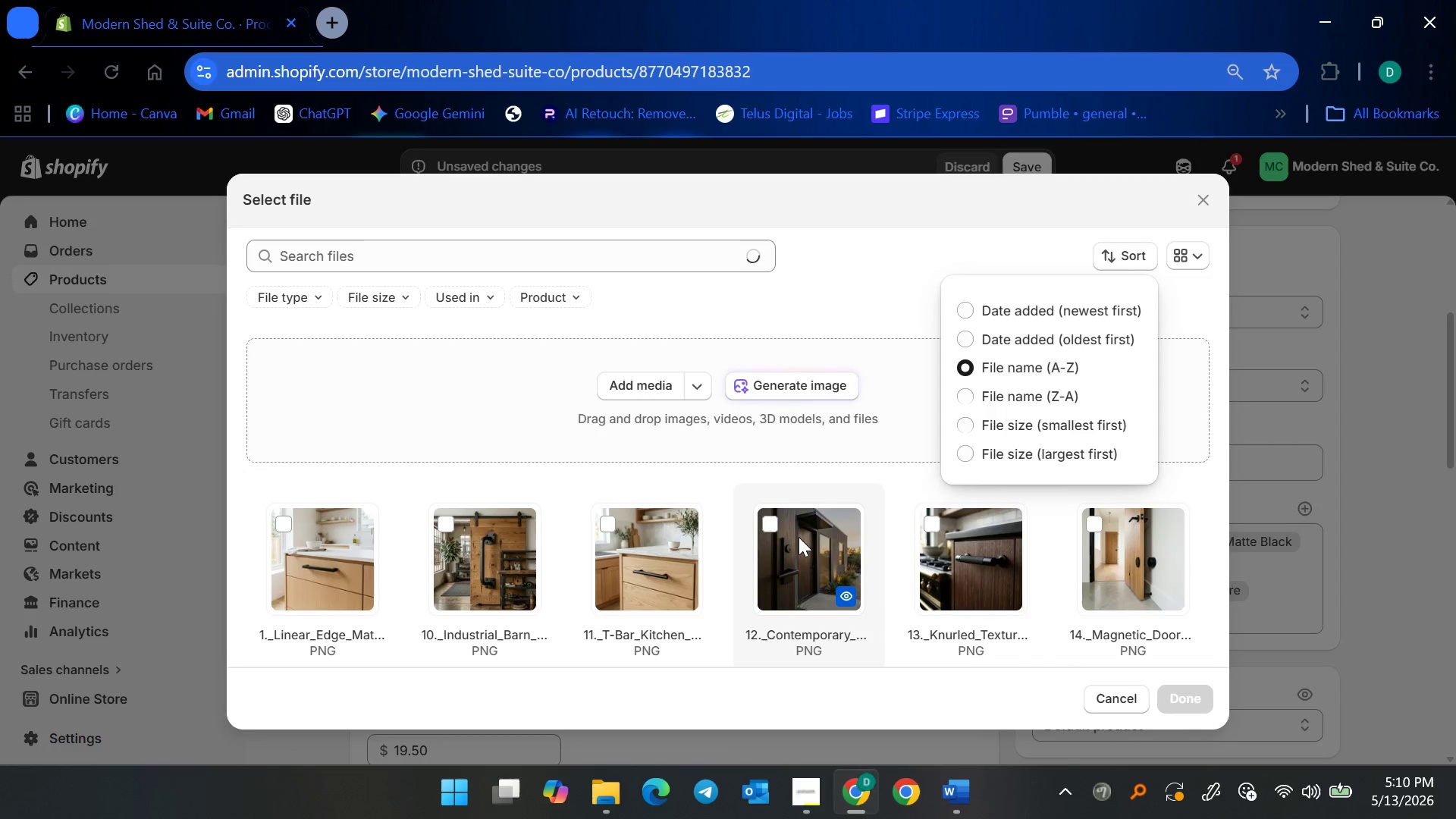 
scroll: coordinate [795, 542], scroll_direction: down, amount: 8.0
 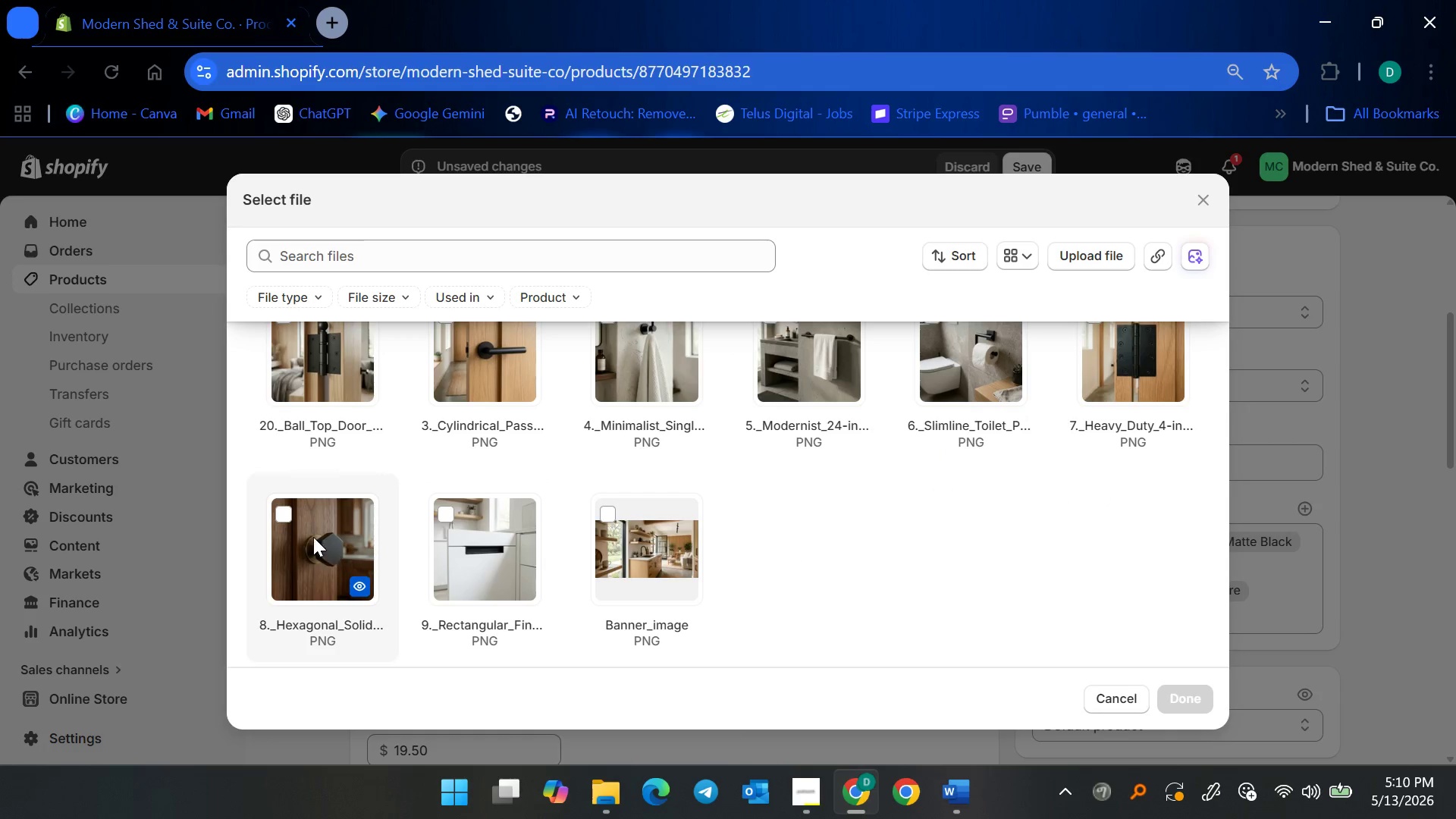 
left_click([290, 528])
 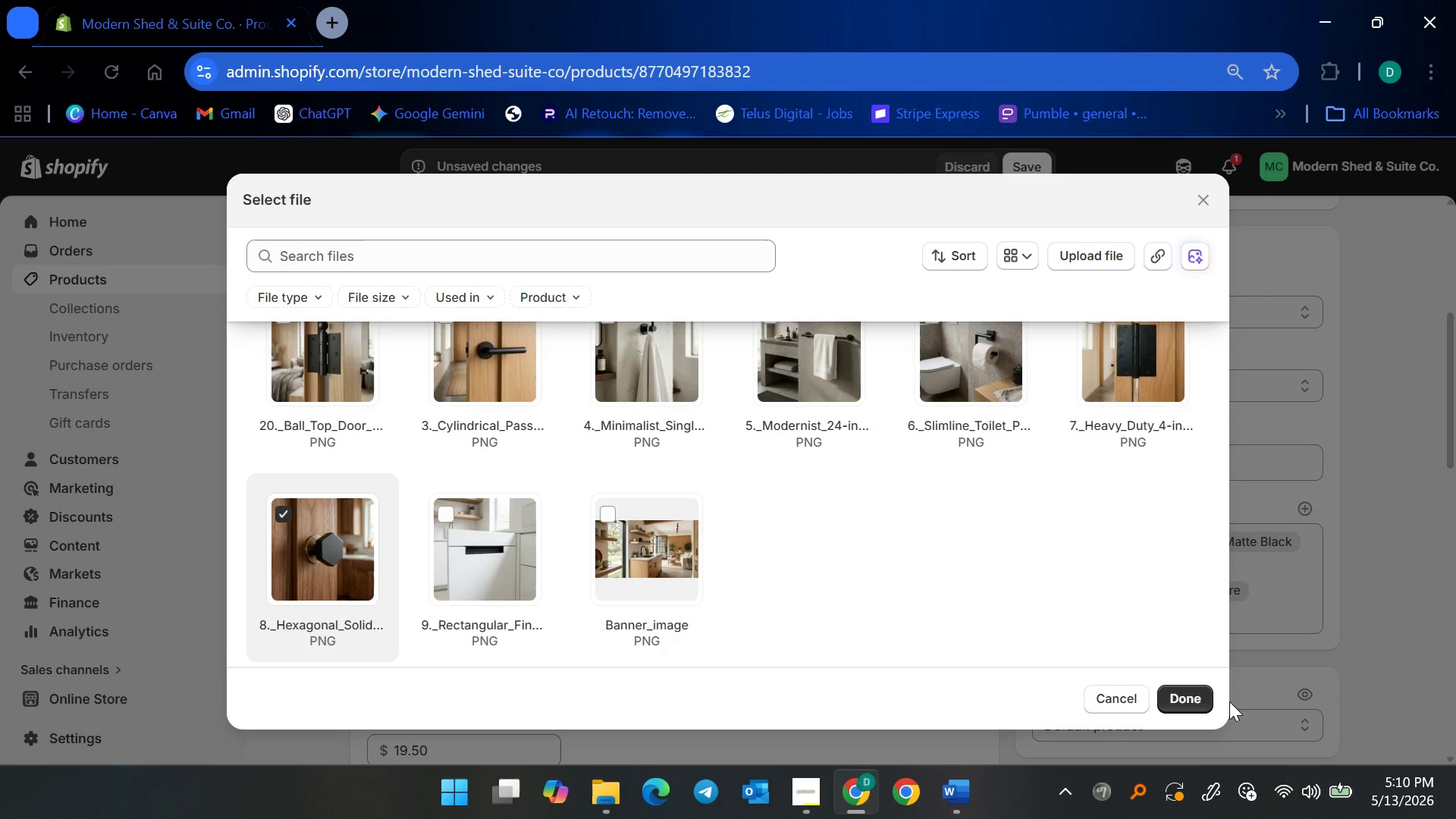 
left_click([1181, 695])
 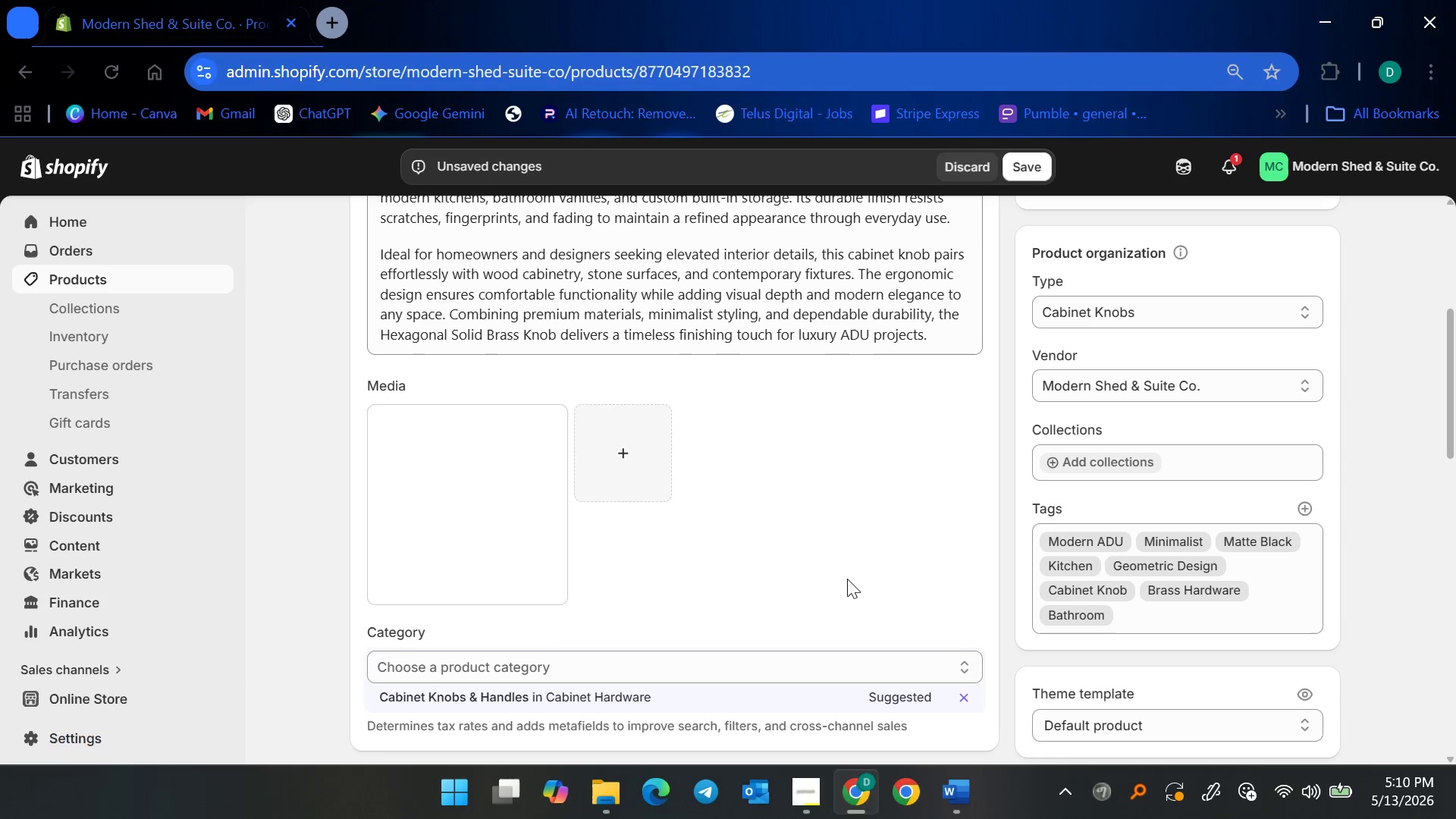 
scroll: coordinate [695, 570], scroll_direction: up, amount: 6.0
 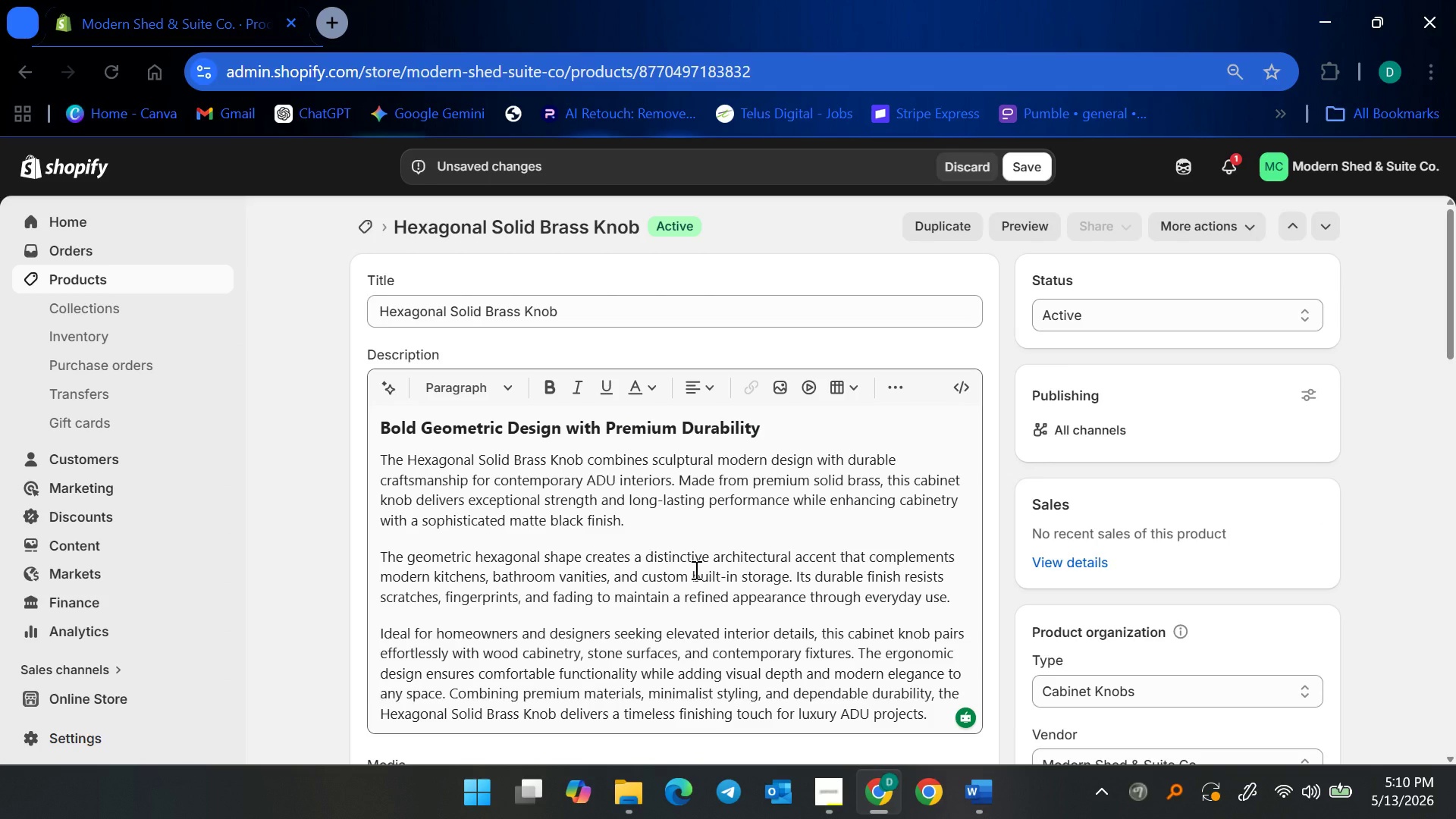 
scroll: coordinate [697, 570], scroll_direction: down, amount: 7.0
 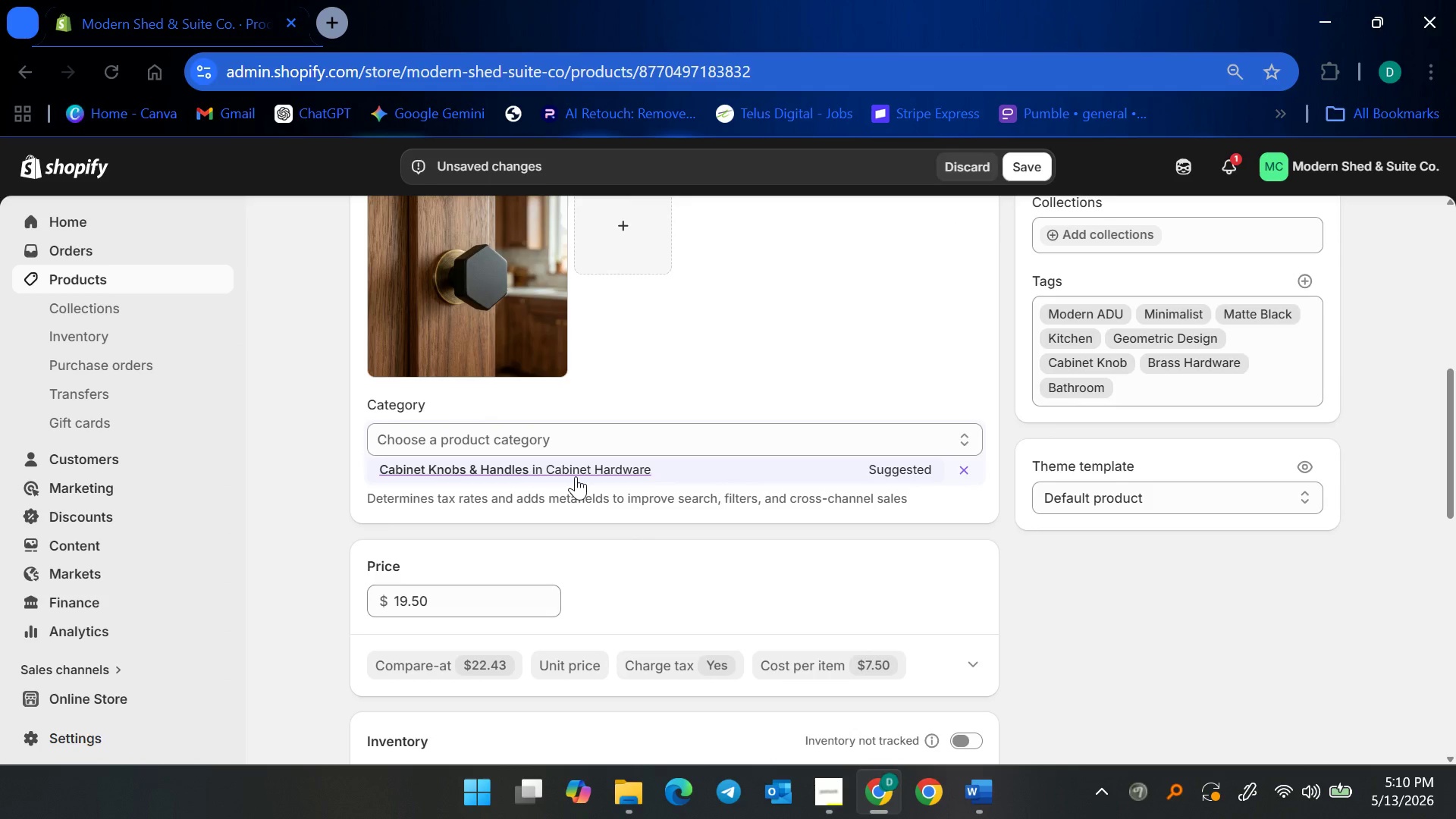 
left_click([576, 475])
 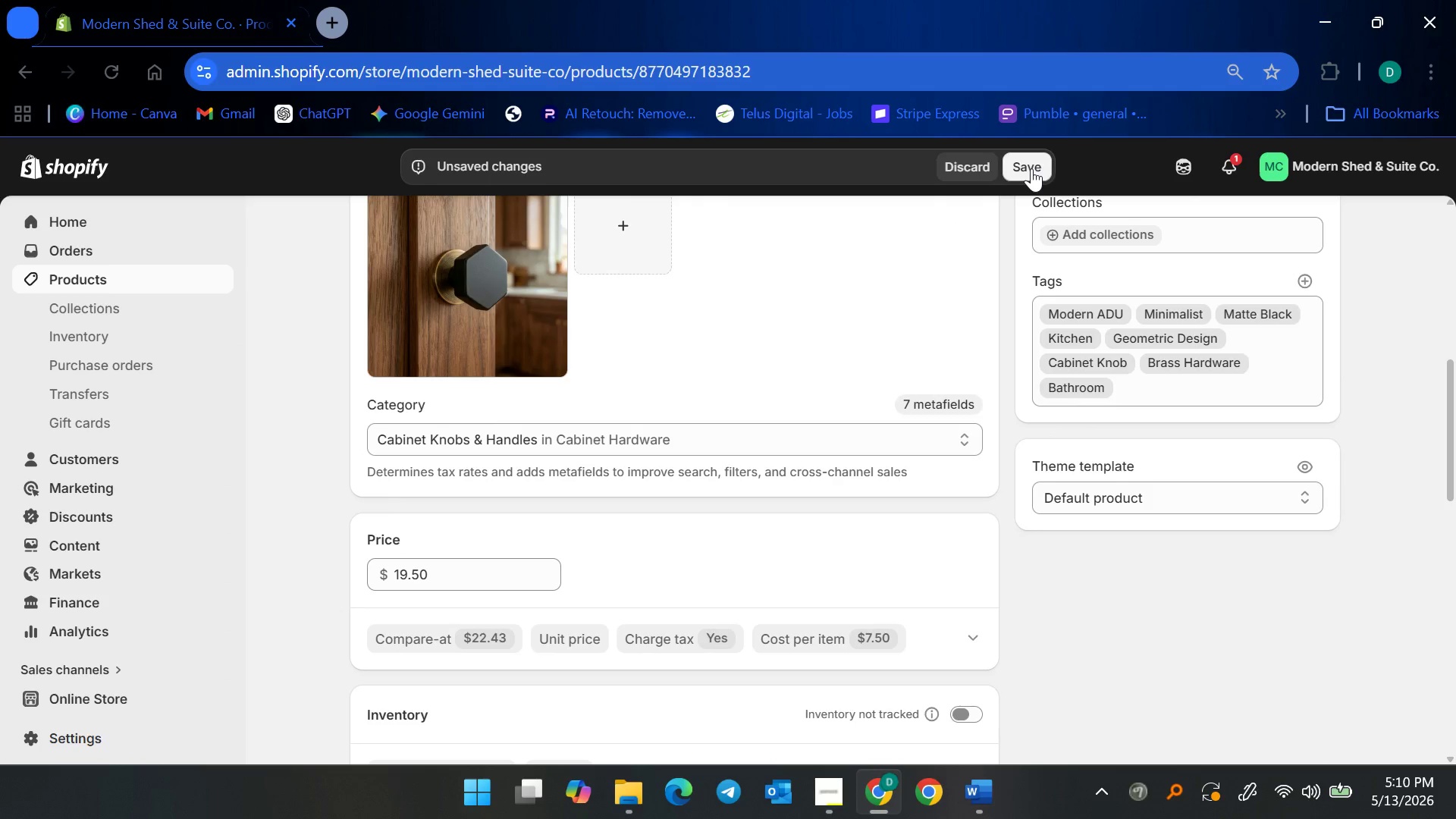 
left_click([1031, 168])
 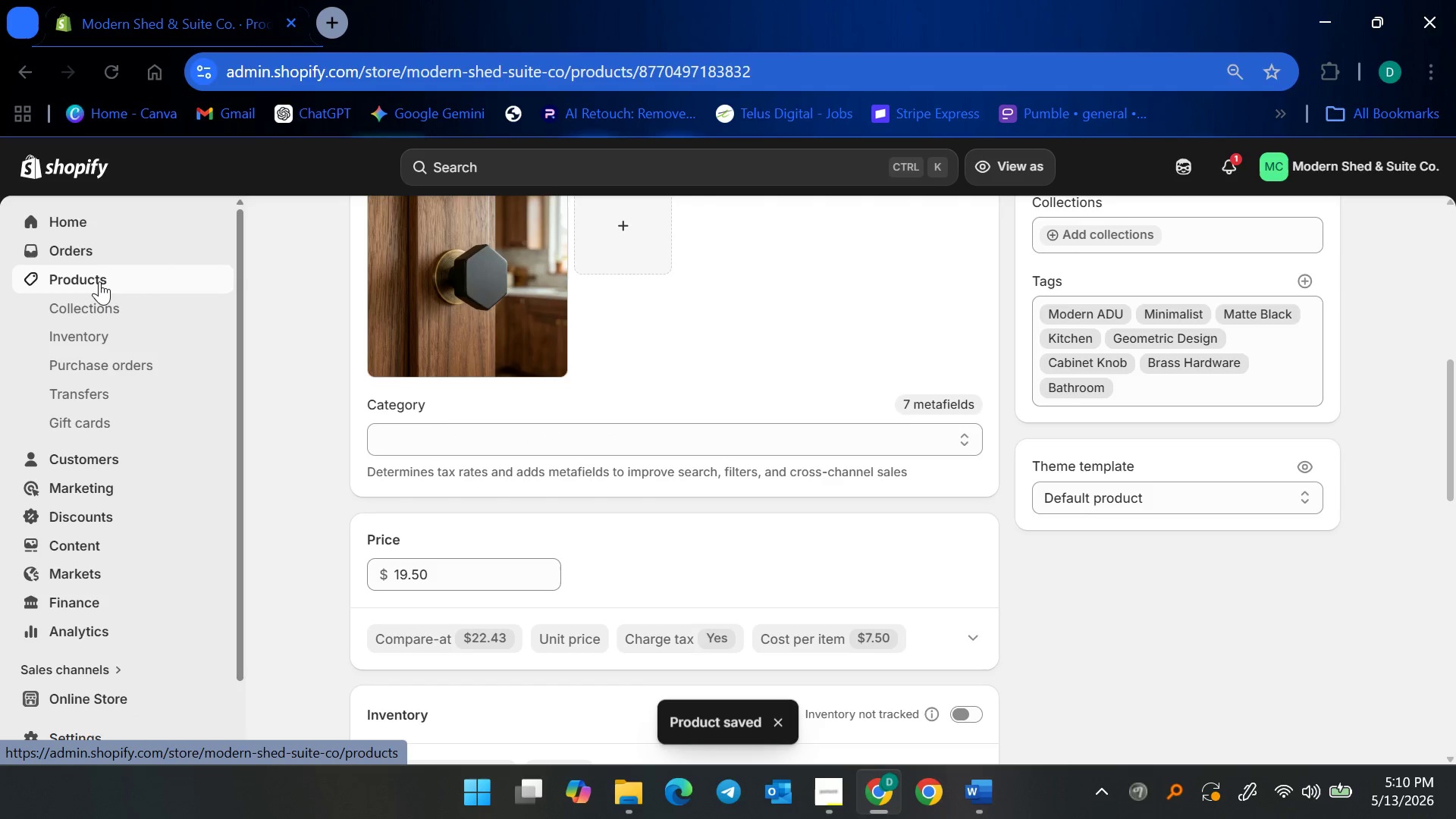 
wait(5.3)
 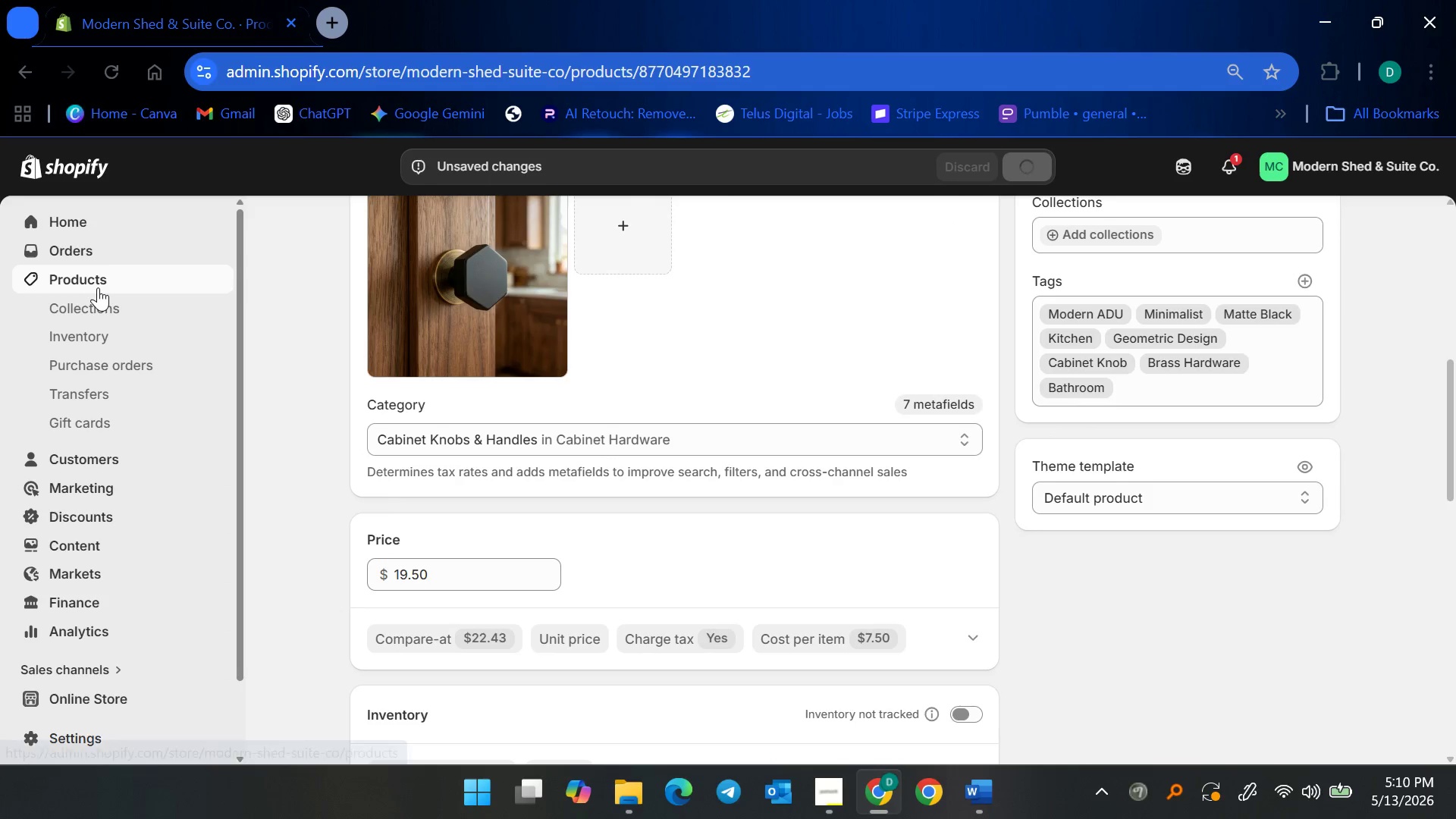 
left_click([99, 281])
 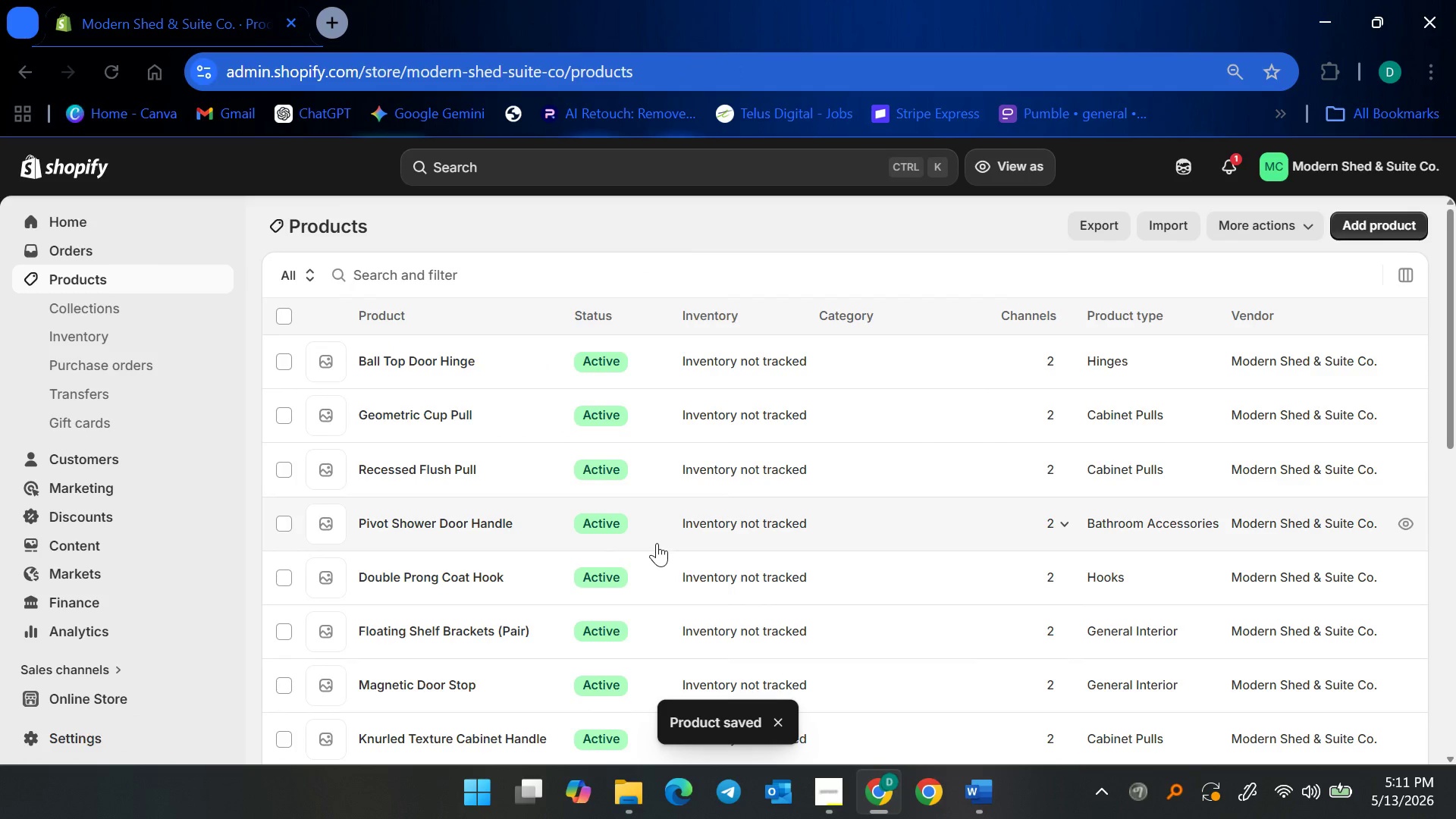 
scroll: coordinate [623, 578], scroll_direction: down, amount: 8.0
 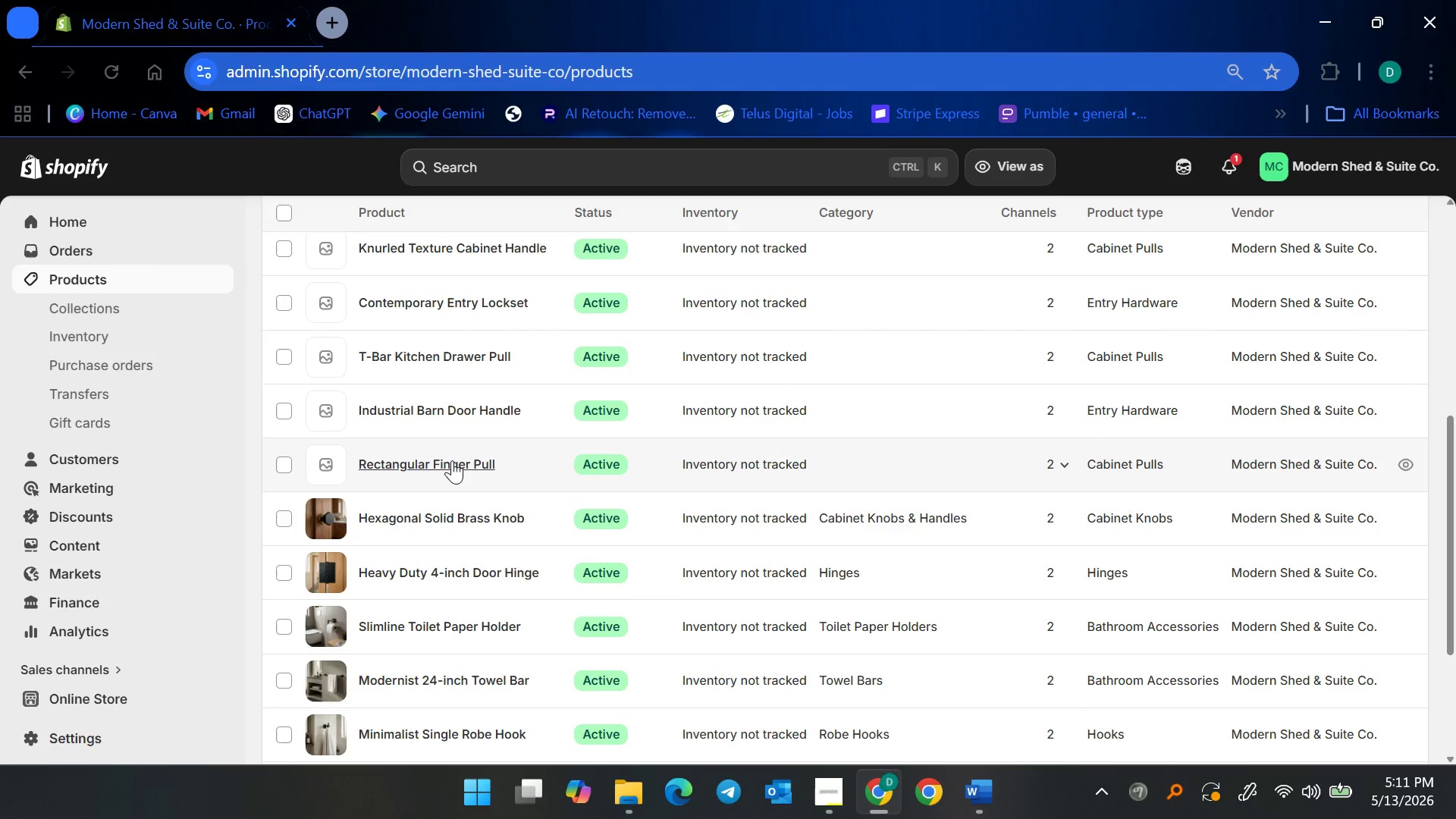 
left_click([451, 465])
 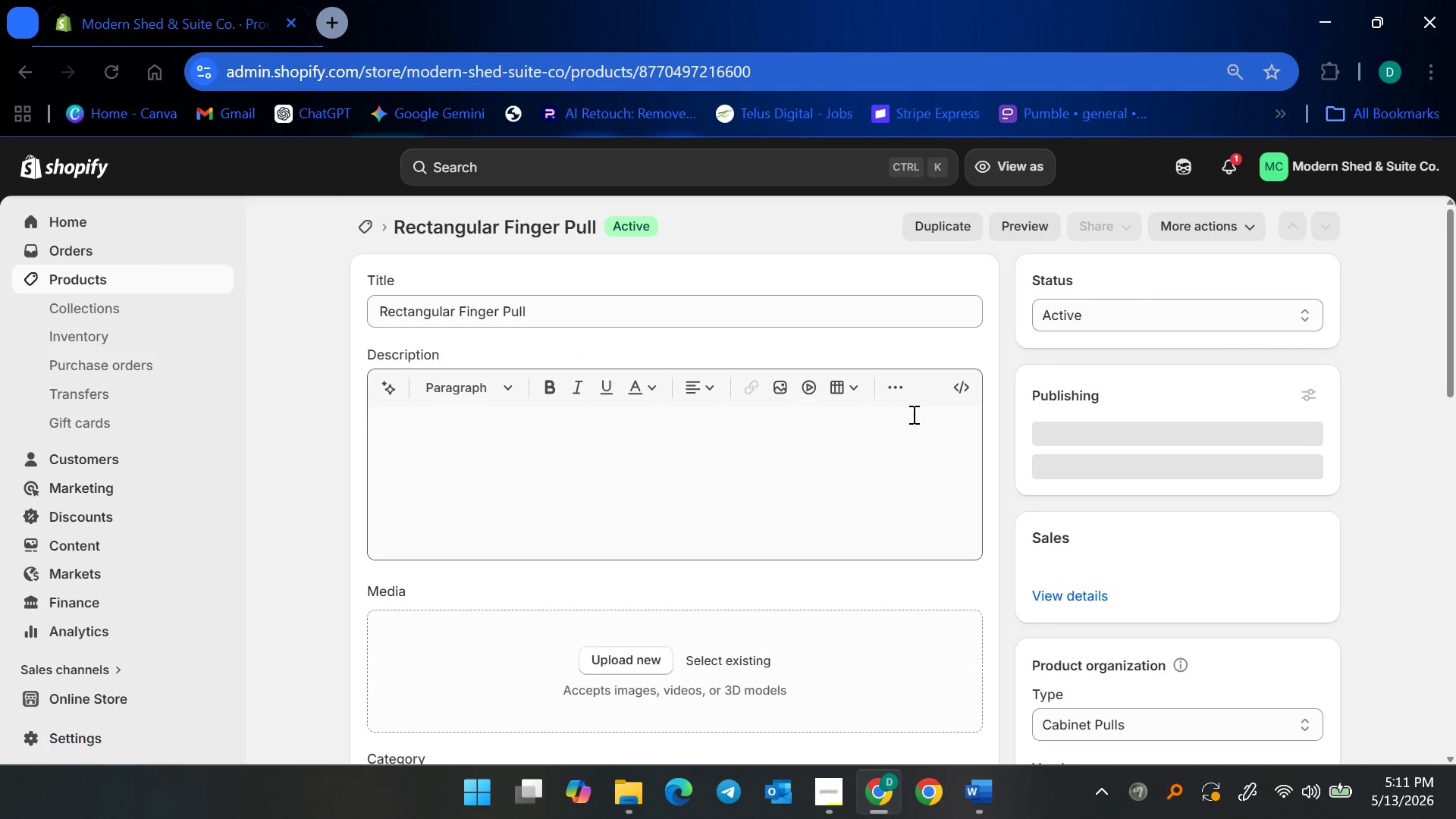 
left_click([957, 392])
 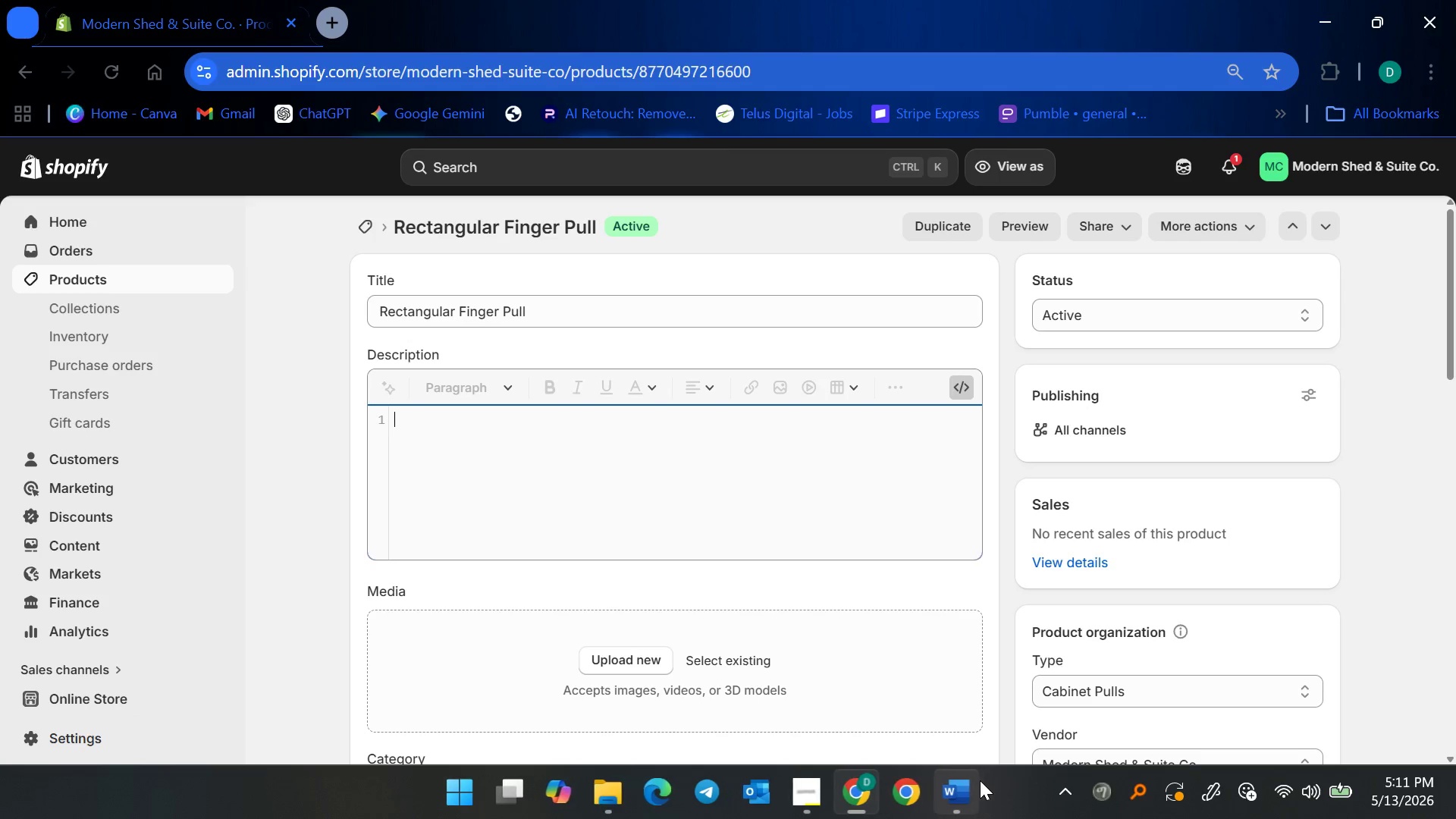 
left_click([972, 784])
 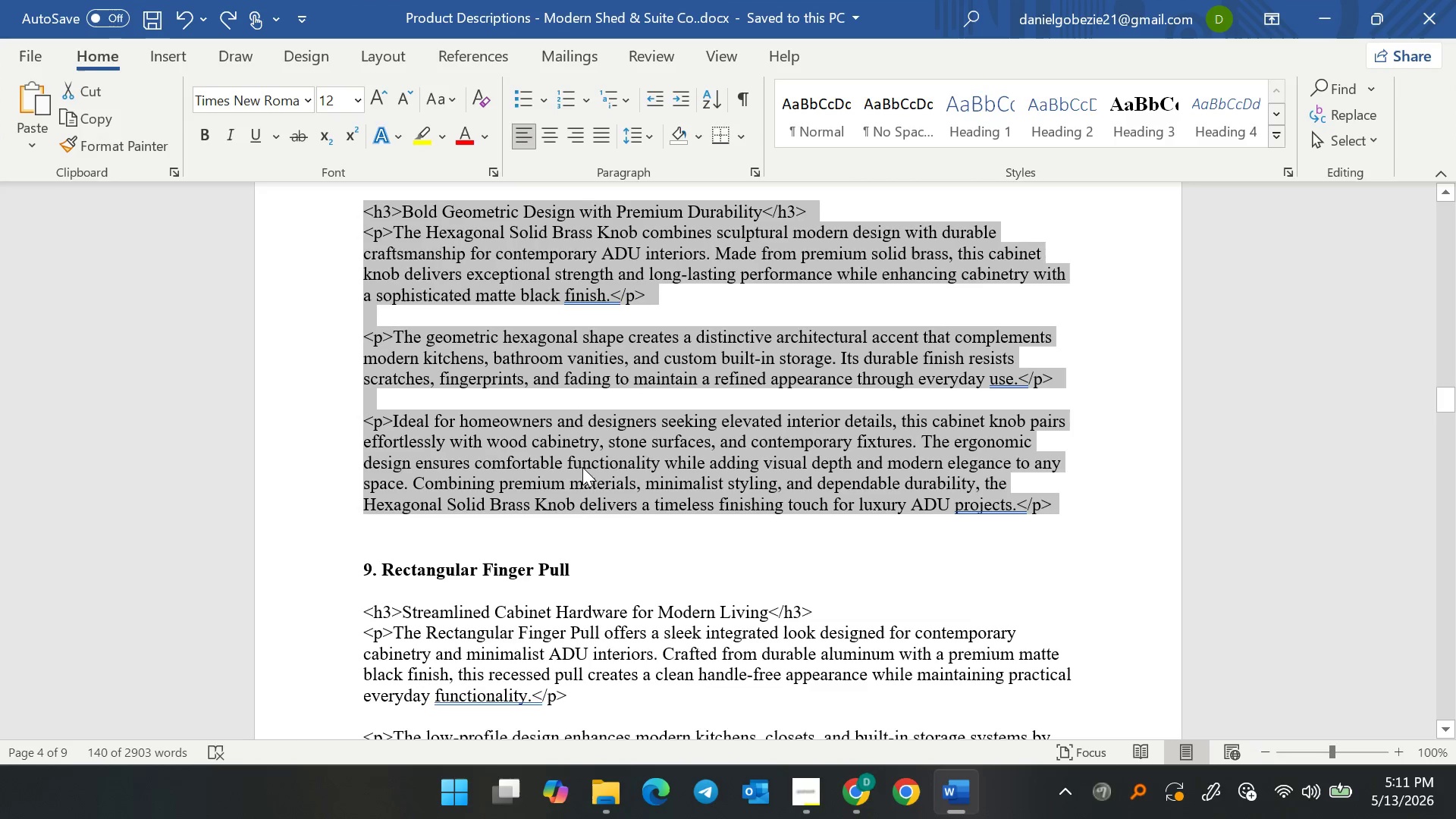 
left_click([514, 450])
 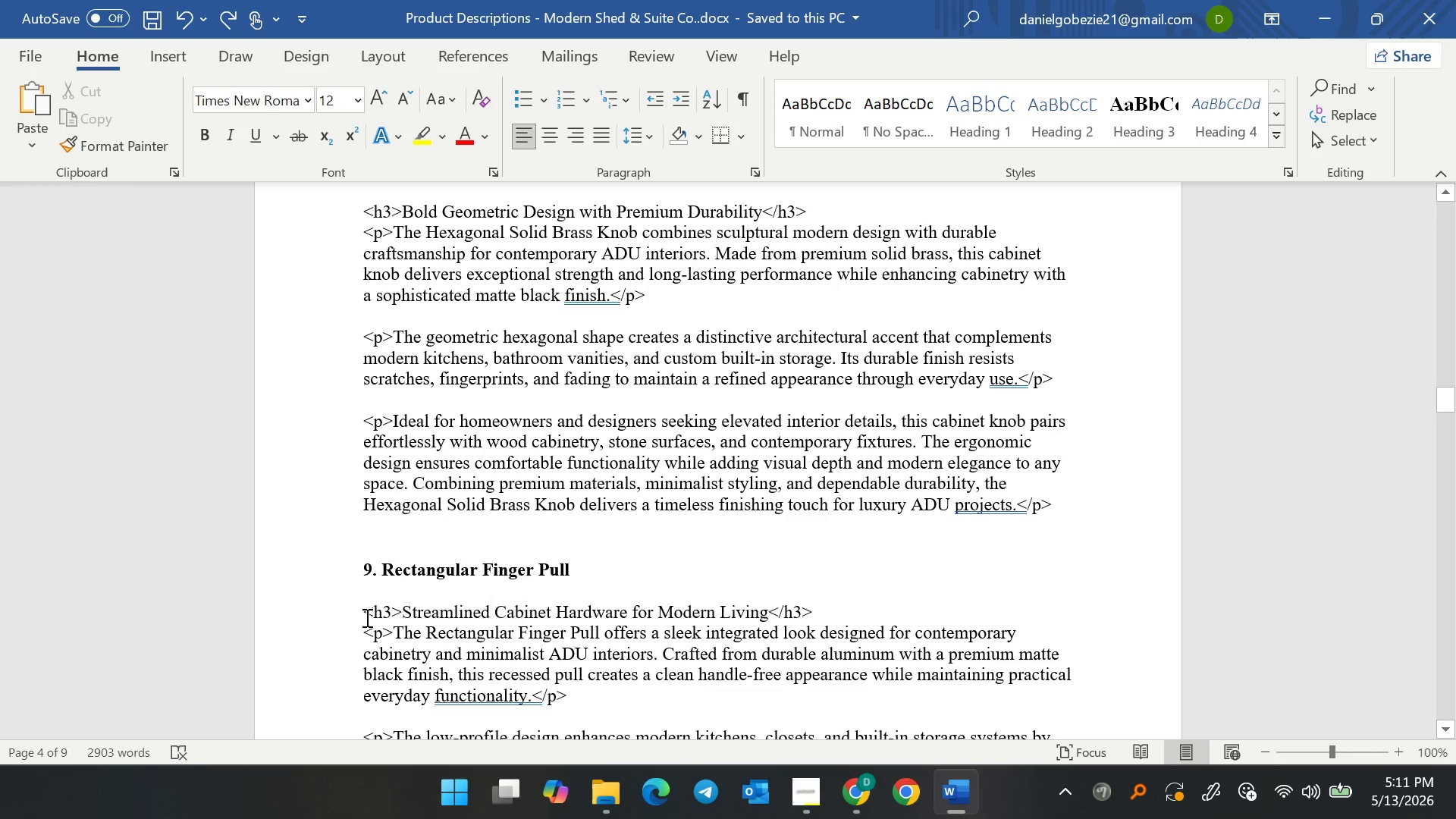 
left_click_drag(start_coordinate=[366, 616], to_coordinate=[1035, 576])
 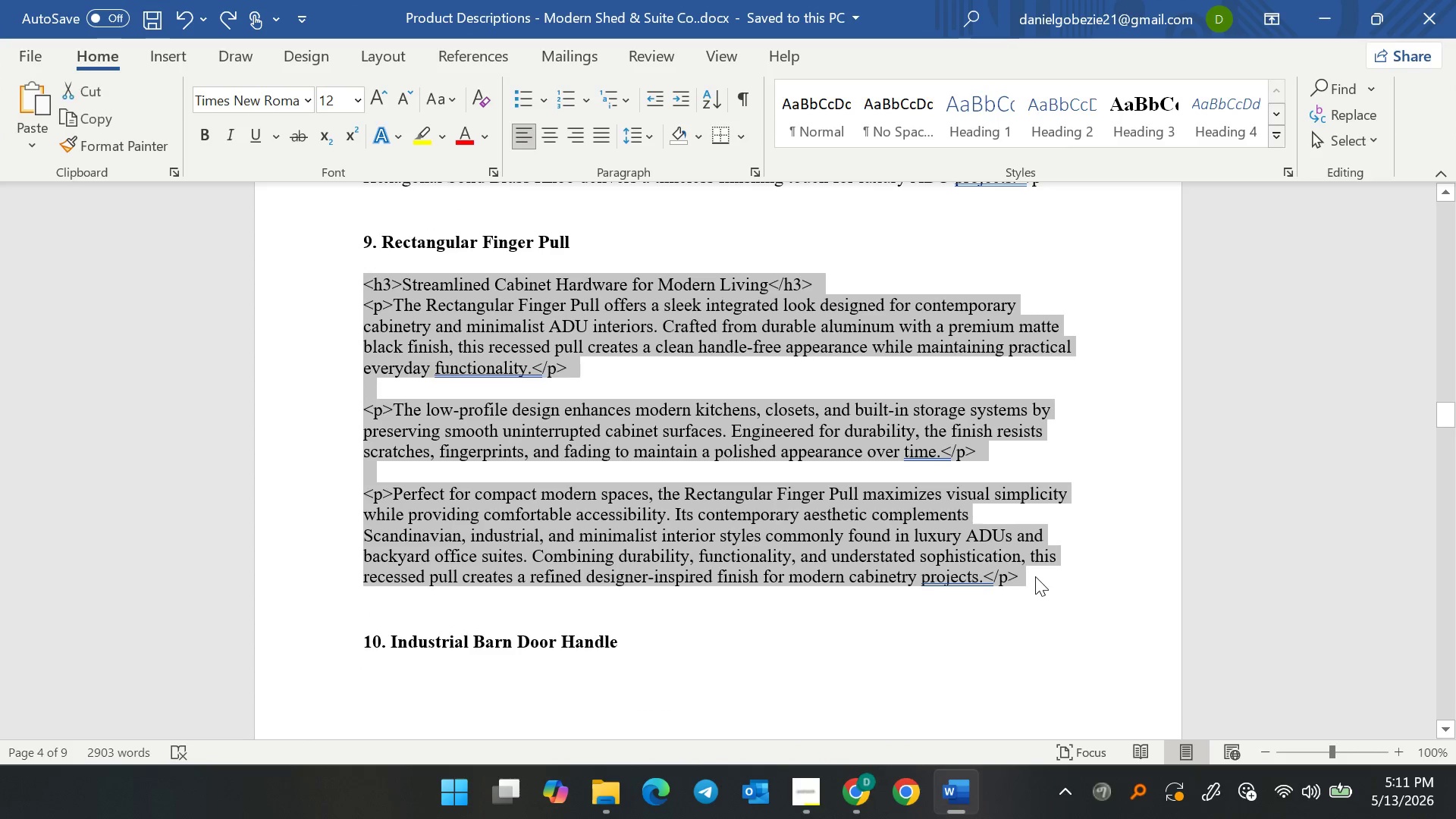 
key(Control+C)
 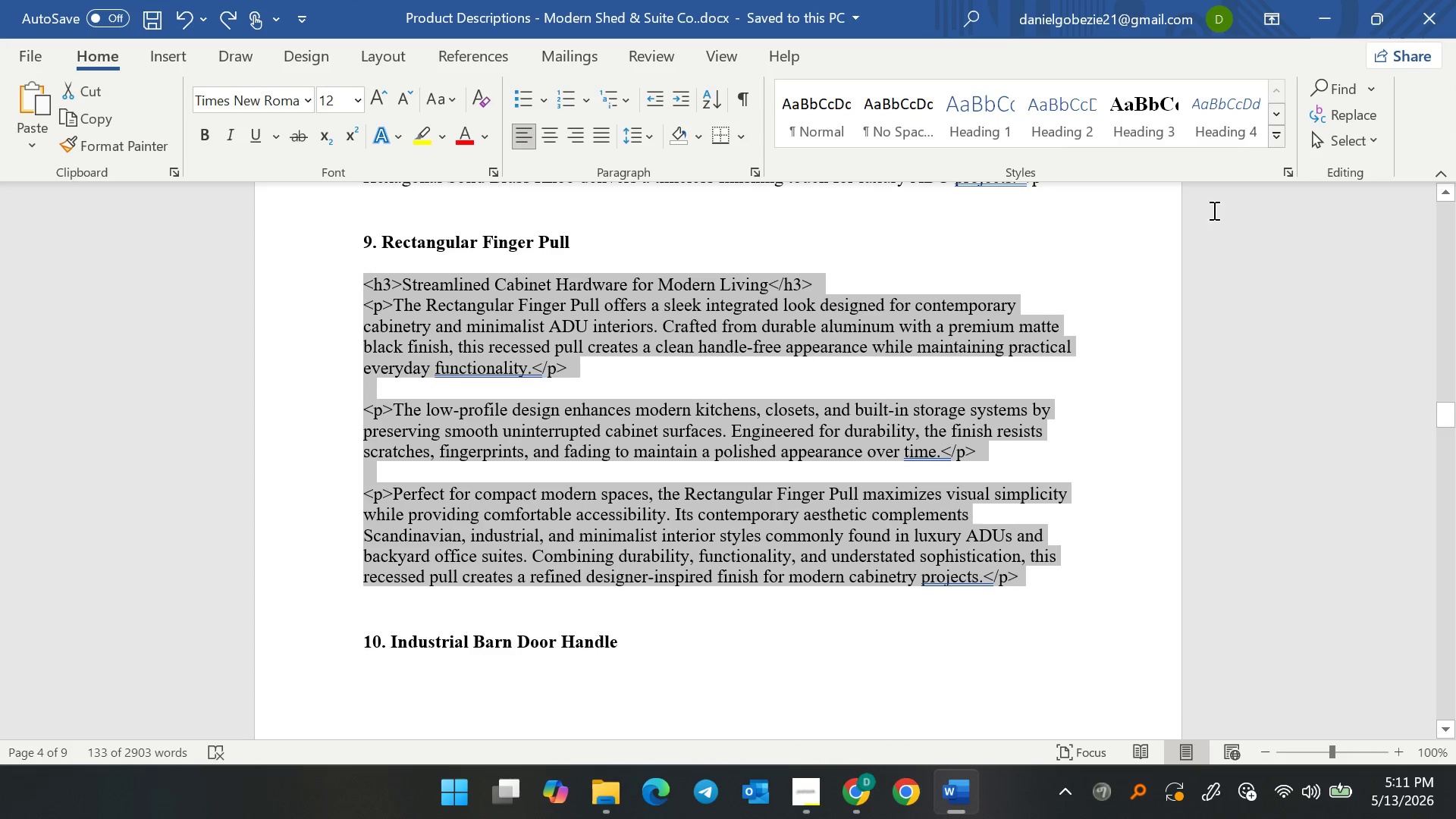 
key(Control+C)
 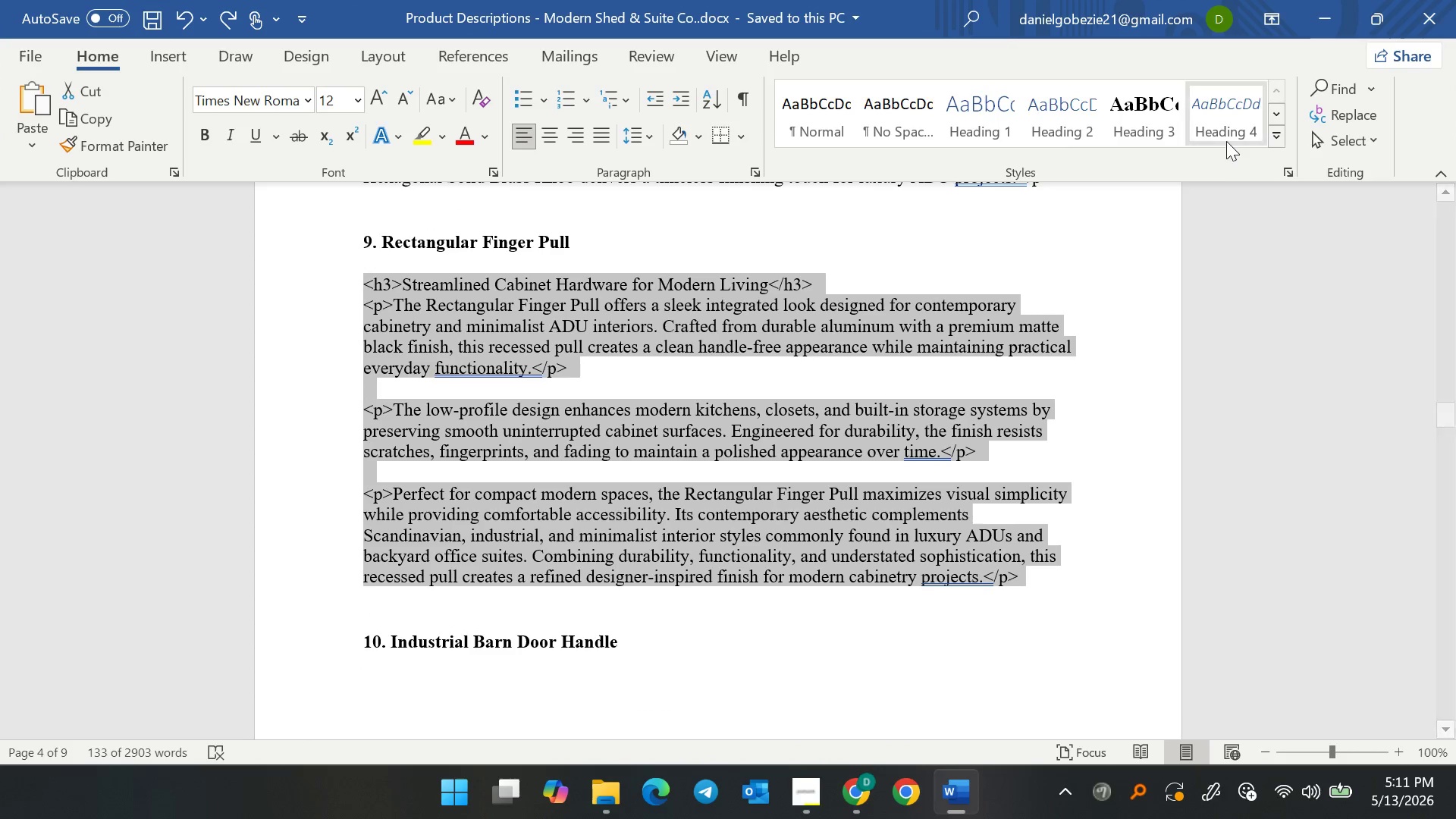 
key(Control+C)
 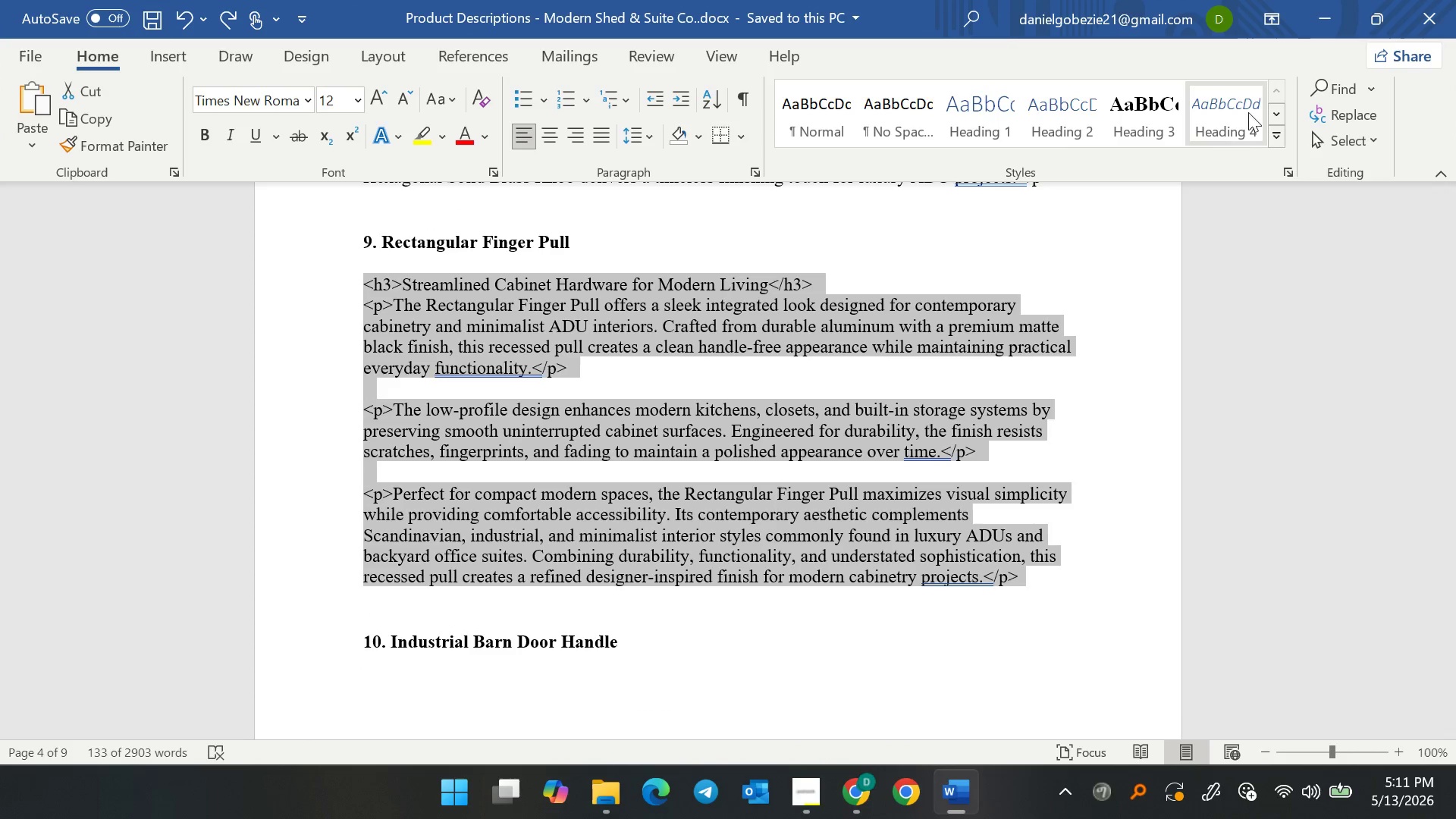 
key(Control+C)
 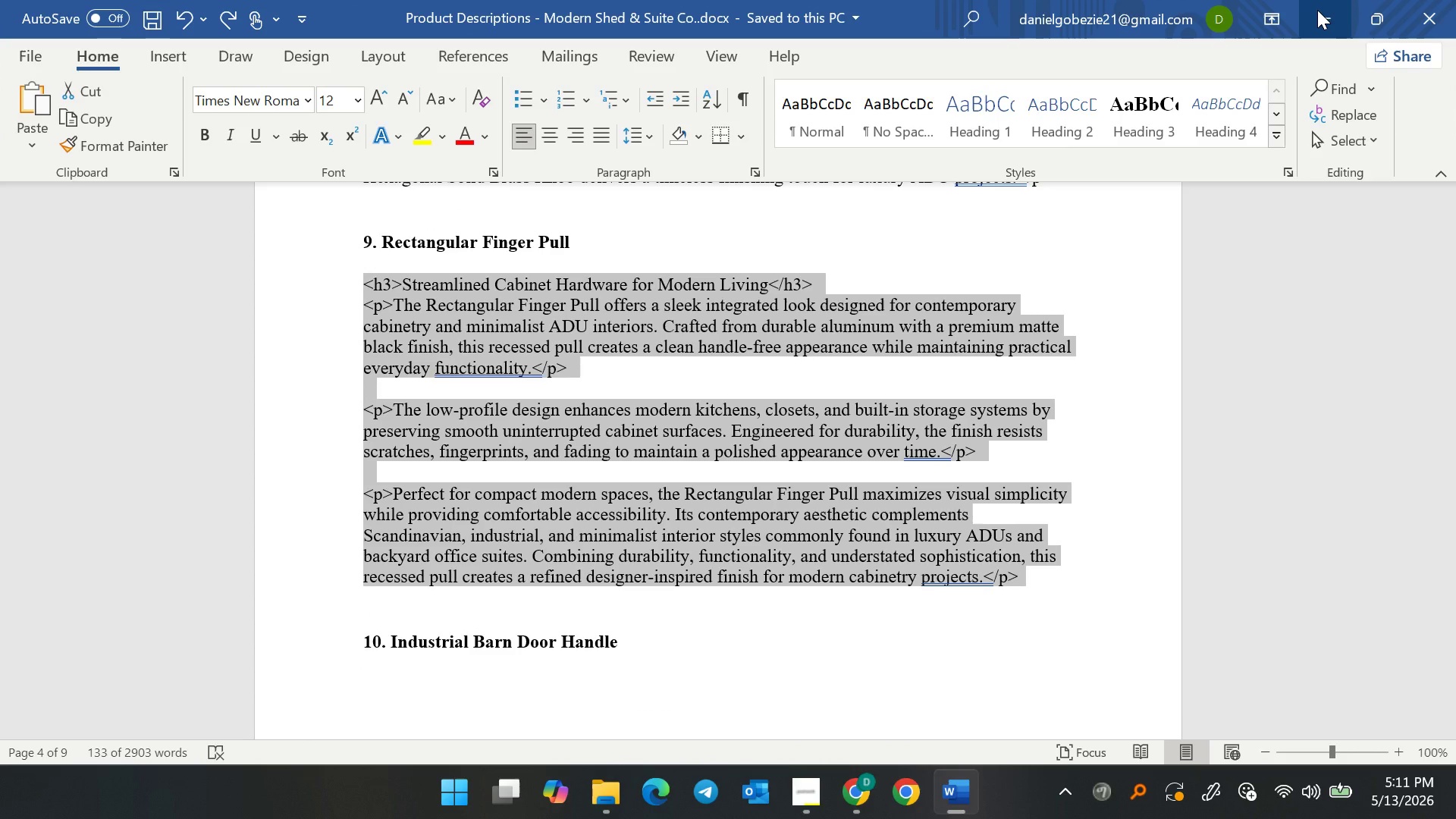 
left_click([1317, 10])
 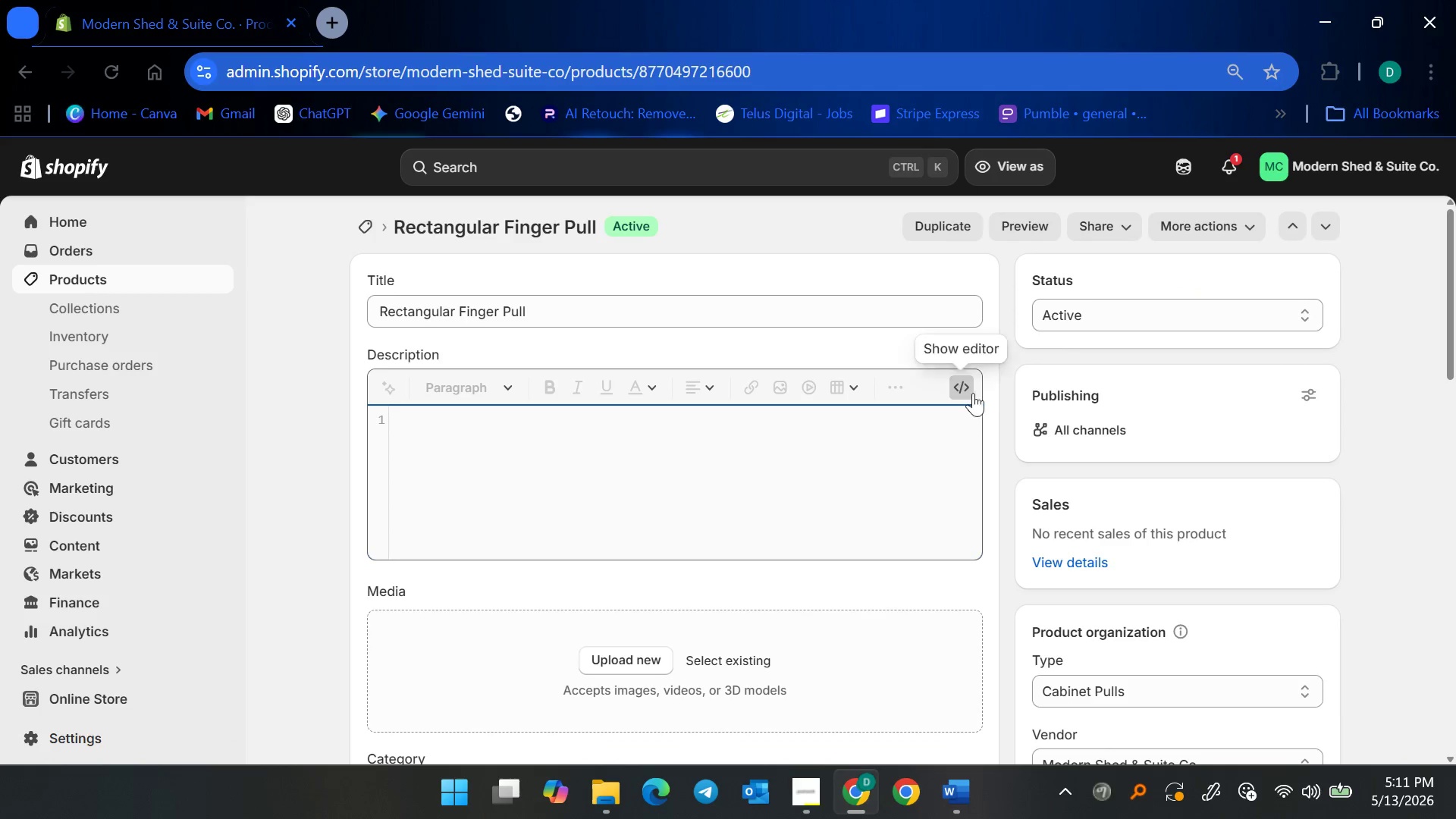 
left_click([789, 488])
 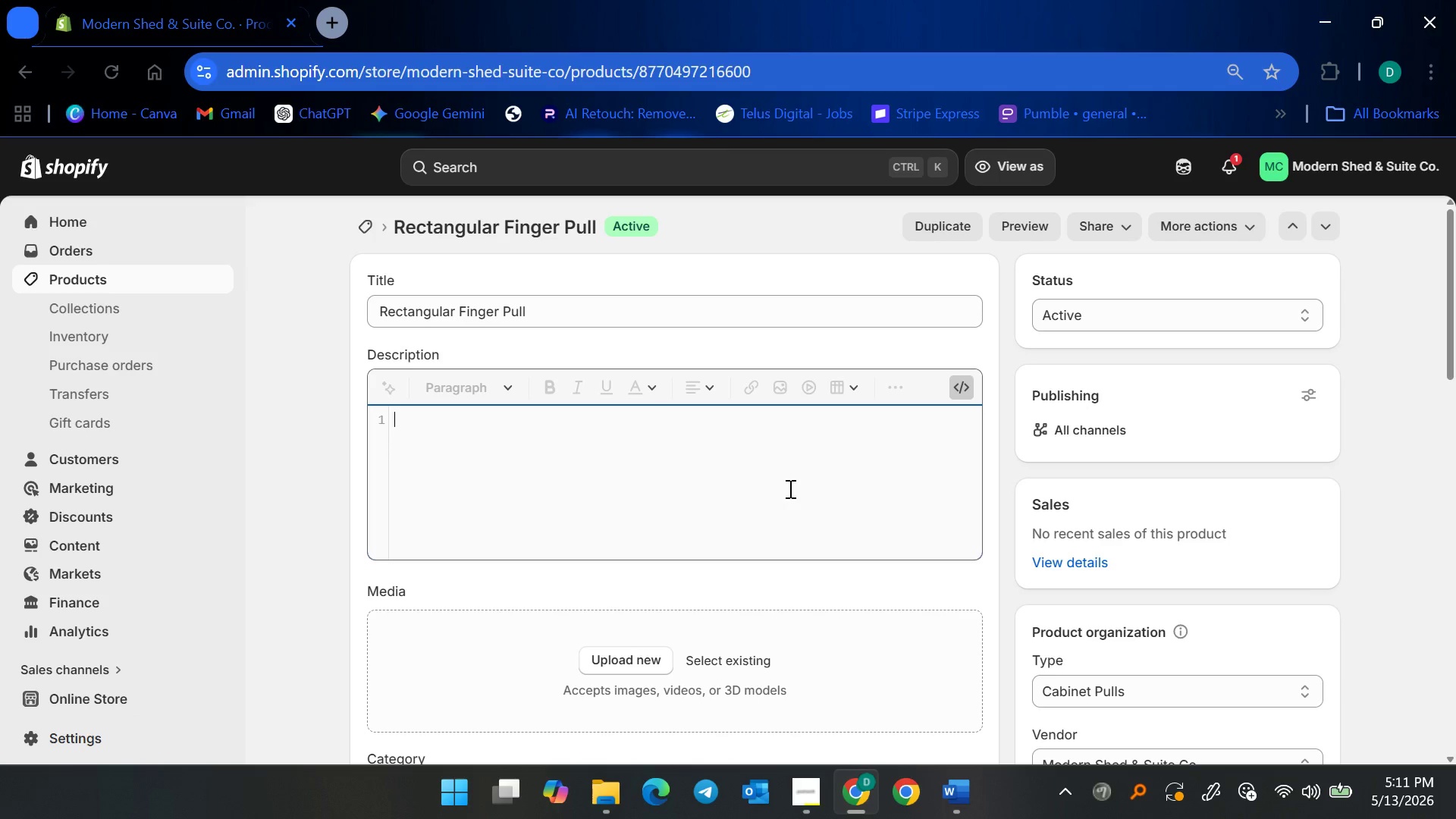 
key(Control+V)
 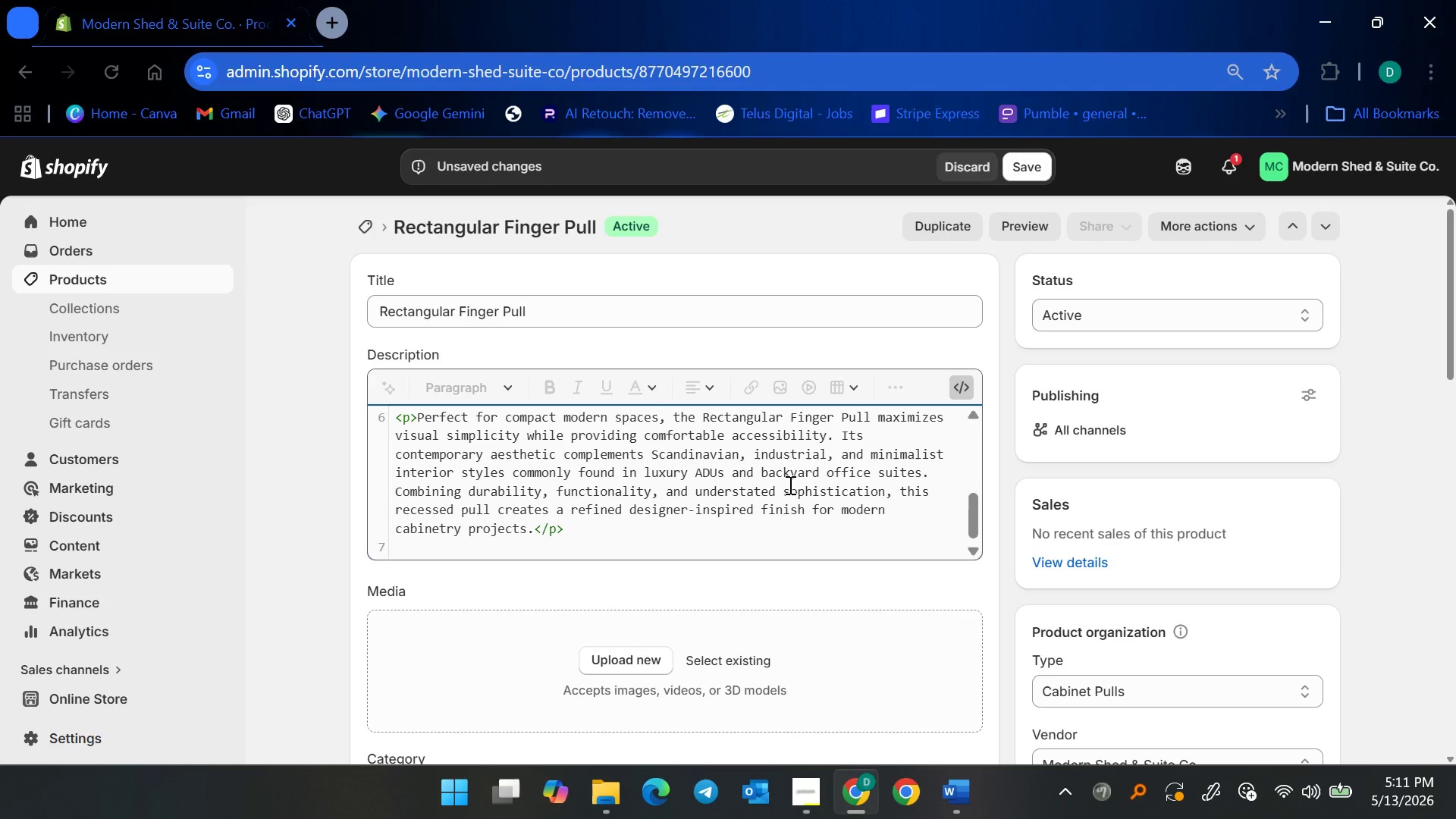 
key(Backspace)
 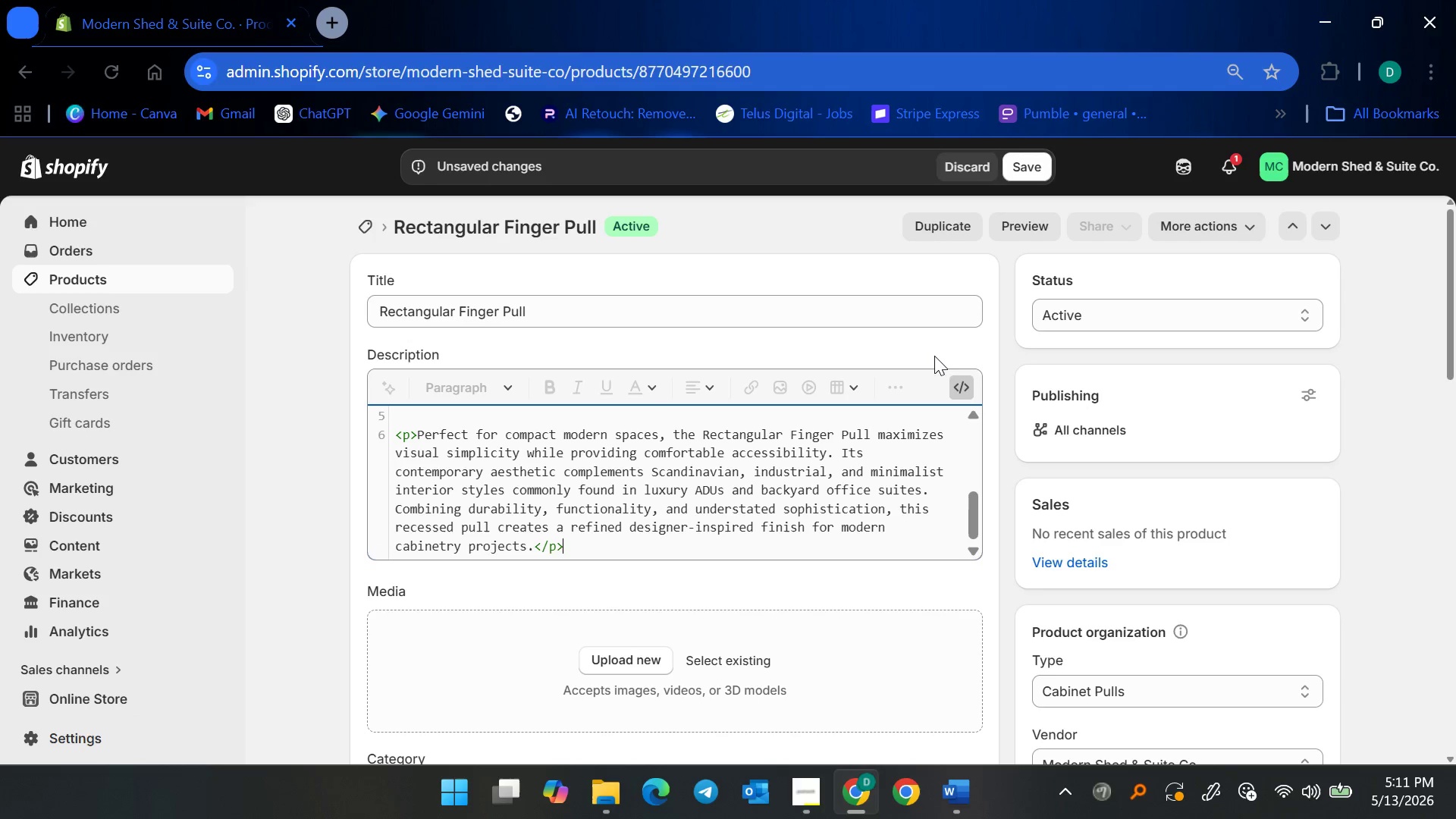 
mouse_move([934, 399])
 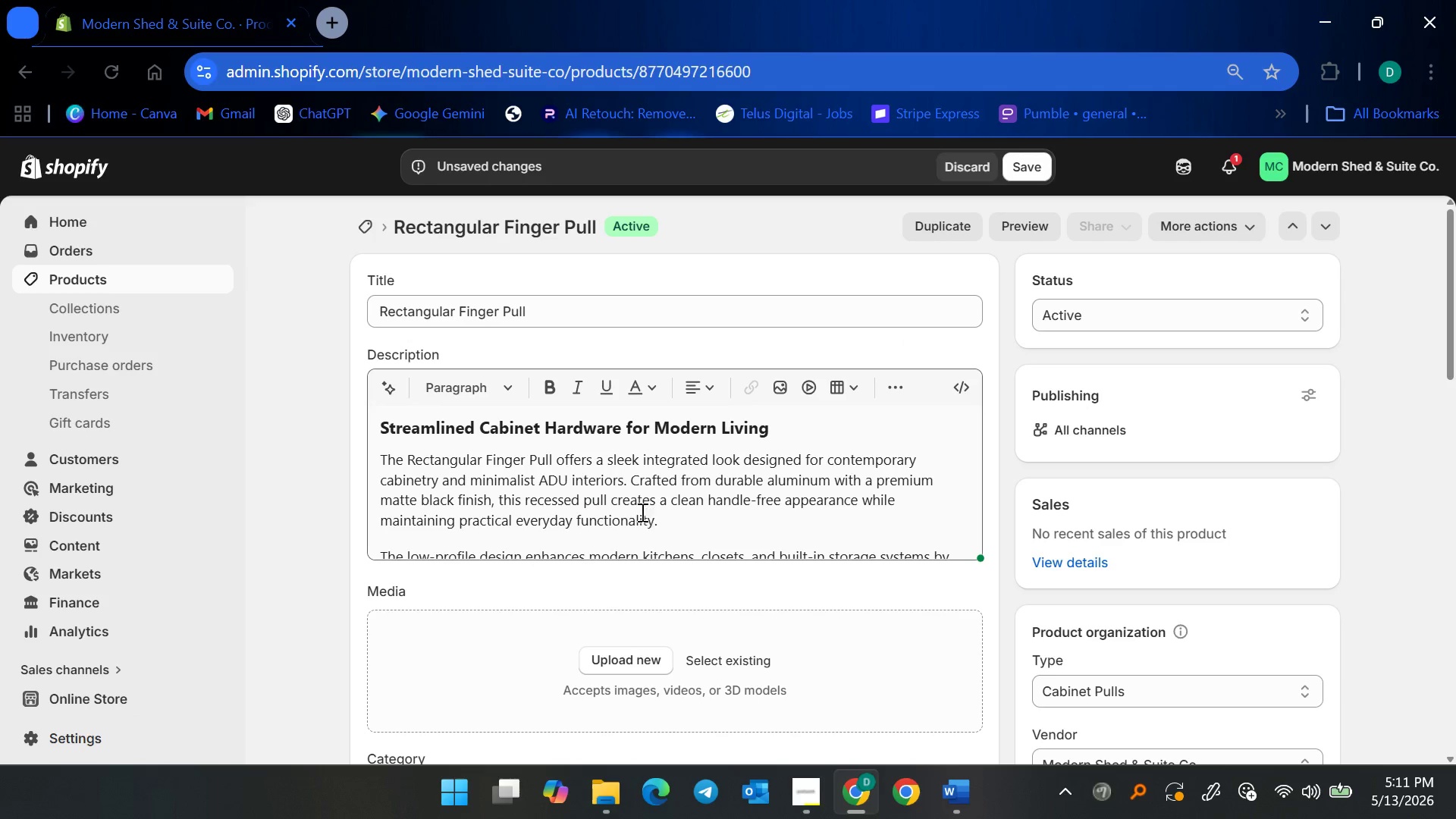 
scroll: coordinate [584, 510], scroll_direction: none, amount: 0.0
 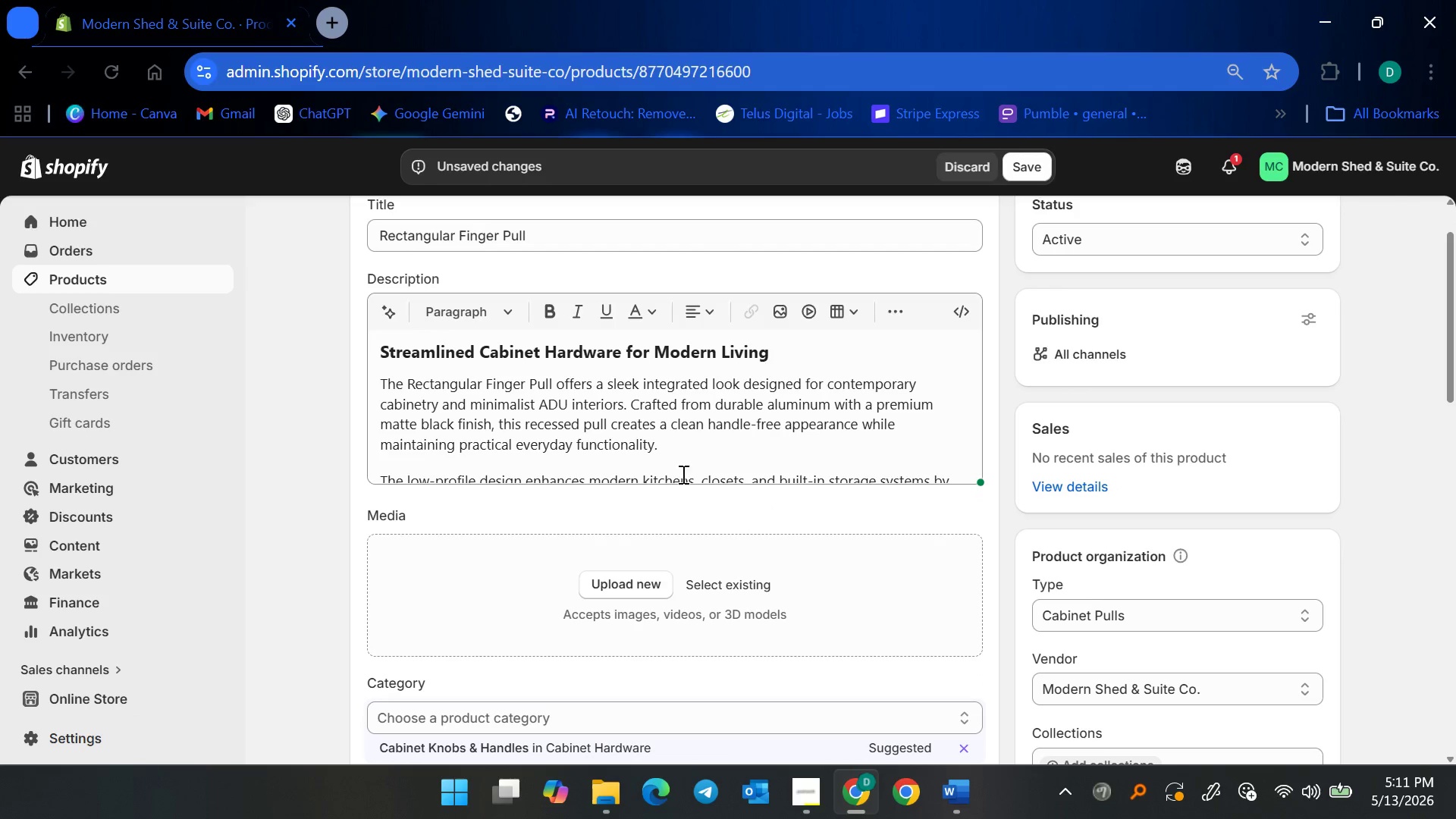 
left_click([689, 446])
 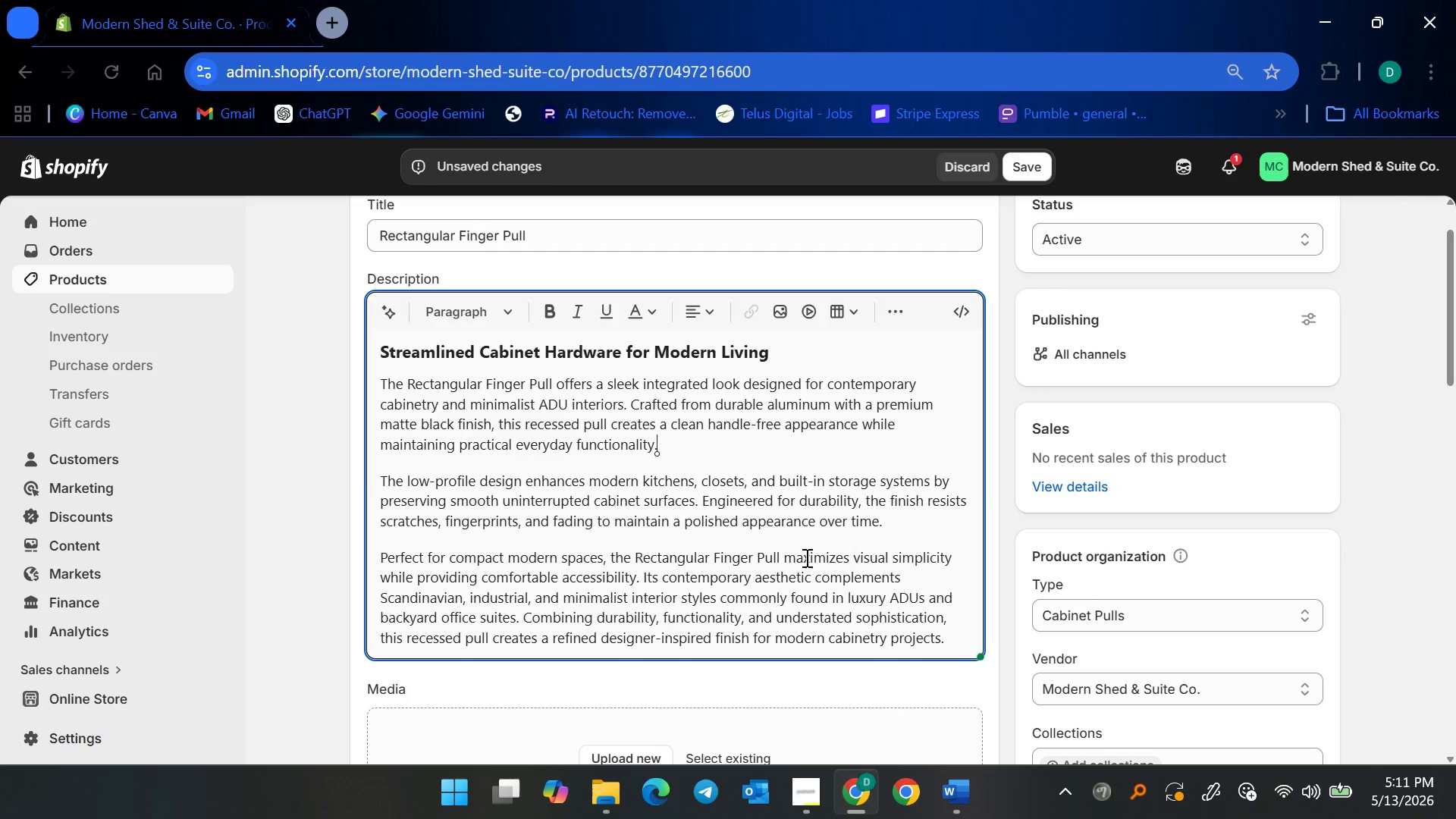 
left_click([845, 560])
 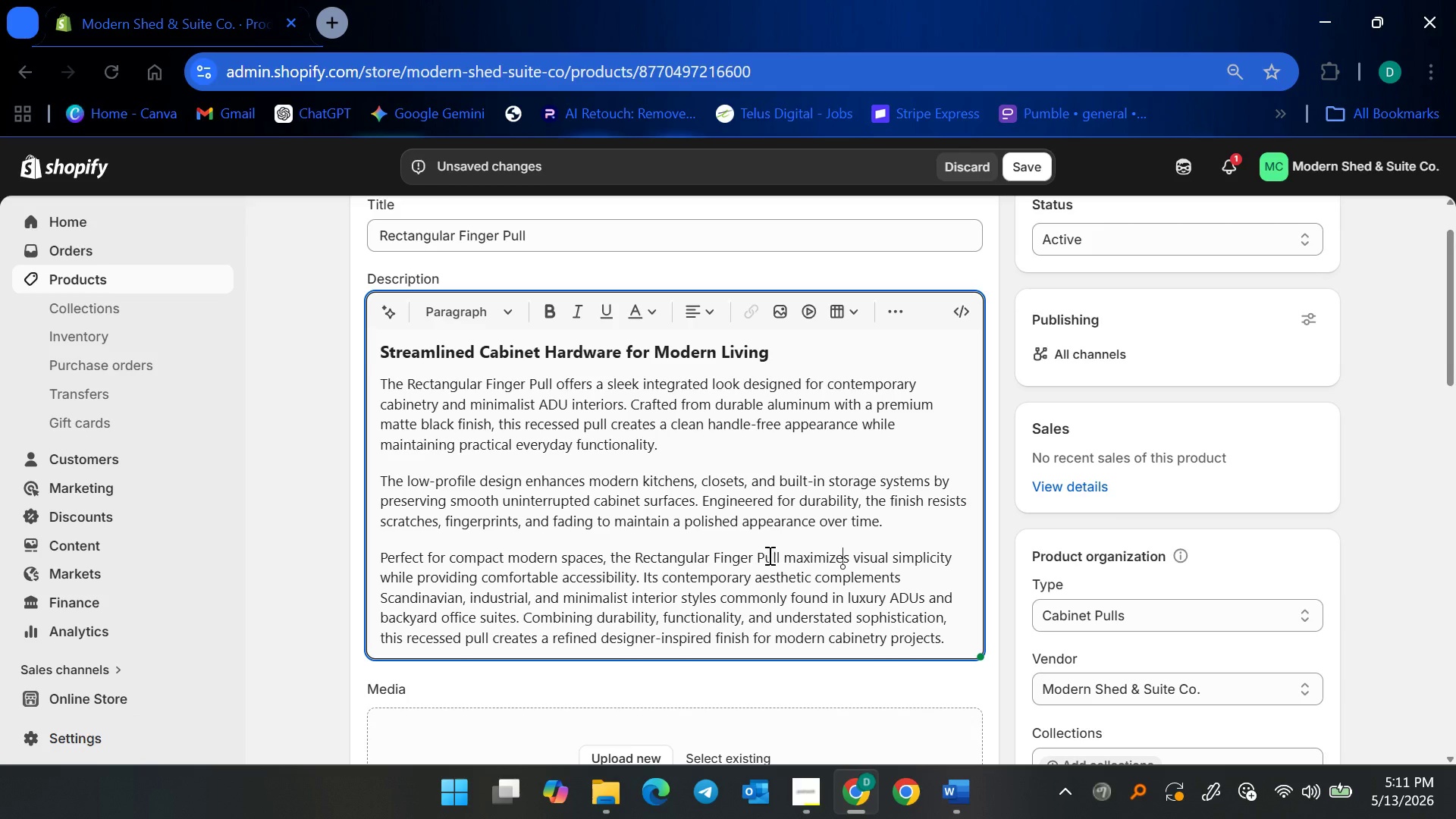 
scroll: coordinate [765, 555], scroll_direction: down, amount: 3.0
 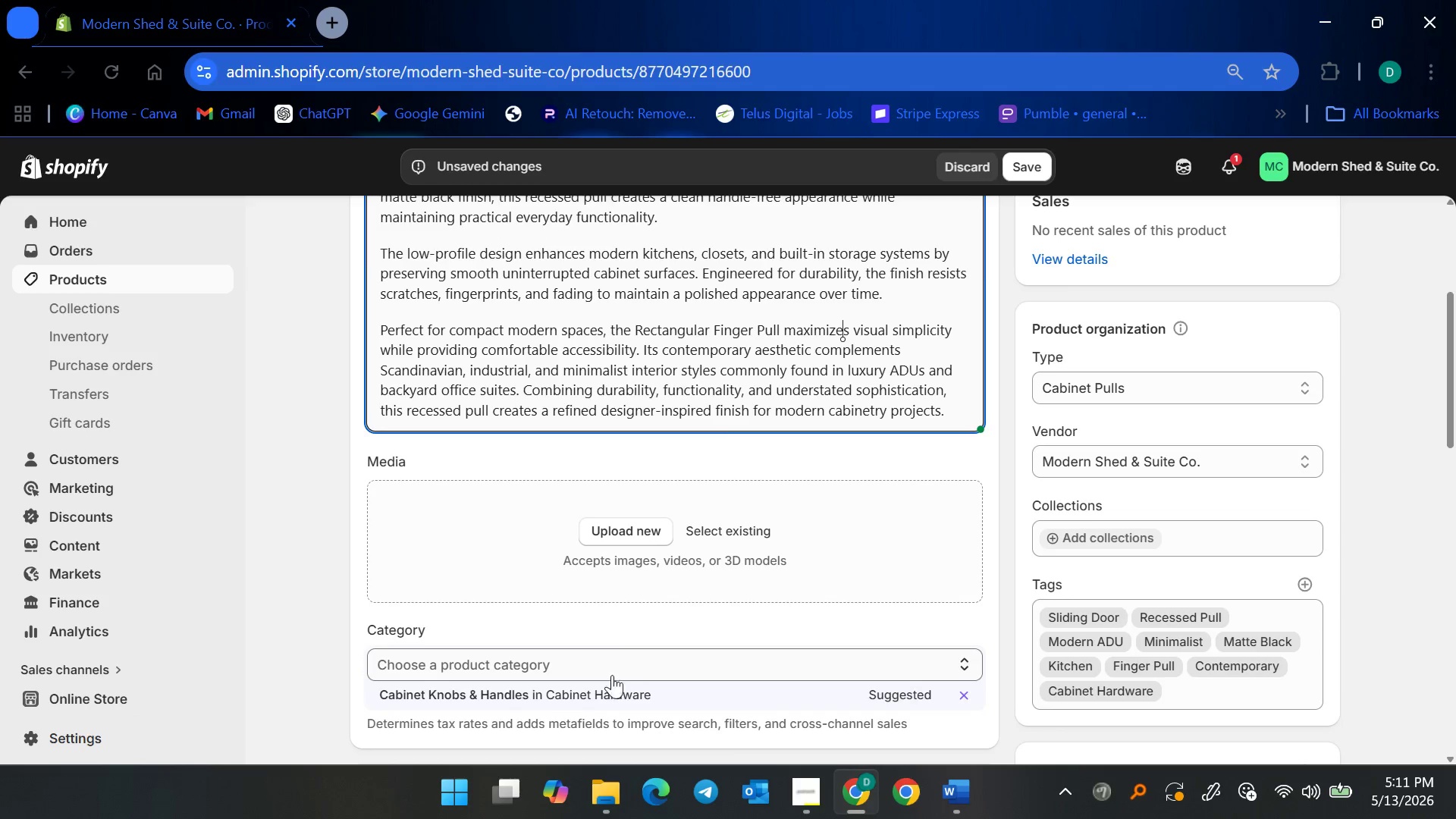 
left_click([598, 698])
 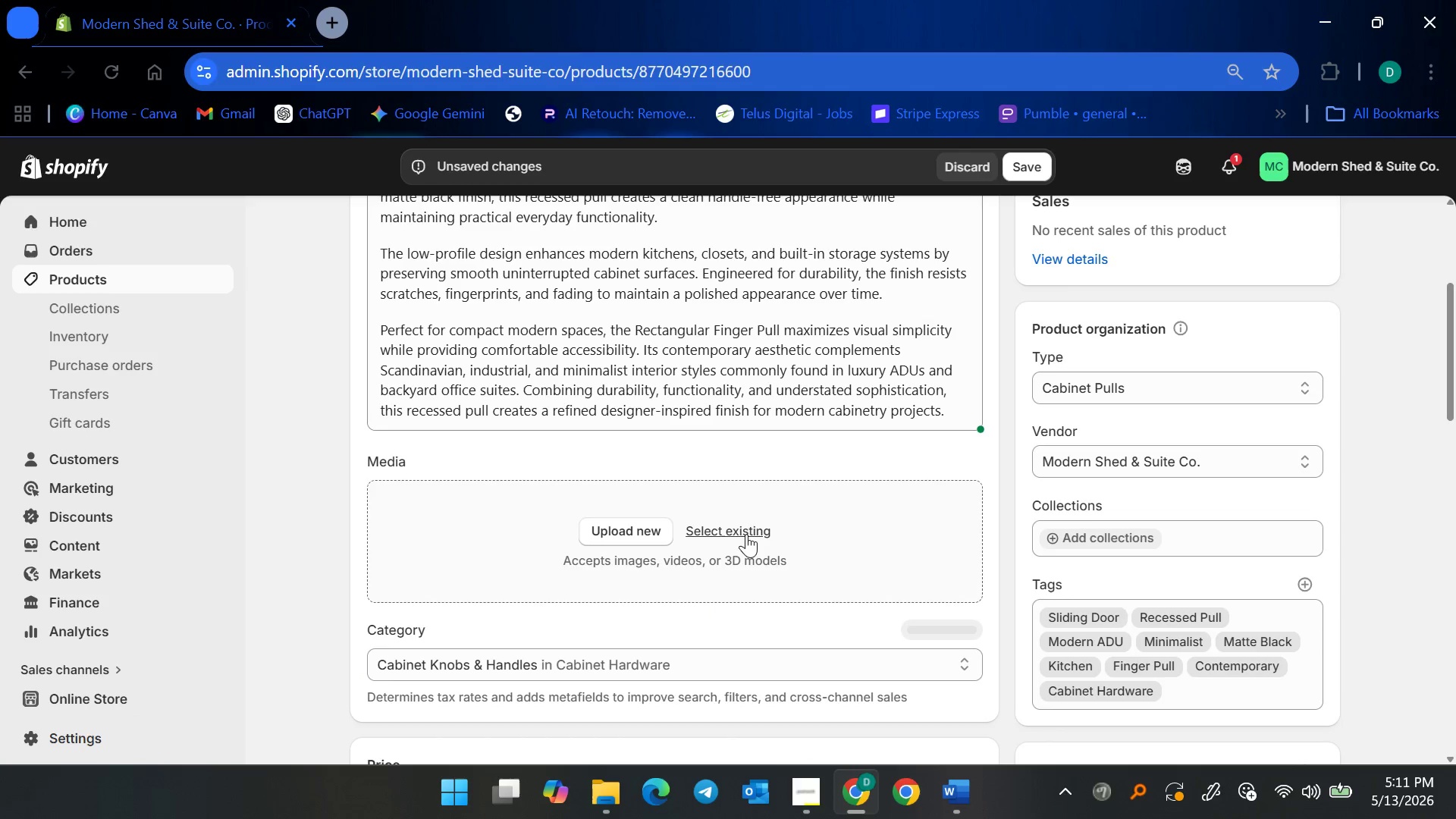 
left_click([746, 531])
 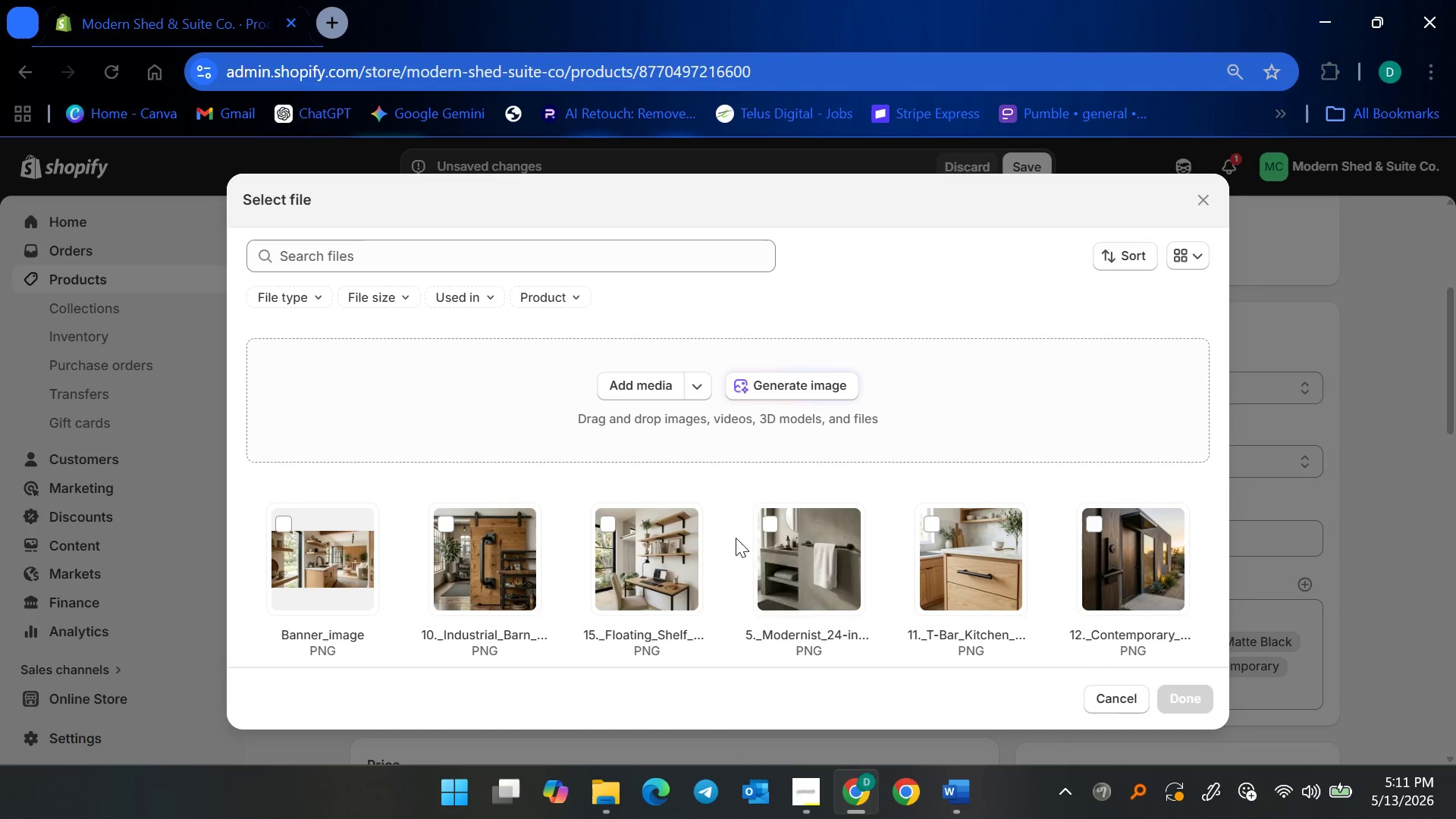 
scroll: coordinate [797, 565], scroll_direction: down, amount: 11.0
 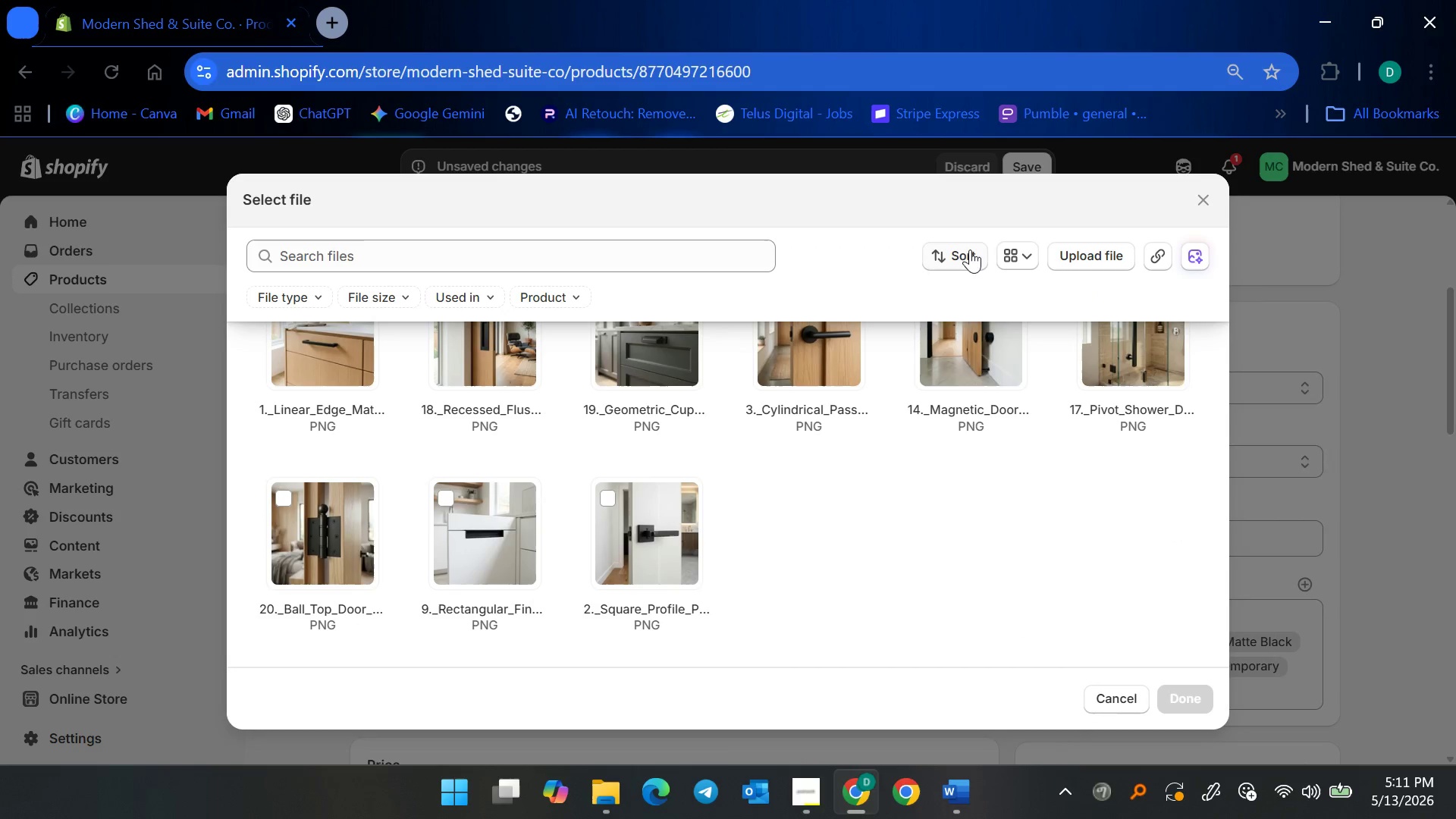 
left_click([869, 366])
 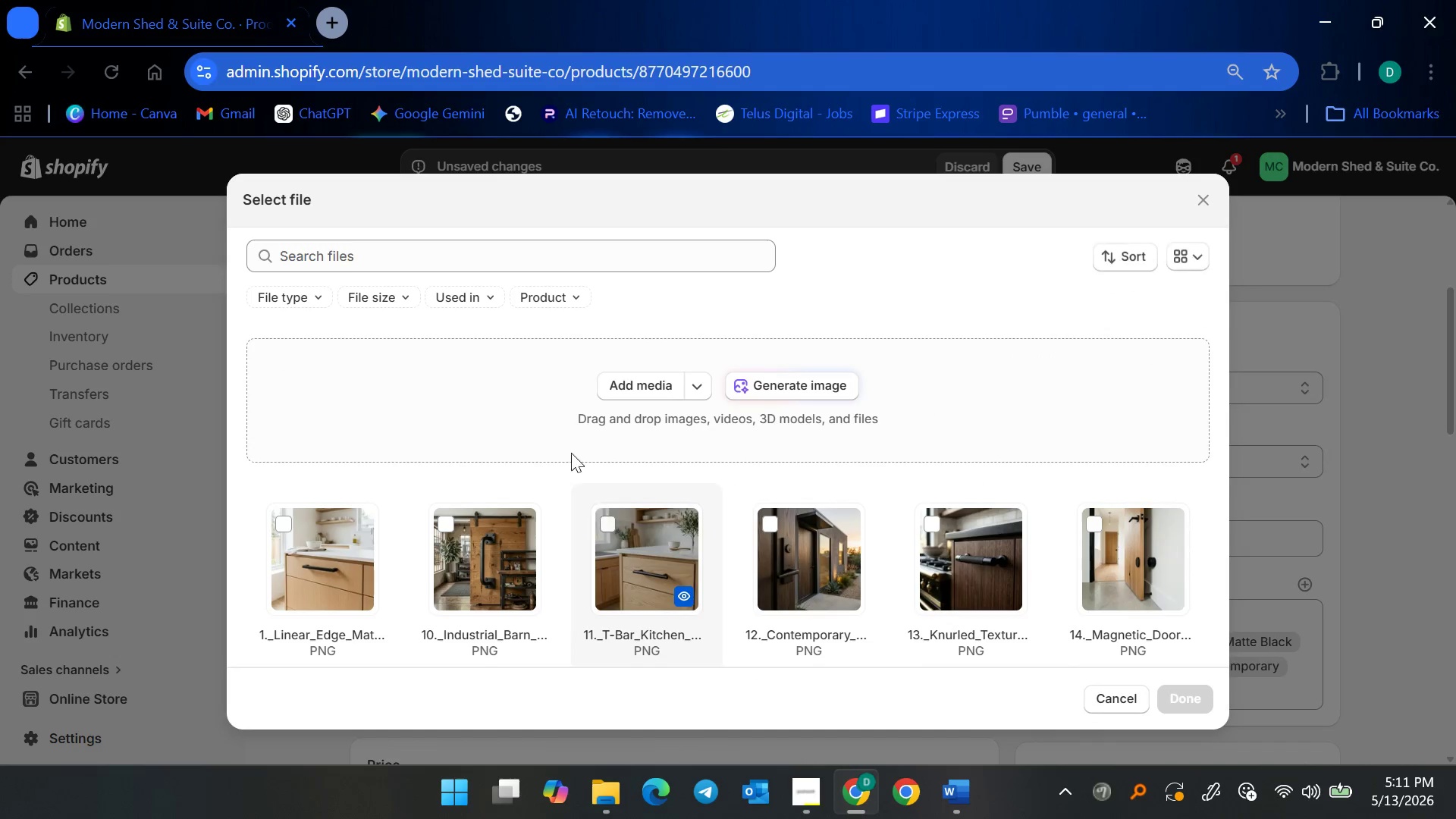 
scroll: coordinate [916, 494], scroll_direction: down, amount: 10.0
 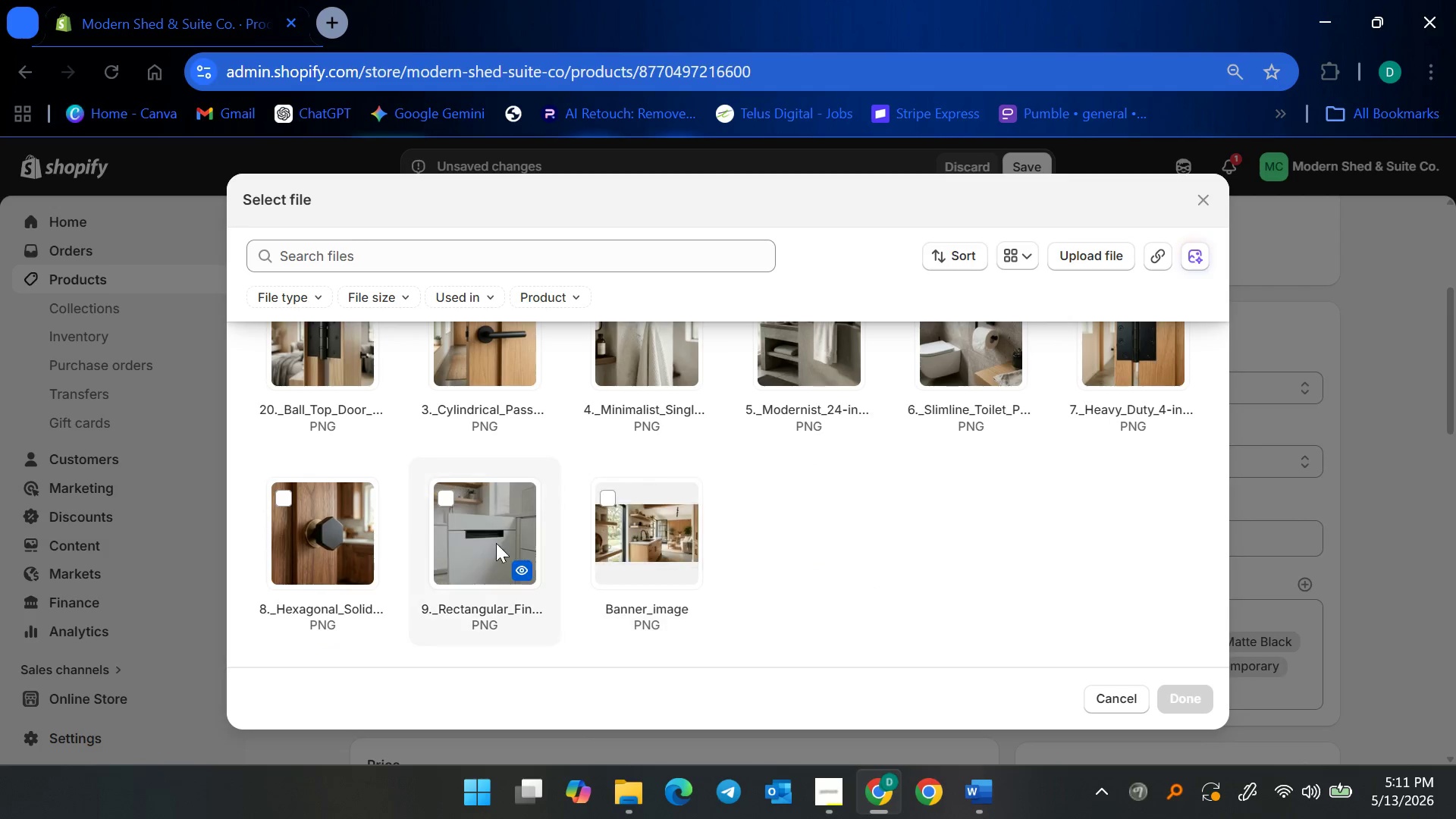 
left_click([471, 538])
 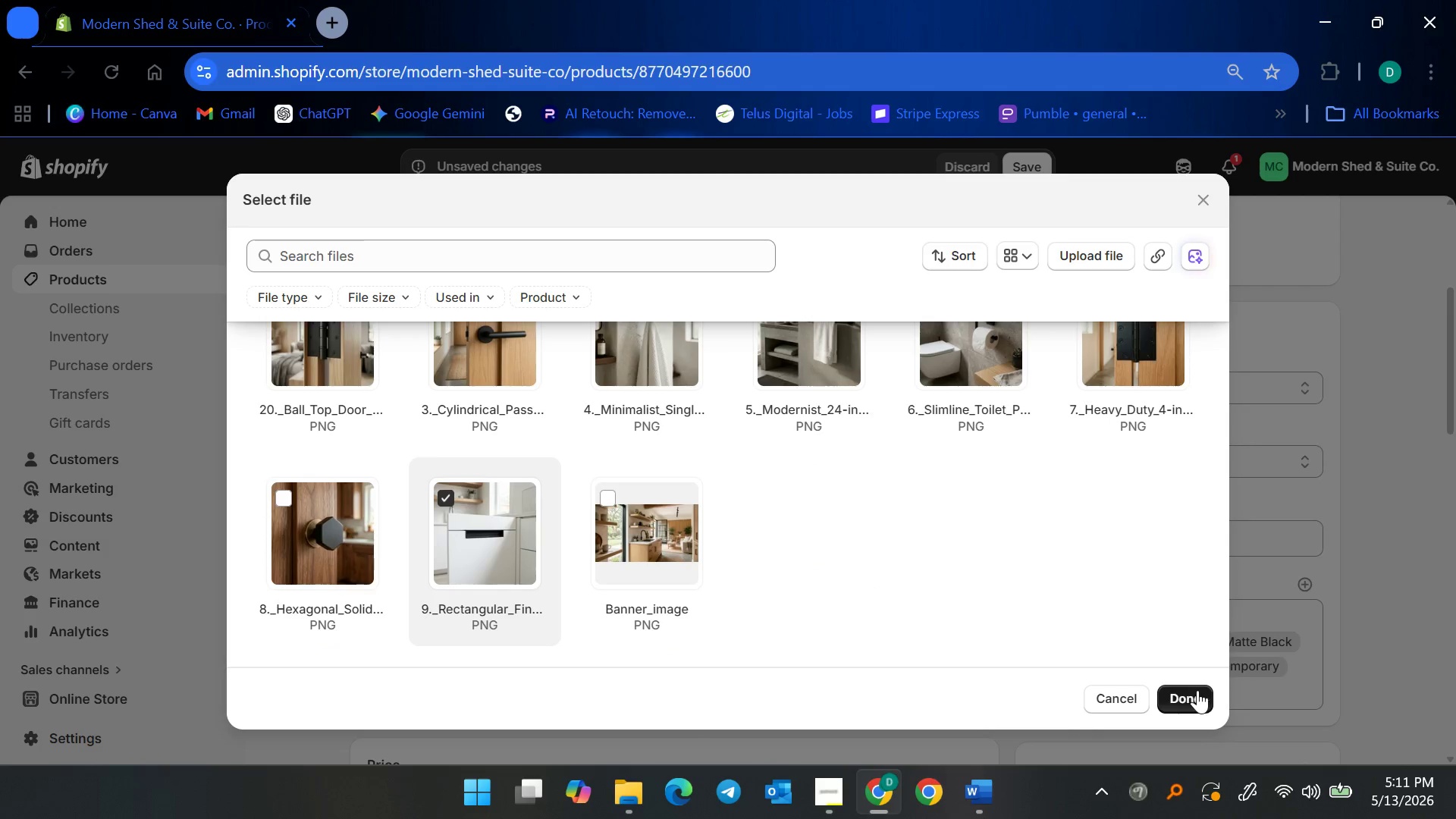 
left_click([1195, 690])
 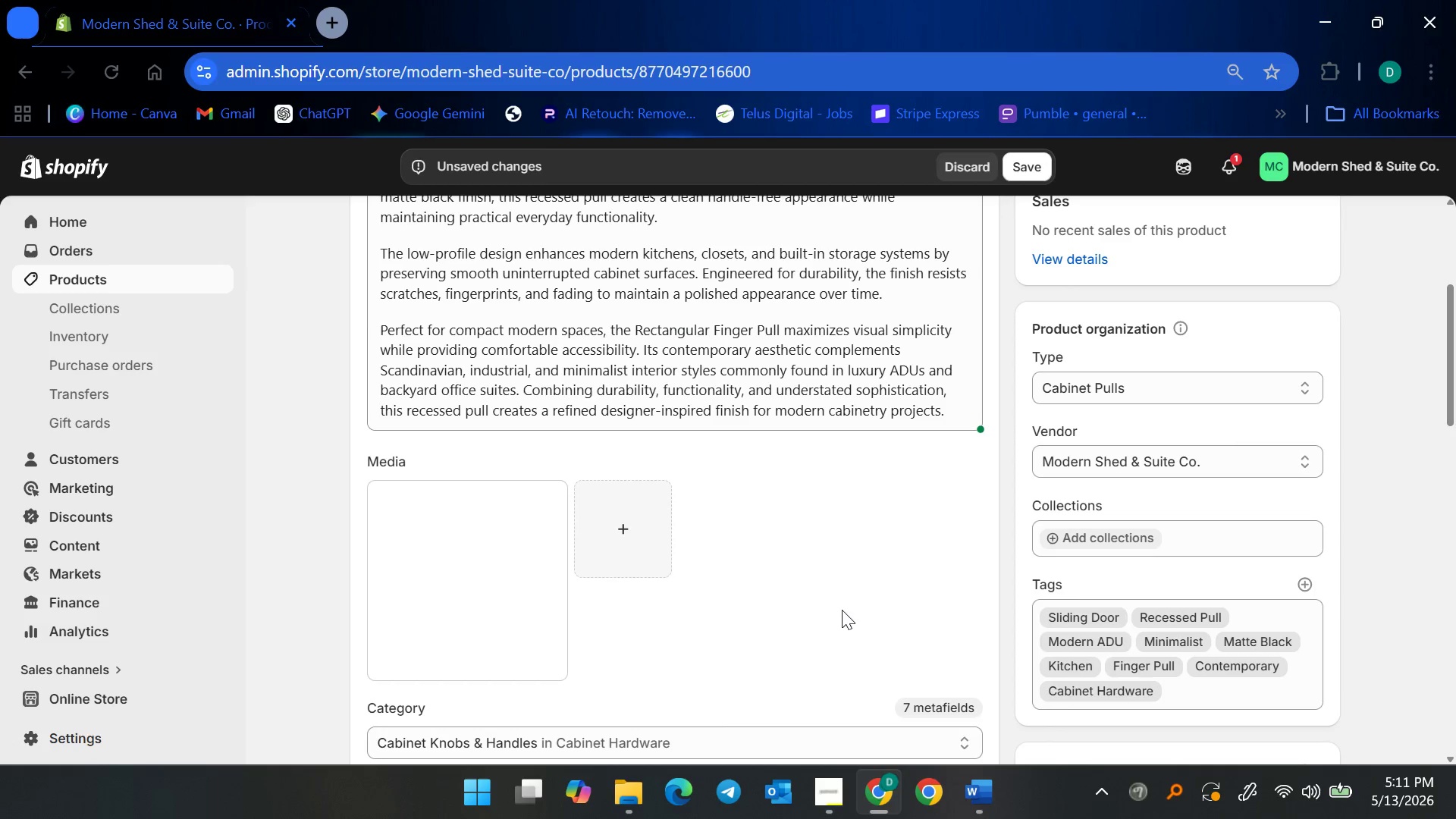 
scroll: coordinate [970, 344], scroll_direction: down, amount: 1.0
 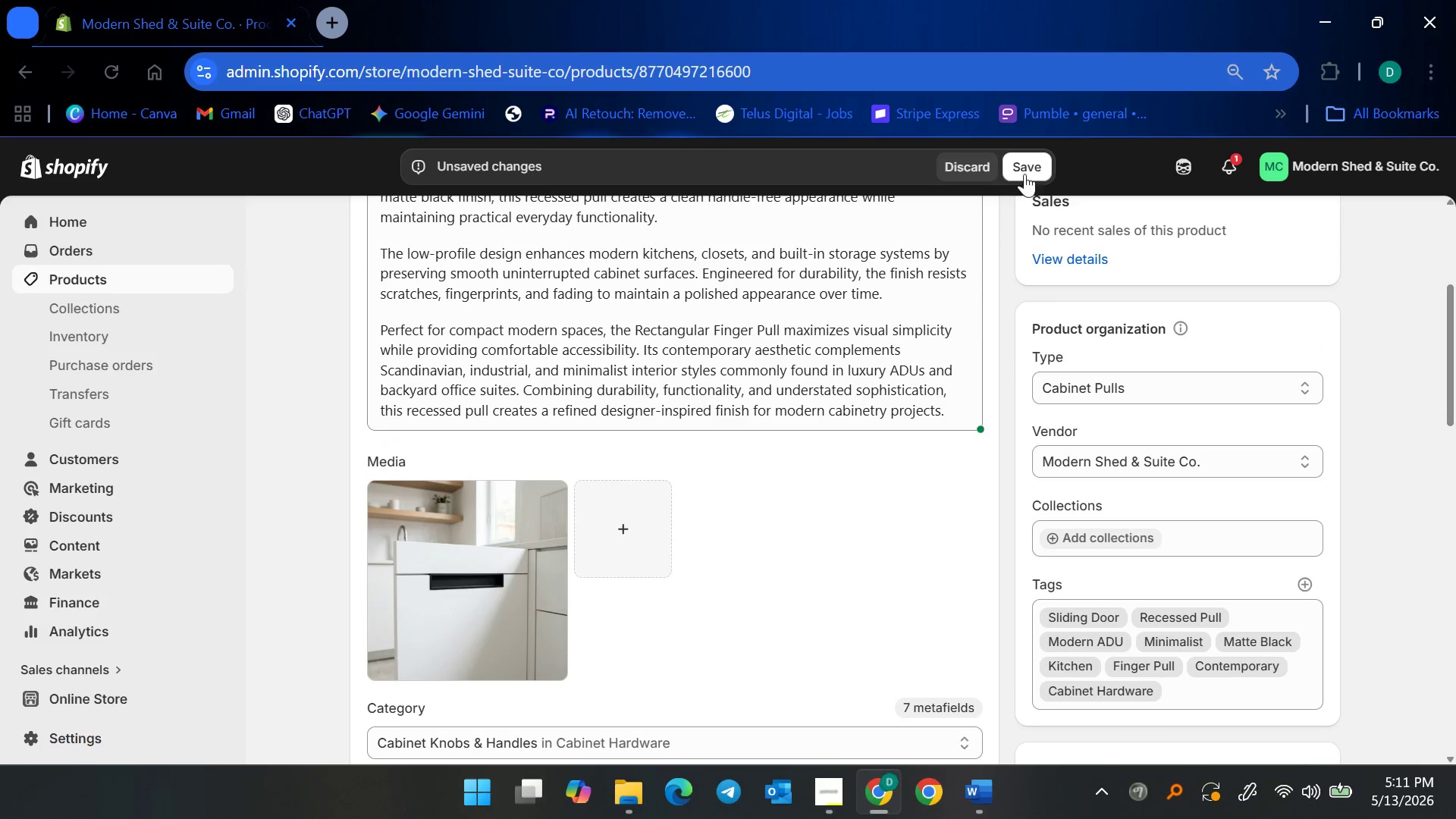 
left_click([1022, 161])
 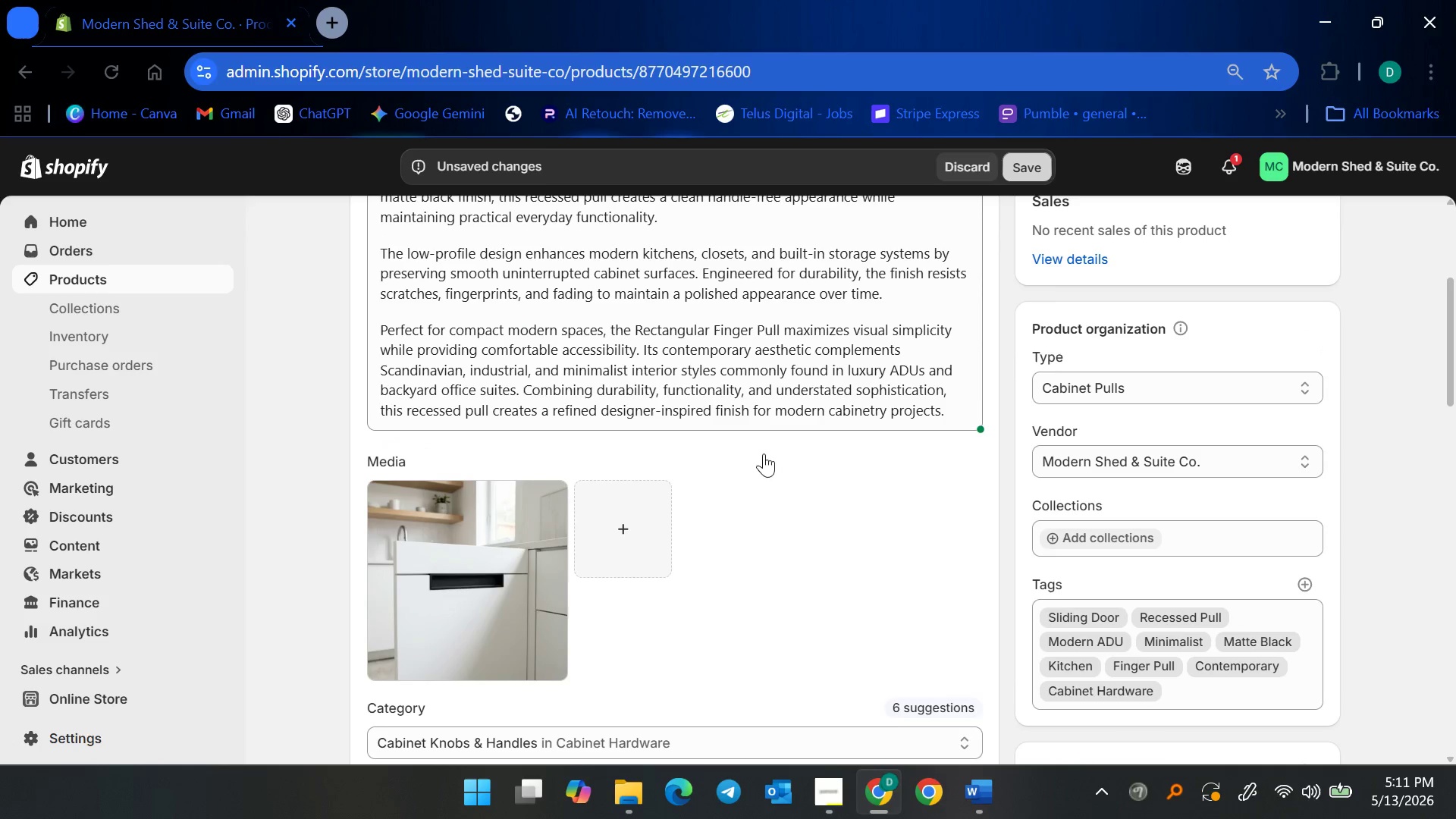 
scroll: coordinate [750, 479], scroll_direction: down, amount: 1.0
 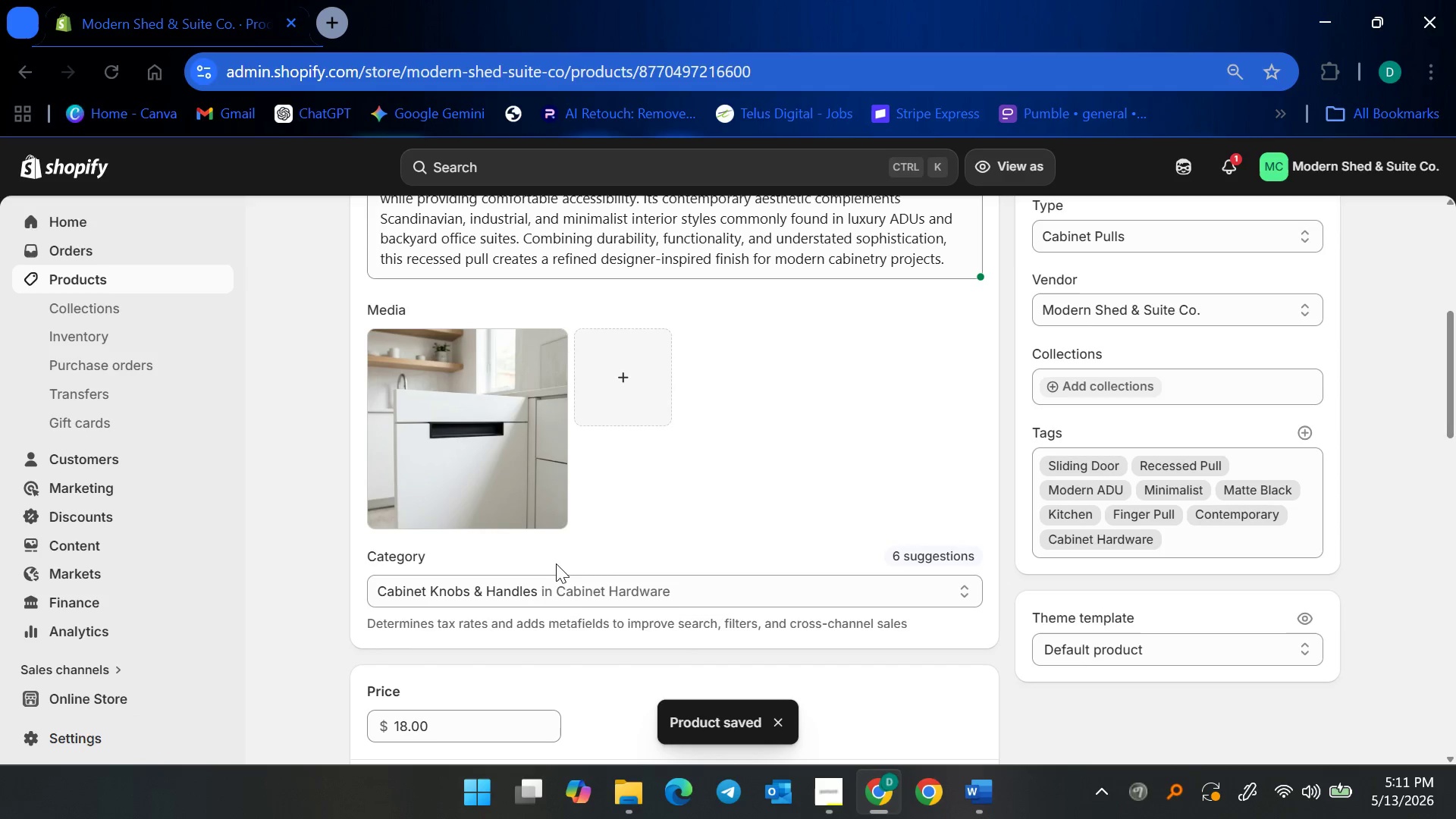 
wait(5.16)
 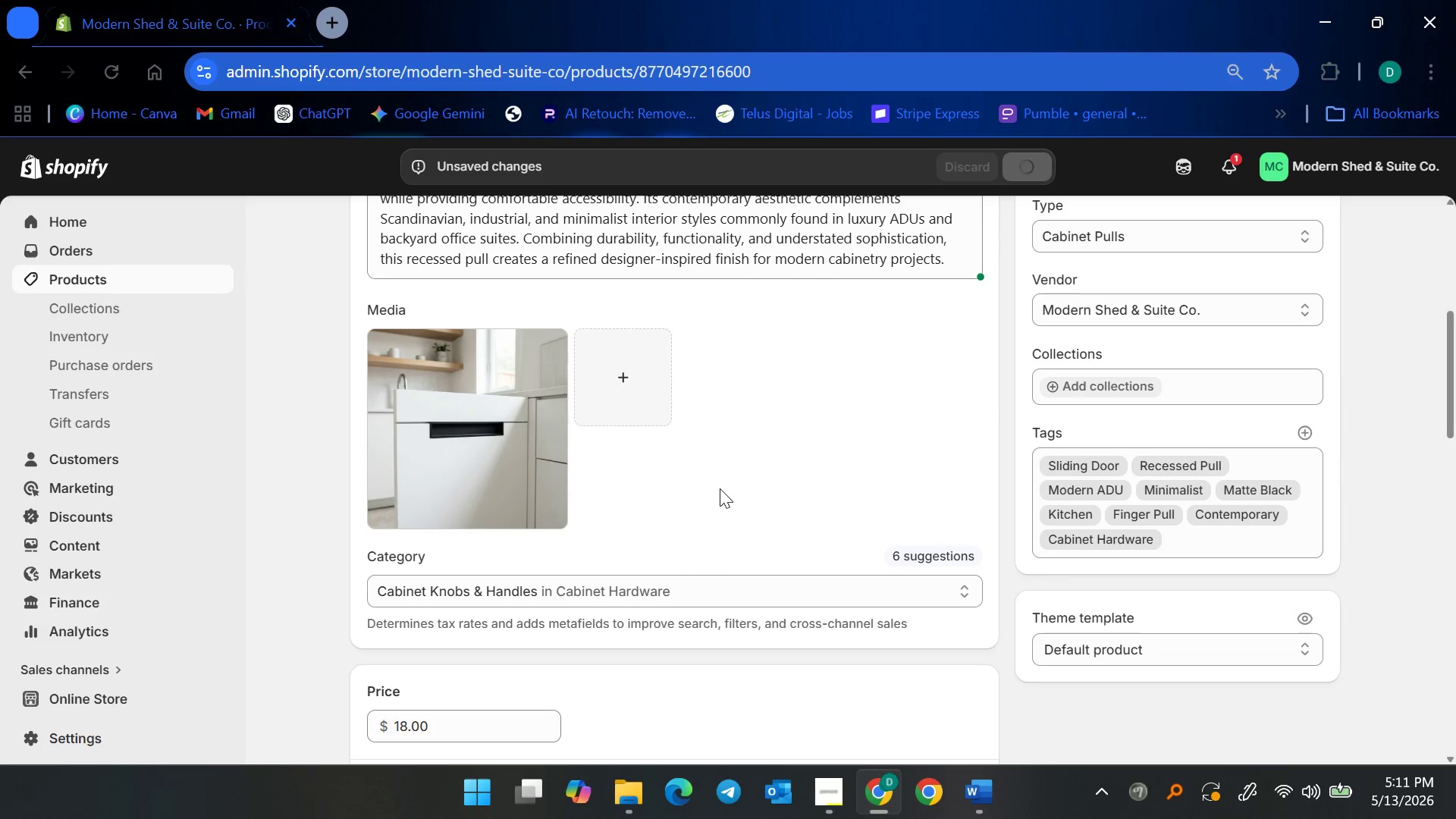 
left_click([802, 595])
 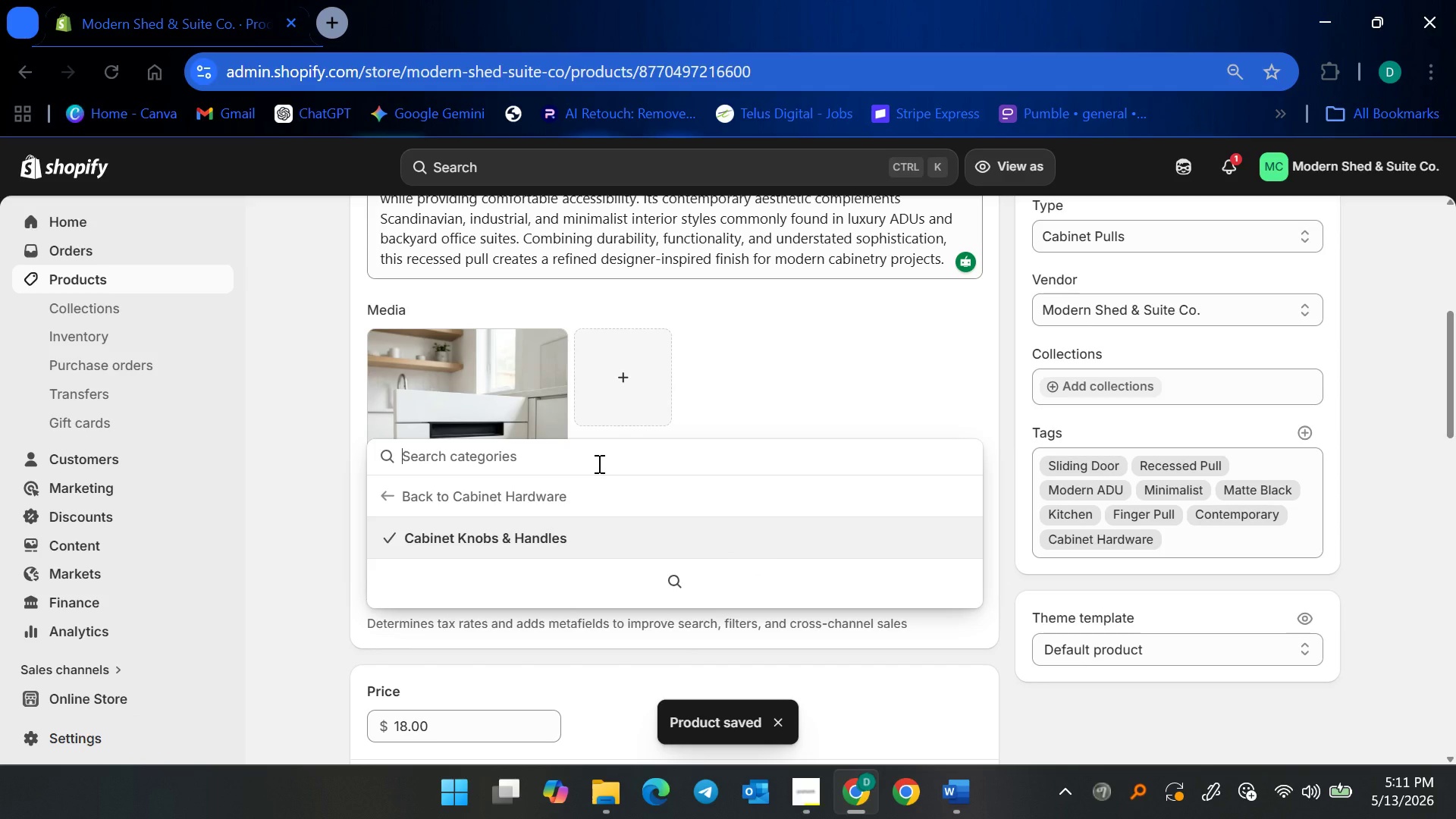 
type(puu)
key(Backspace)
type(lls)
key(Backspace)
key(Backspace)
key(Backspace)
key(Backspace)
key(Backspace)
type(finger pulls)
 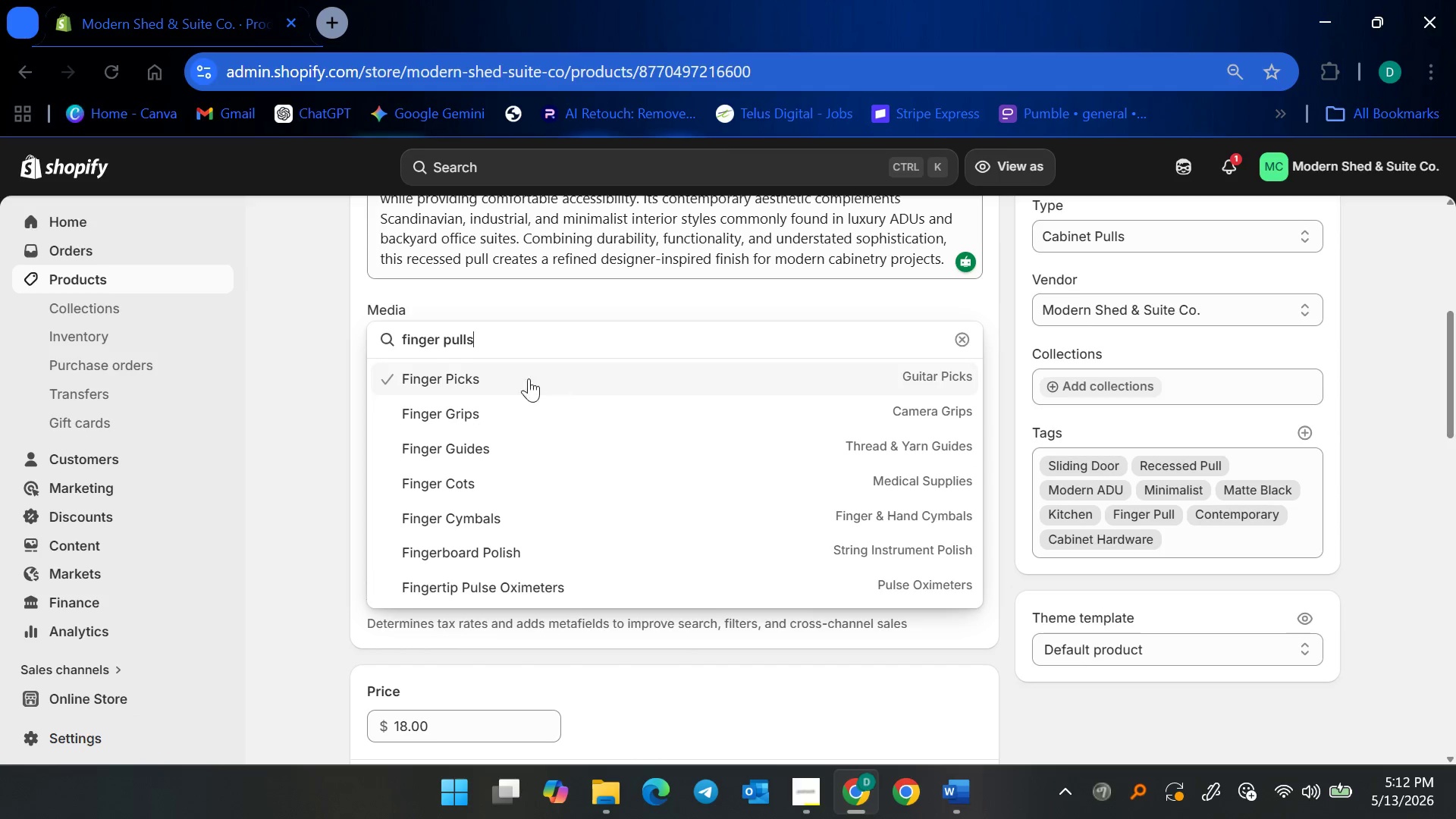 
left_click([271, 406])
 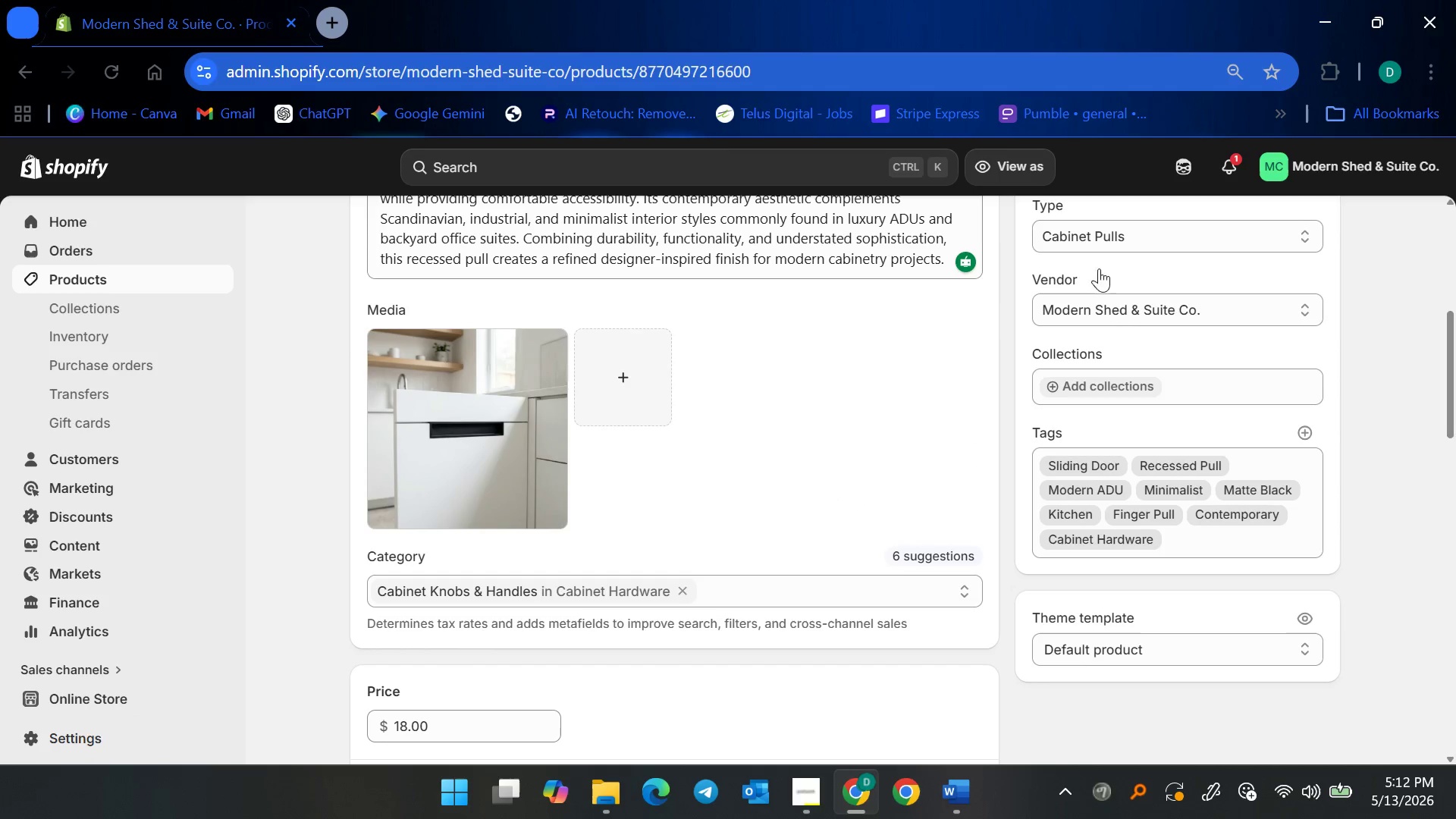 
scroll: coordinate [673, 433], scroll_direction: up, amount: 4.0
 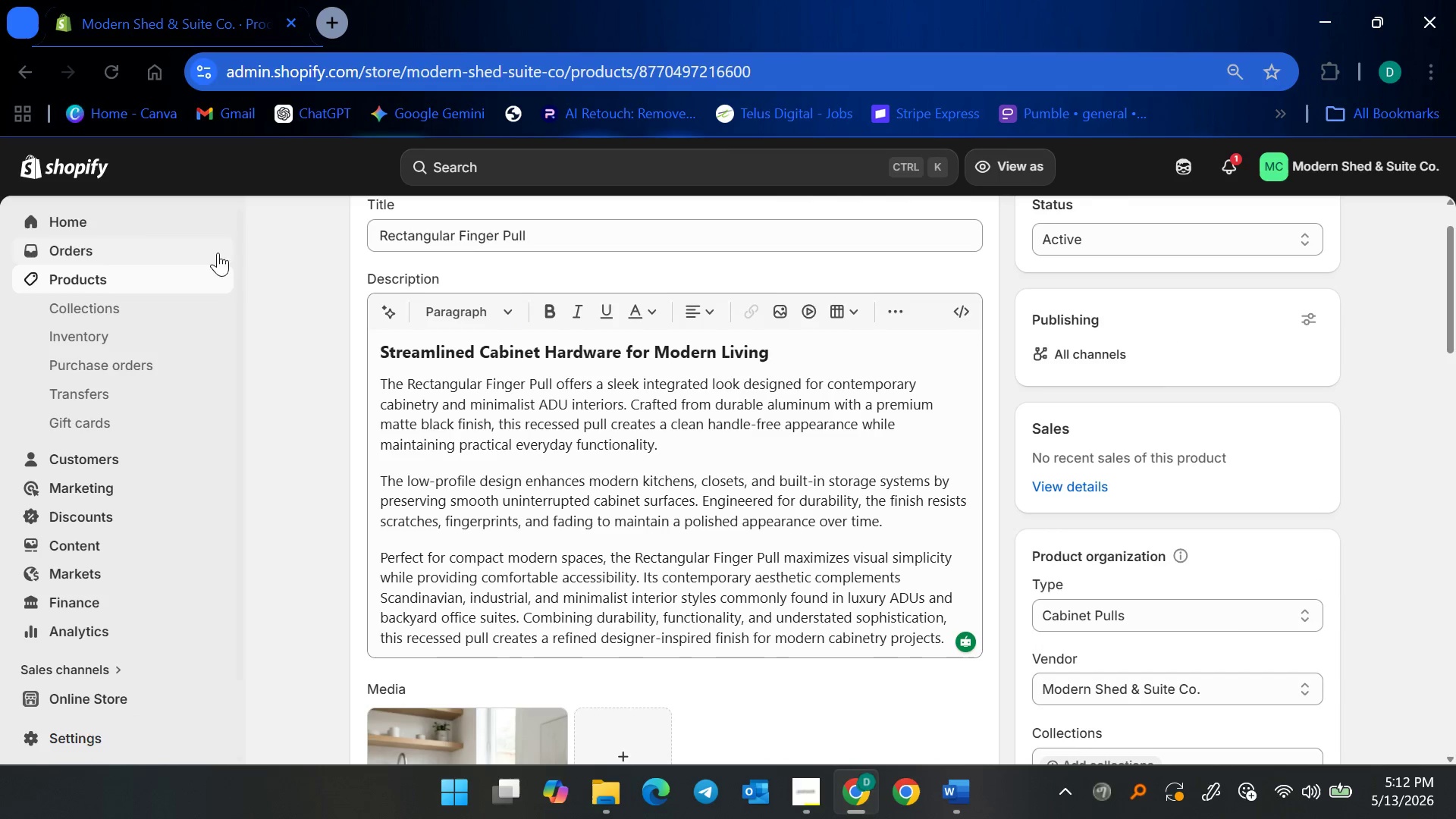 
left_click([187, 271])
 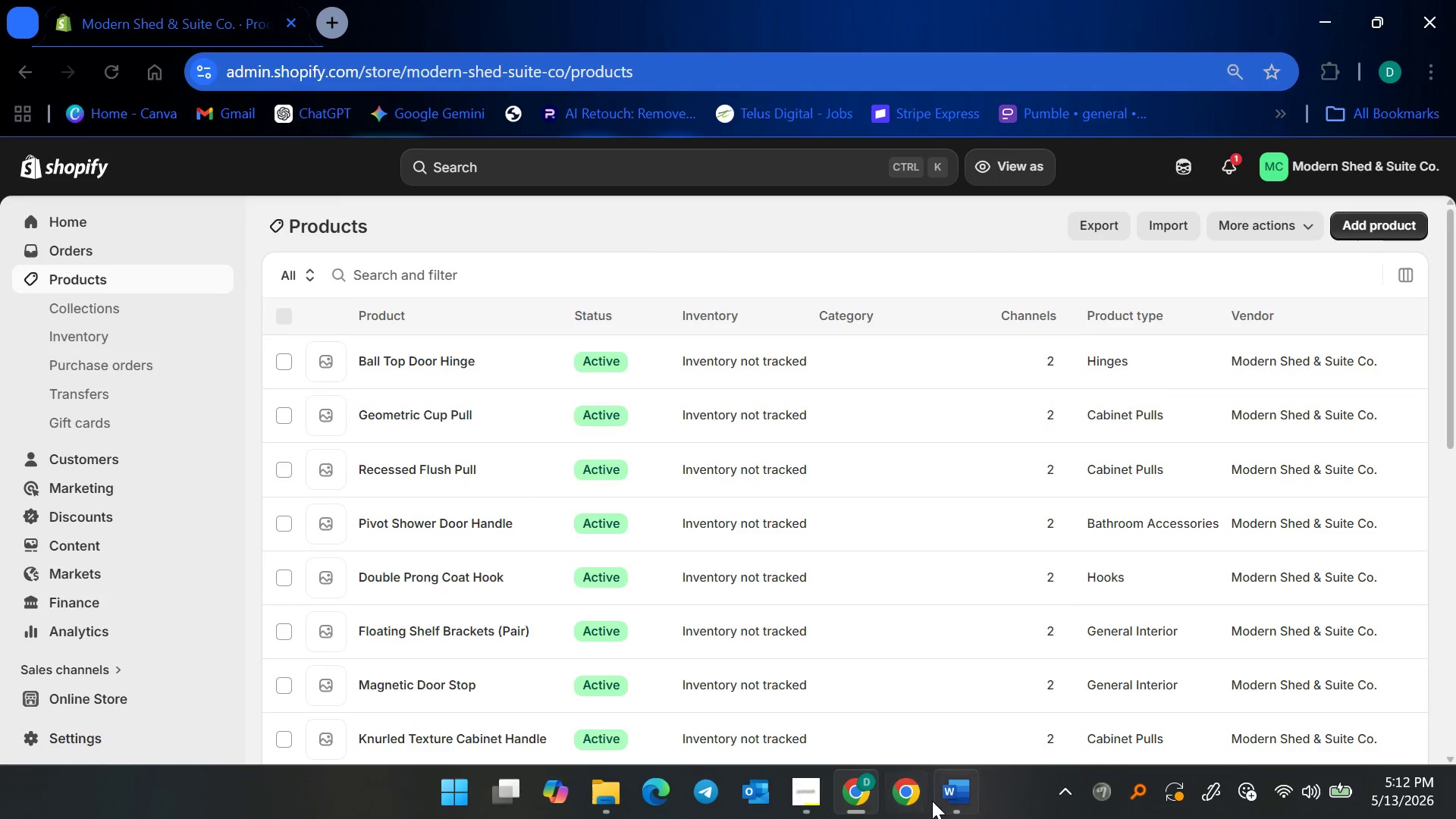 
left_click([951, 800])
 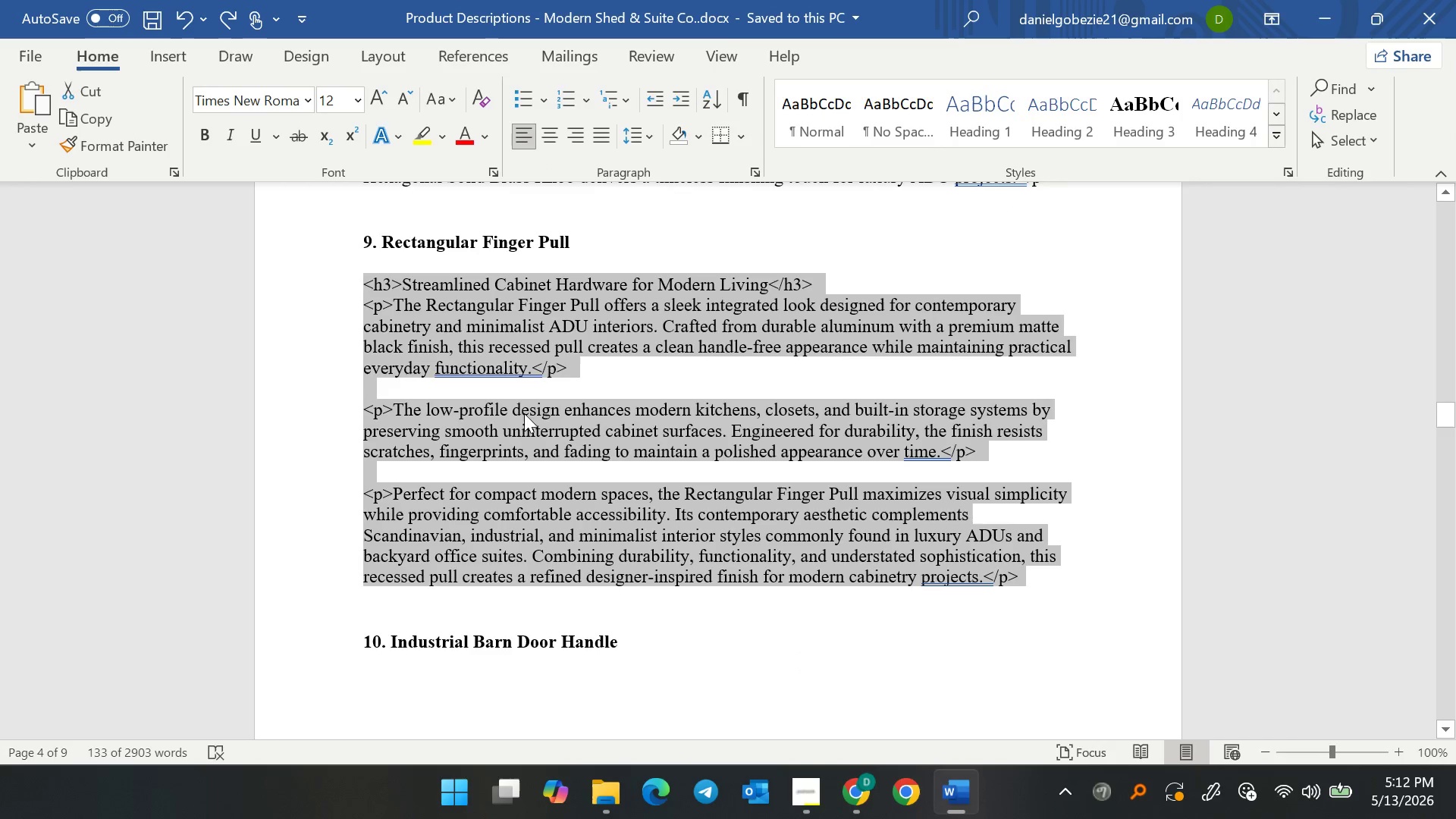 
scroll: coordinate [503, 439], scroll_direction: down, amount: 4.0
 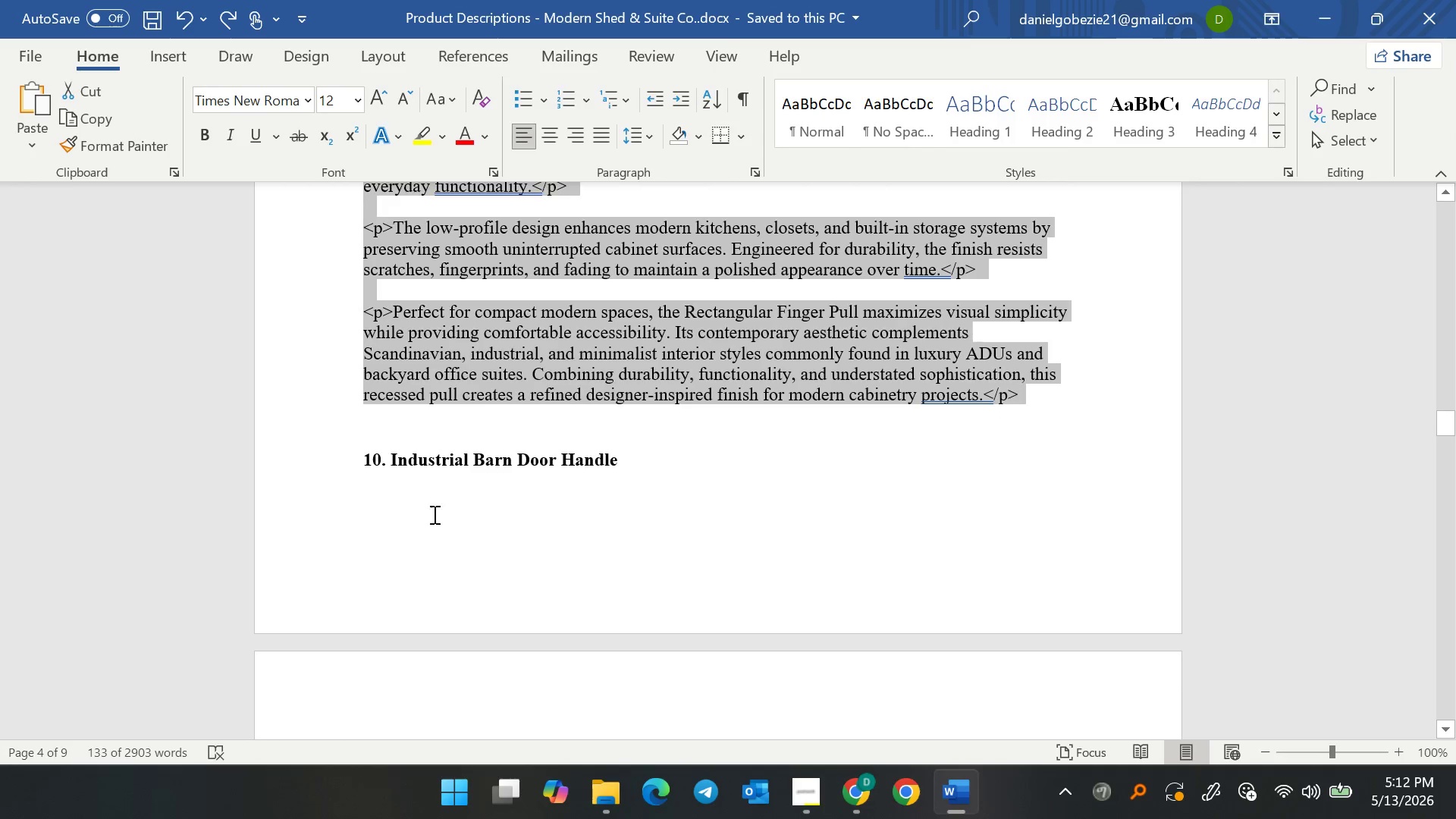 
left_click([381, 457])
 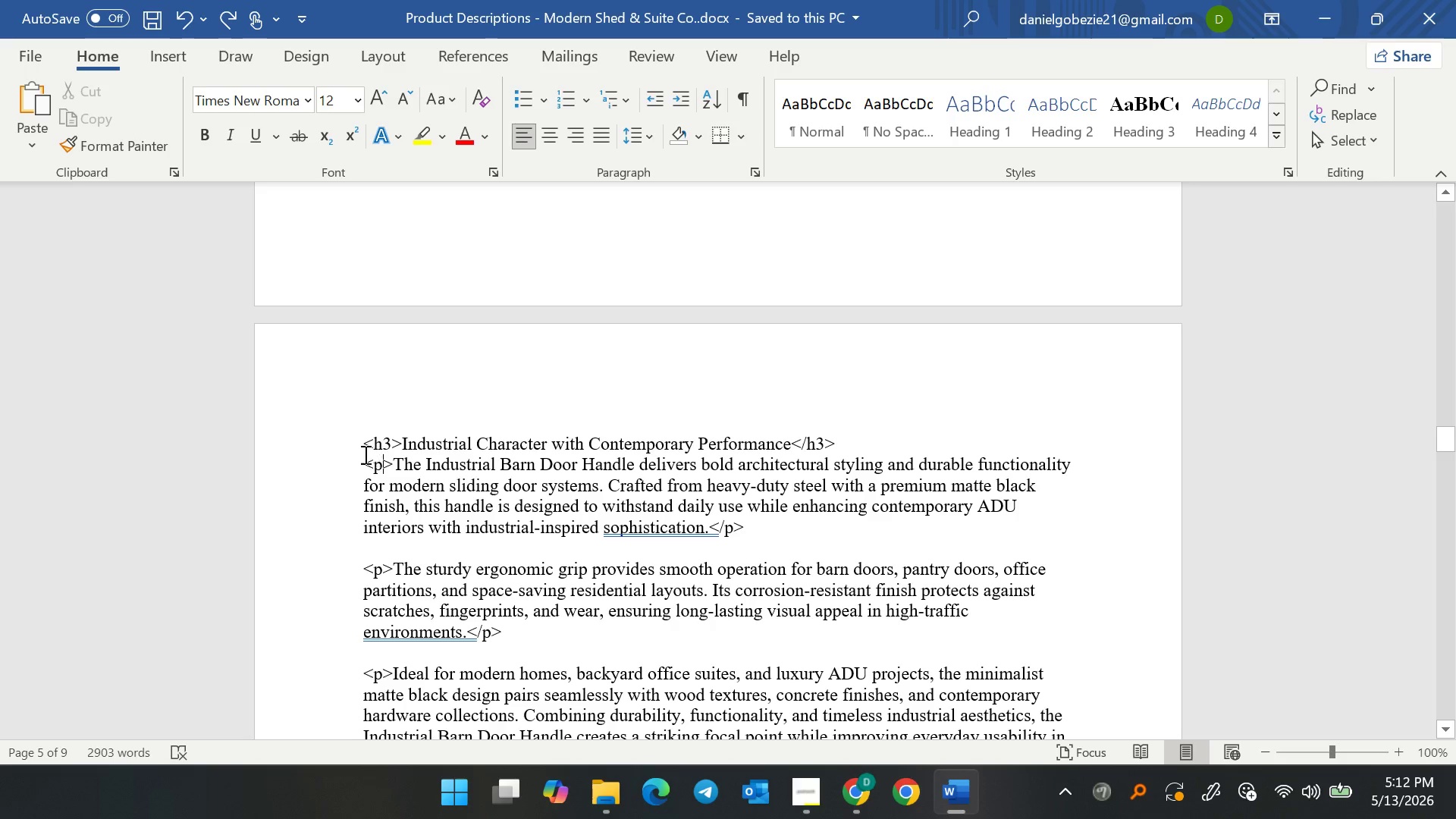 
scroll: coordinate [438, 534], scroll_direction: down, amount: 9.0
 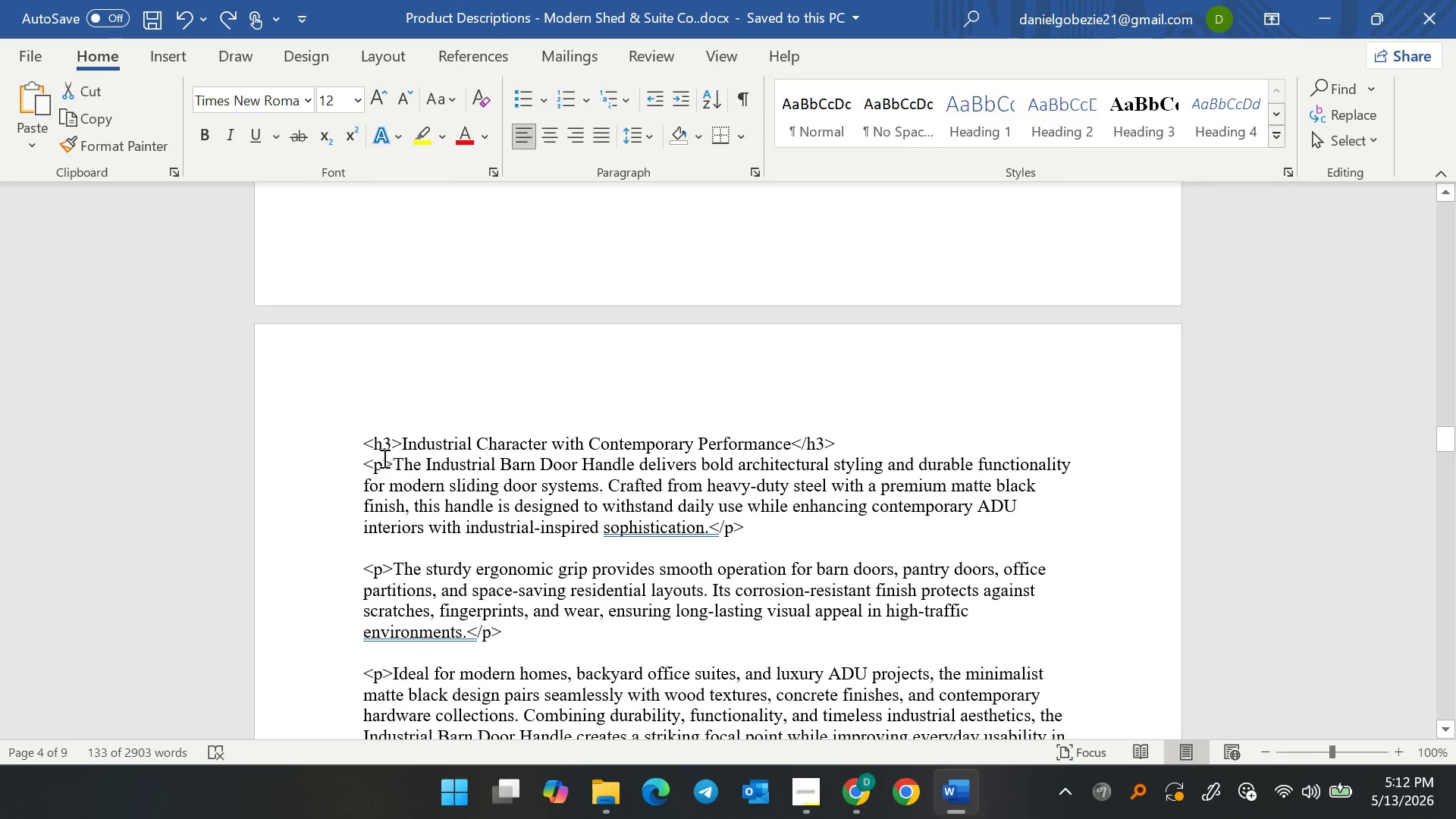 
left_click_drag(start_coordinate=[364, 445], to_coordinate=[596, 574])
 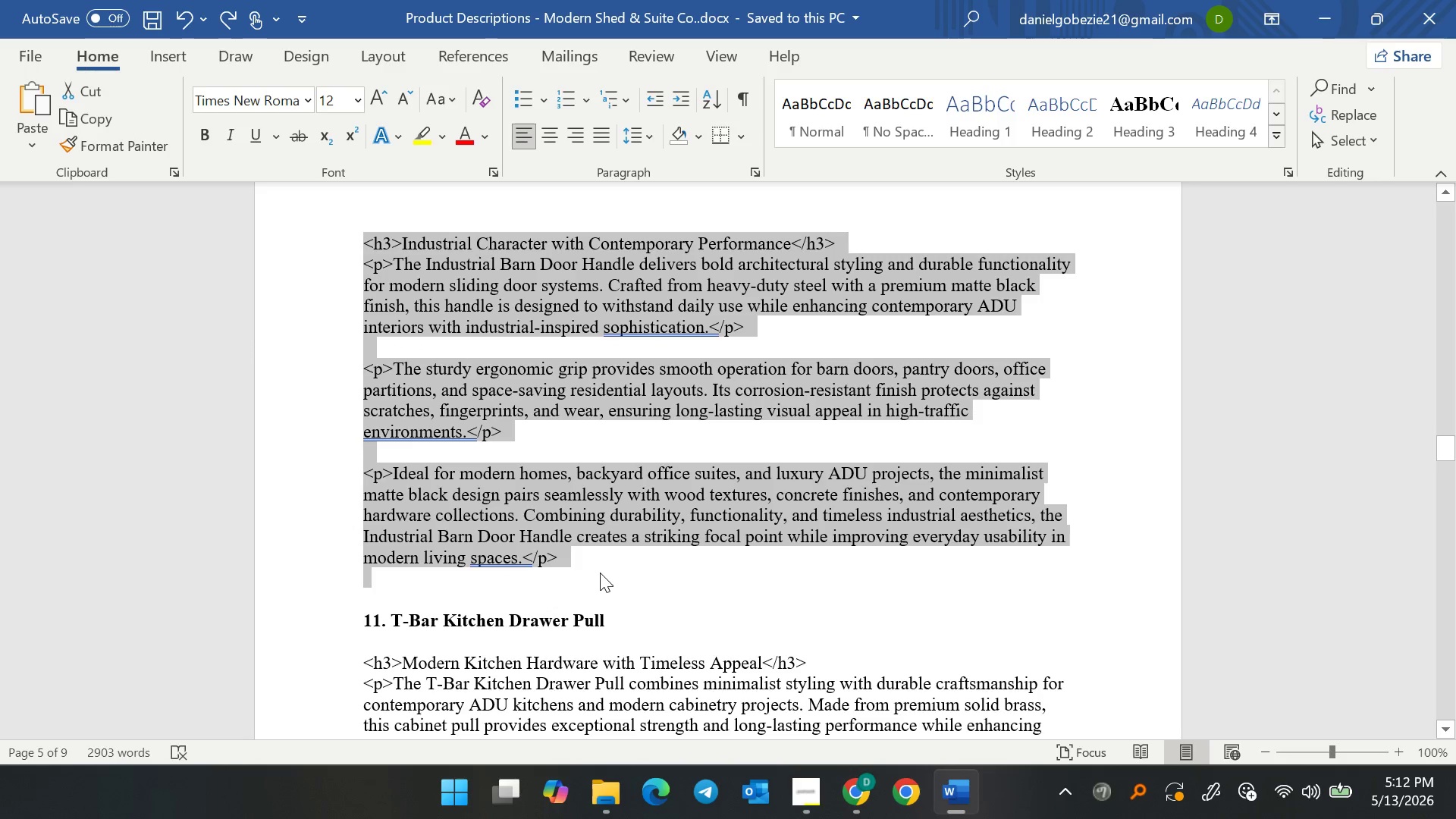 
key(Control+C)
 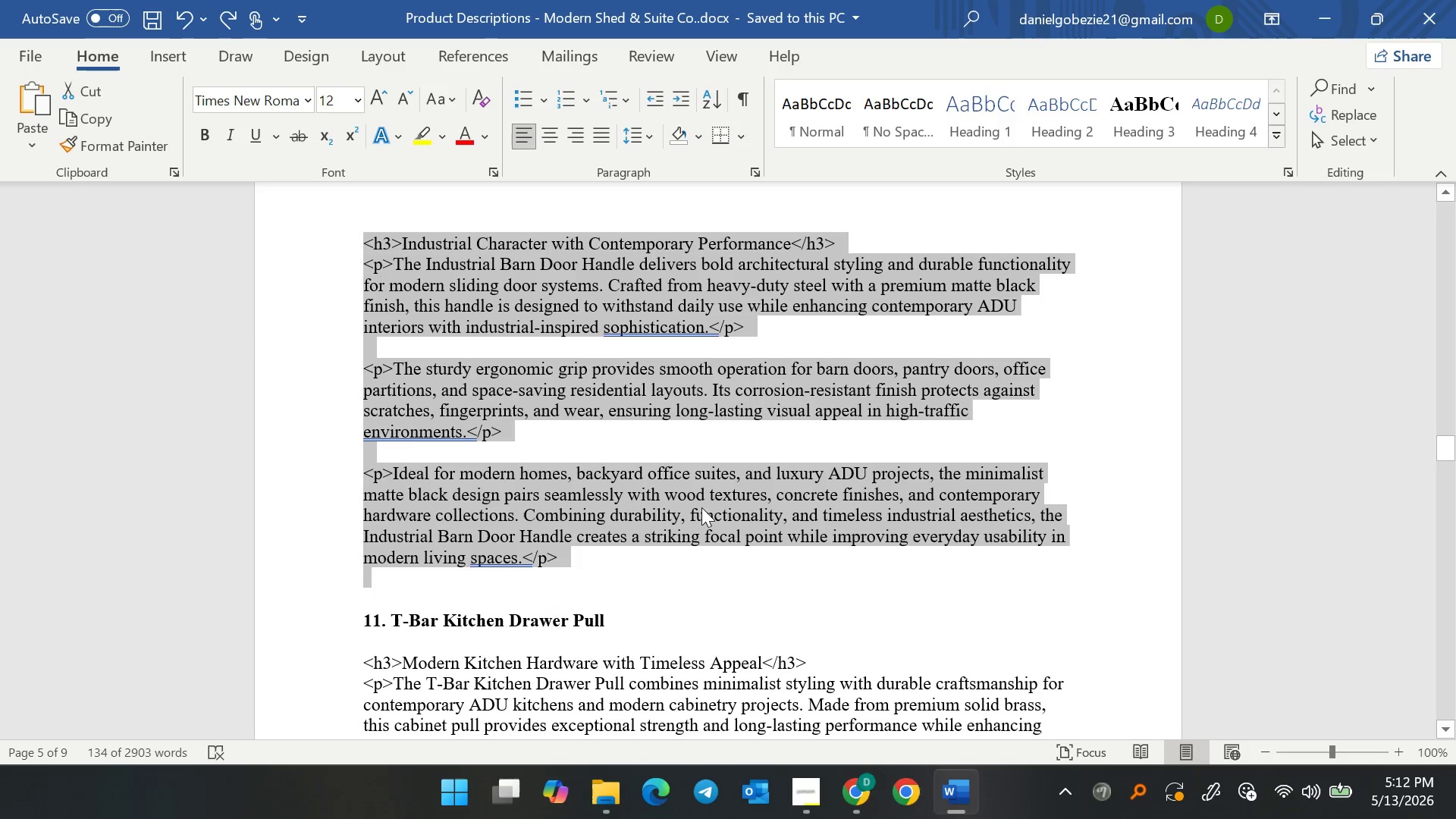 
key(Control+C)
 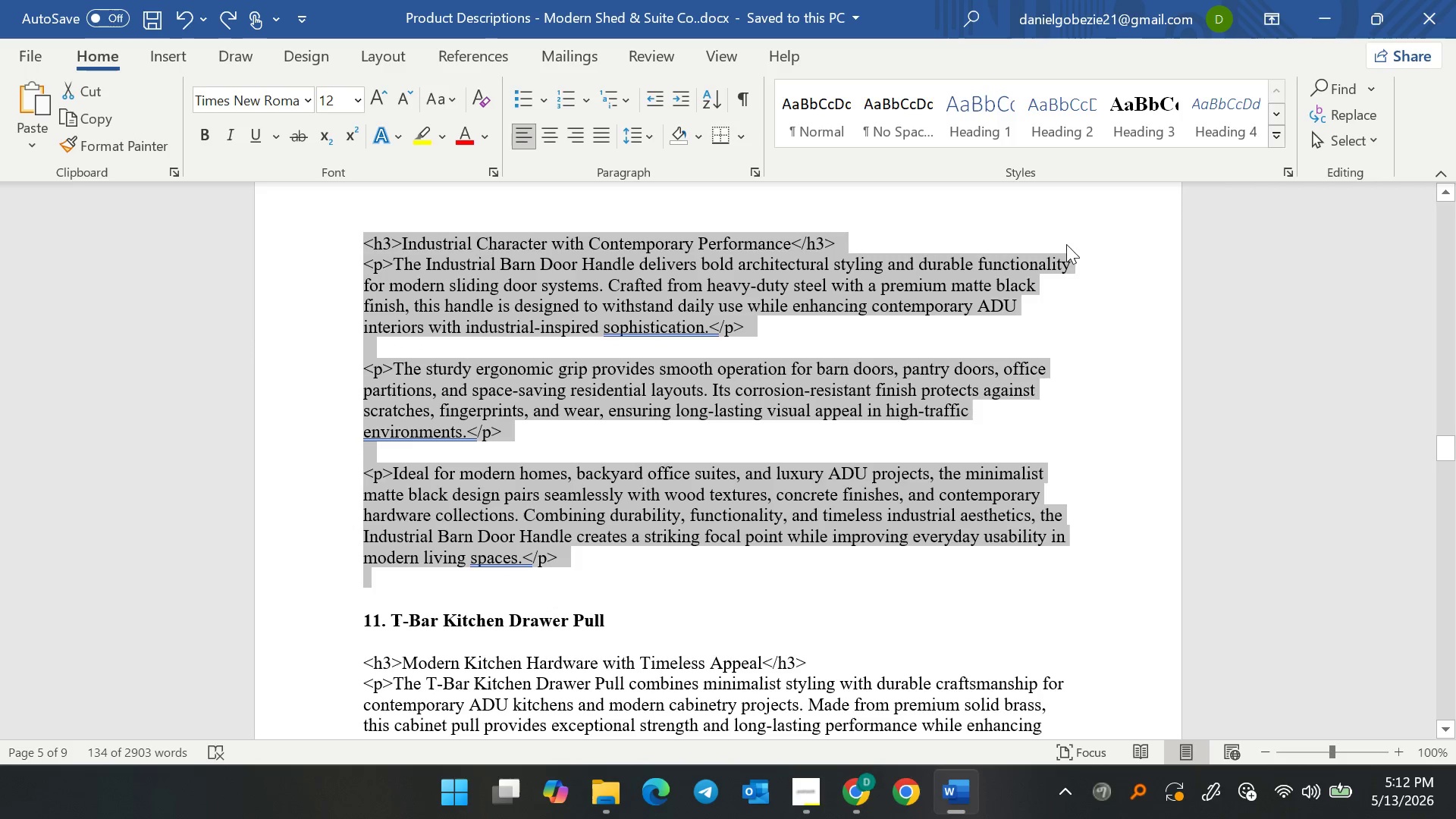 
key(Control+C)
 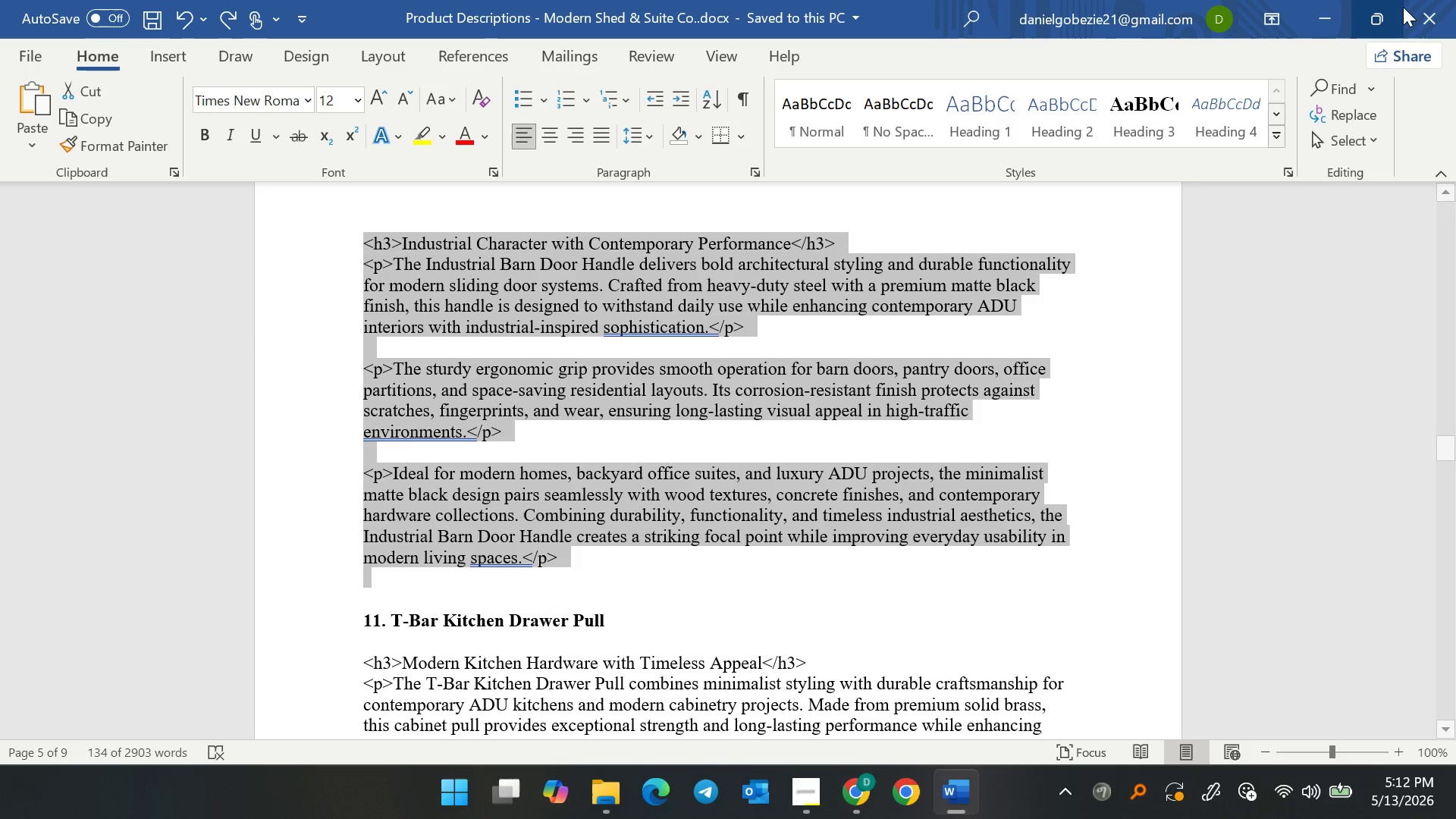 
key(Control+C)
 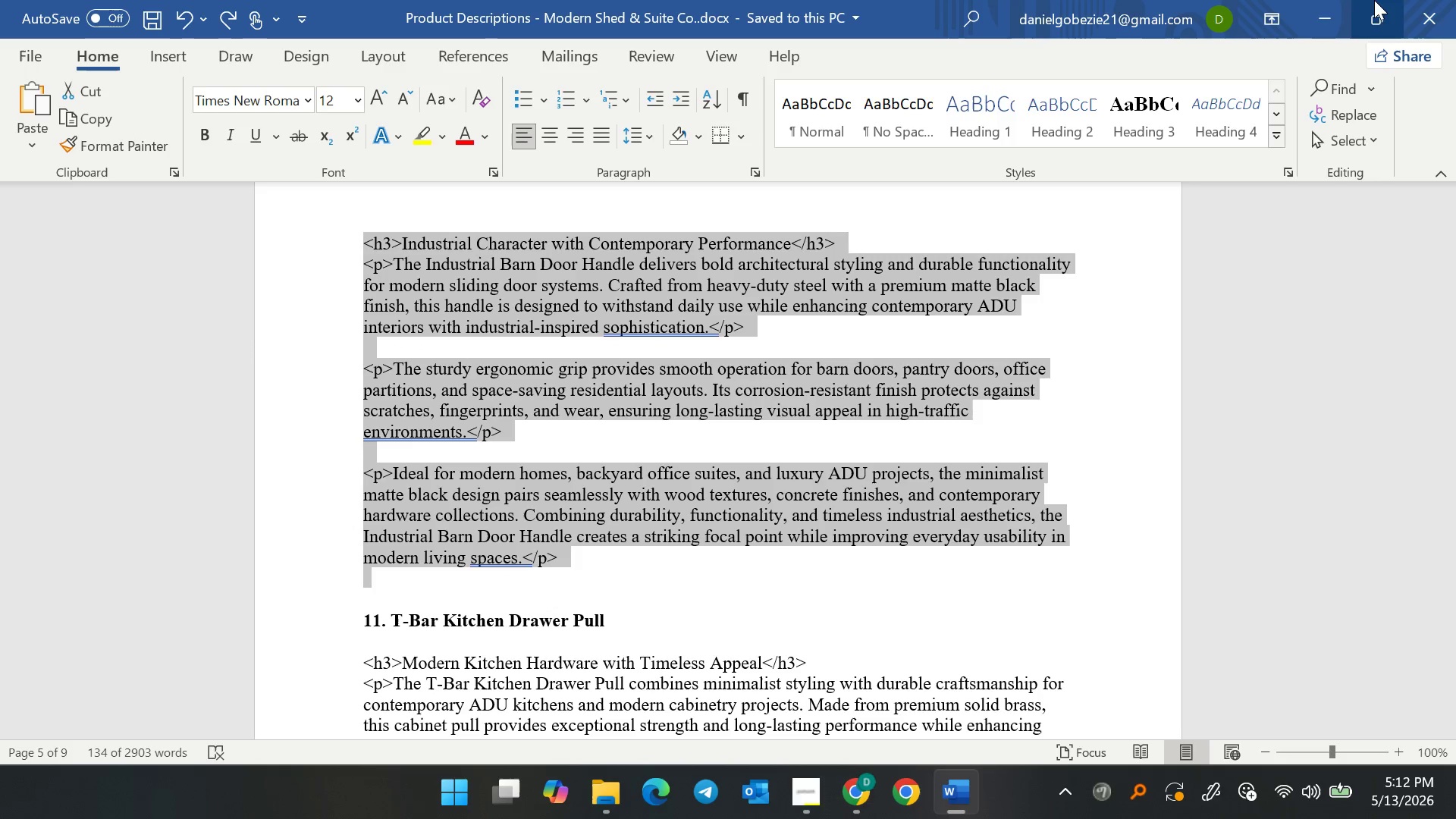 
key(Control+C)
 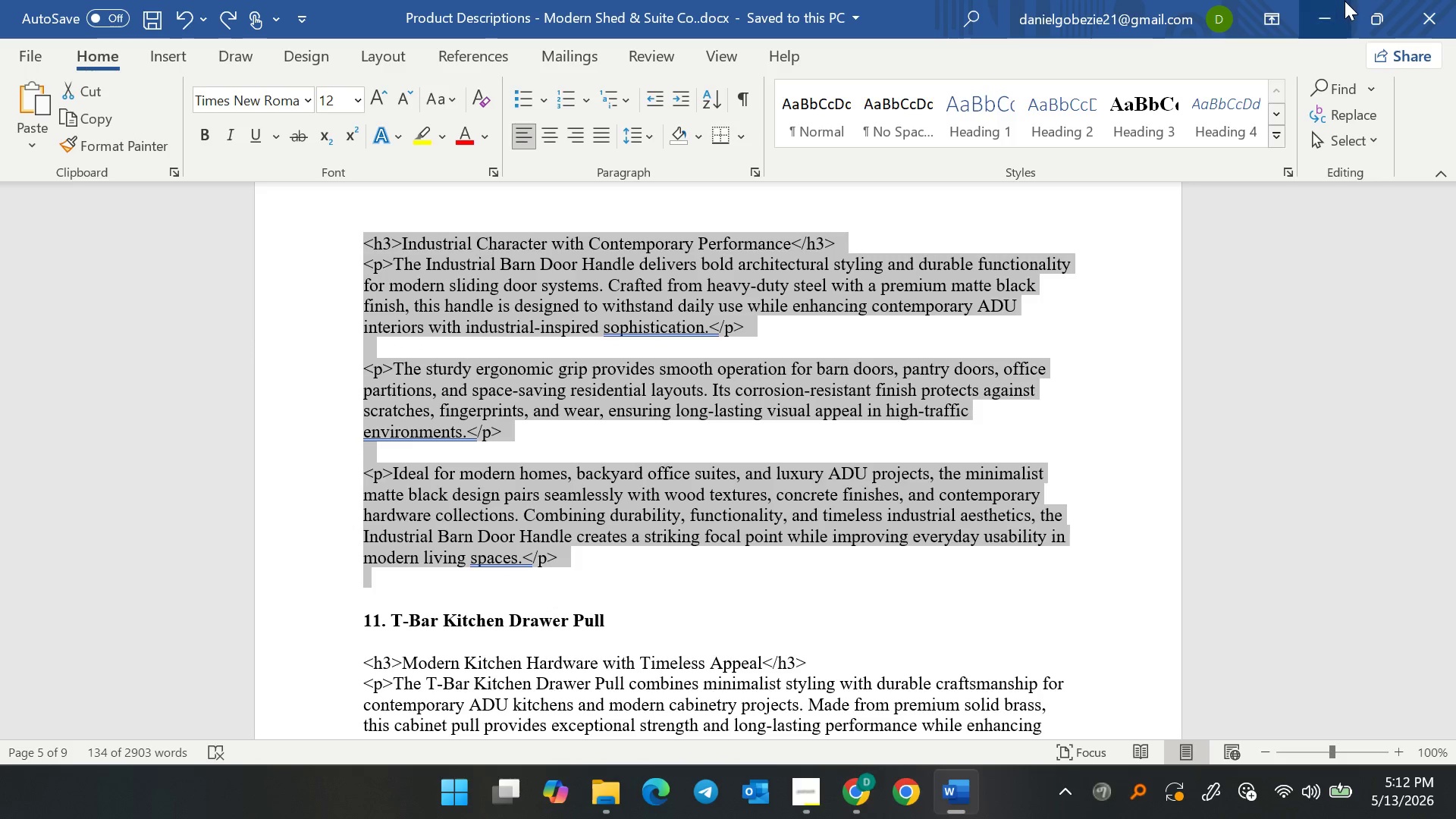 
left_click([1345, 1])
 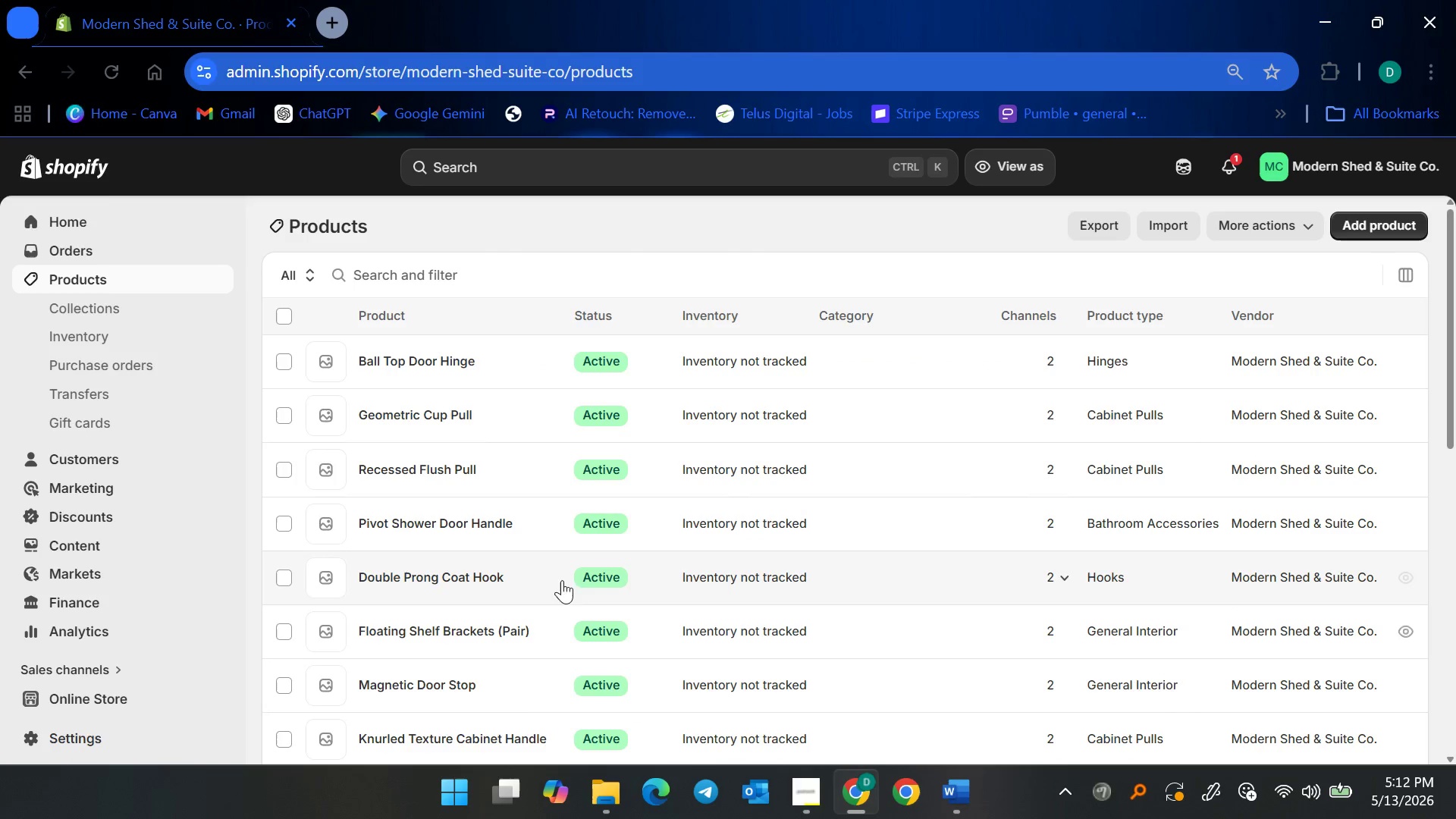 
scroll: coordinate [538, 593], scroll_direction: down, amount: 5.0
 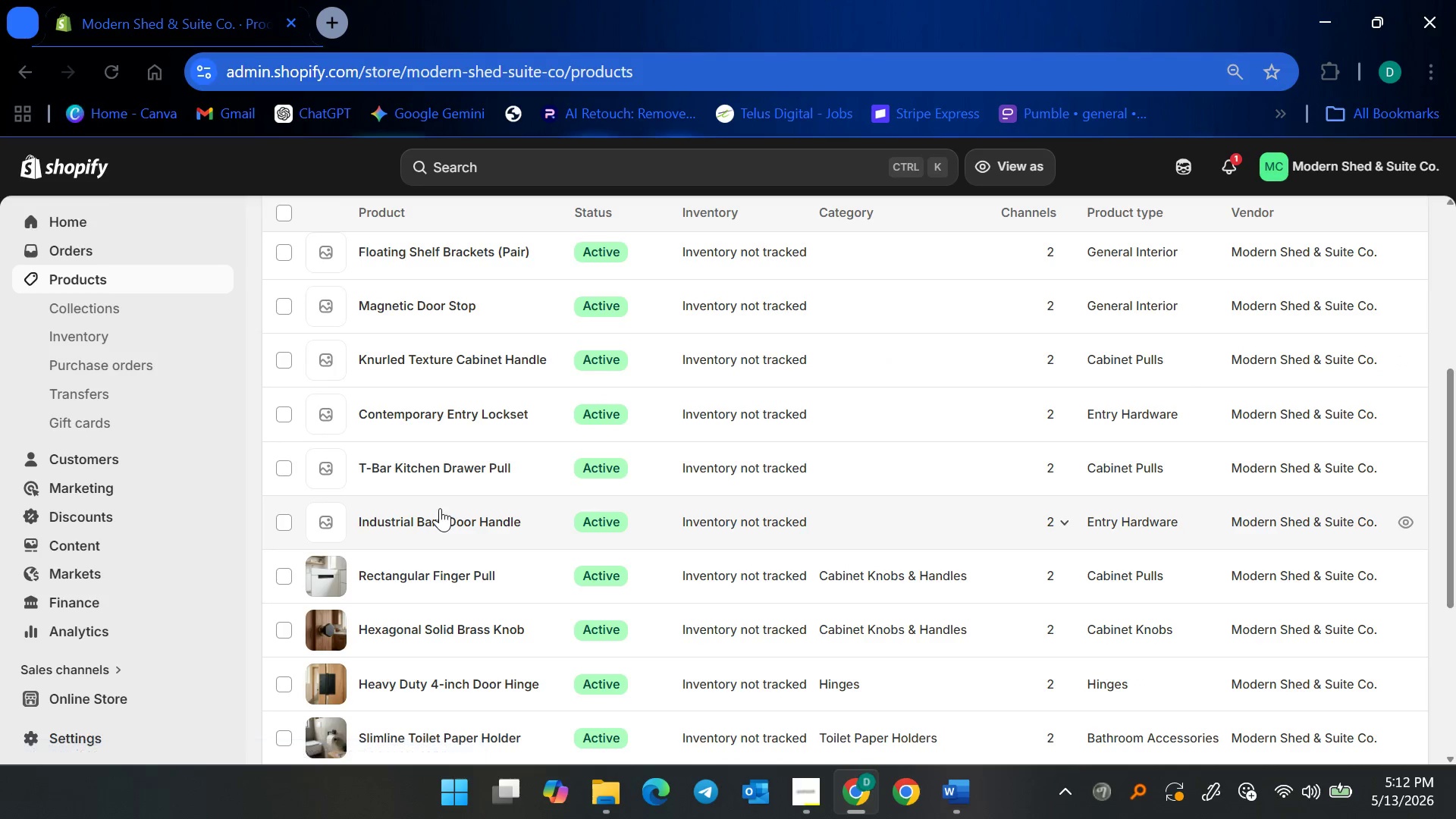 
left_click([440, 519])
 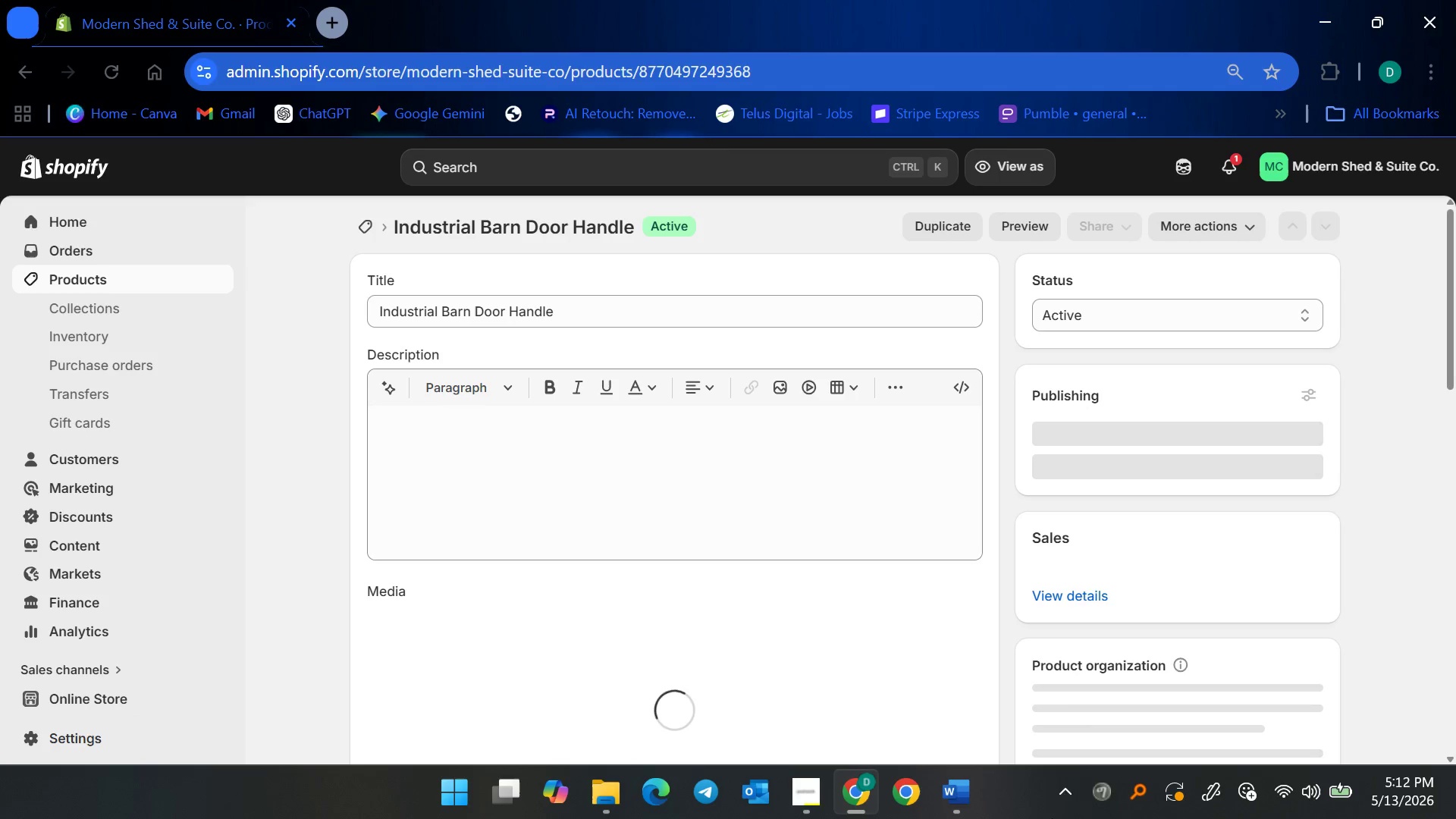 
mouse_move([921, 724])
 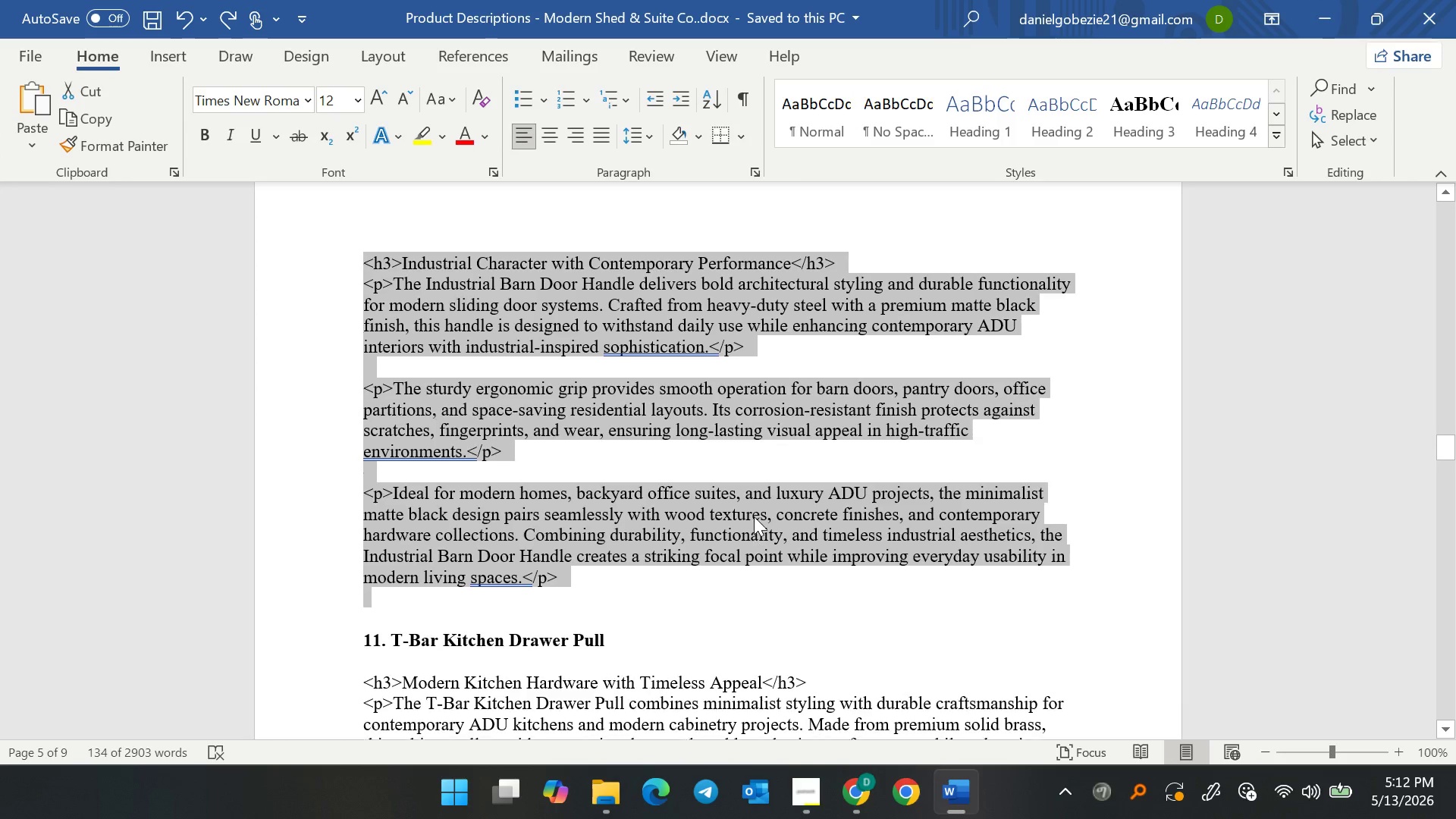 
scroll: coordinate [890, 347], scroll_direction: up, amount: 2.0
 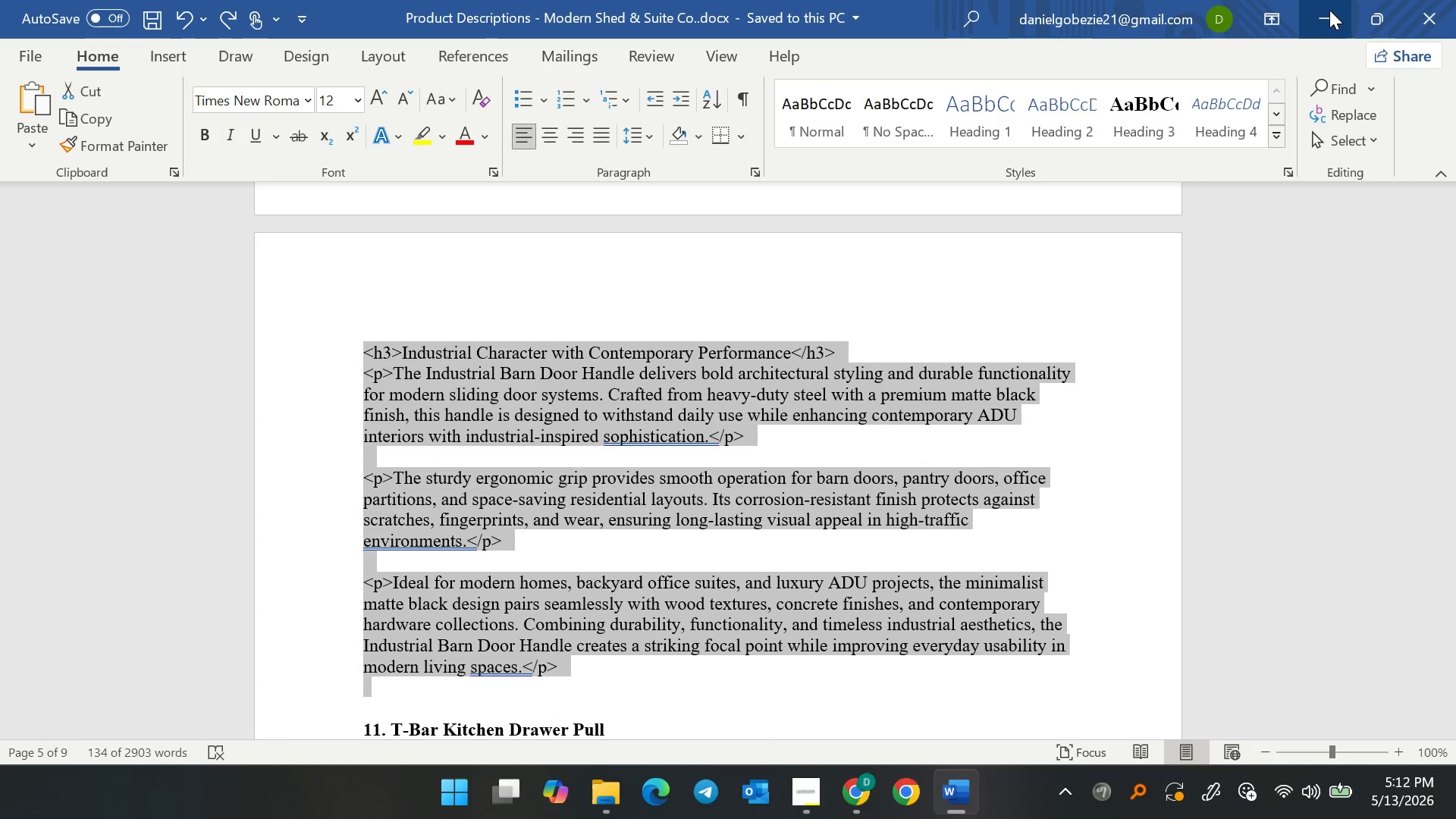 
left_click([1326, 12])
 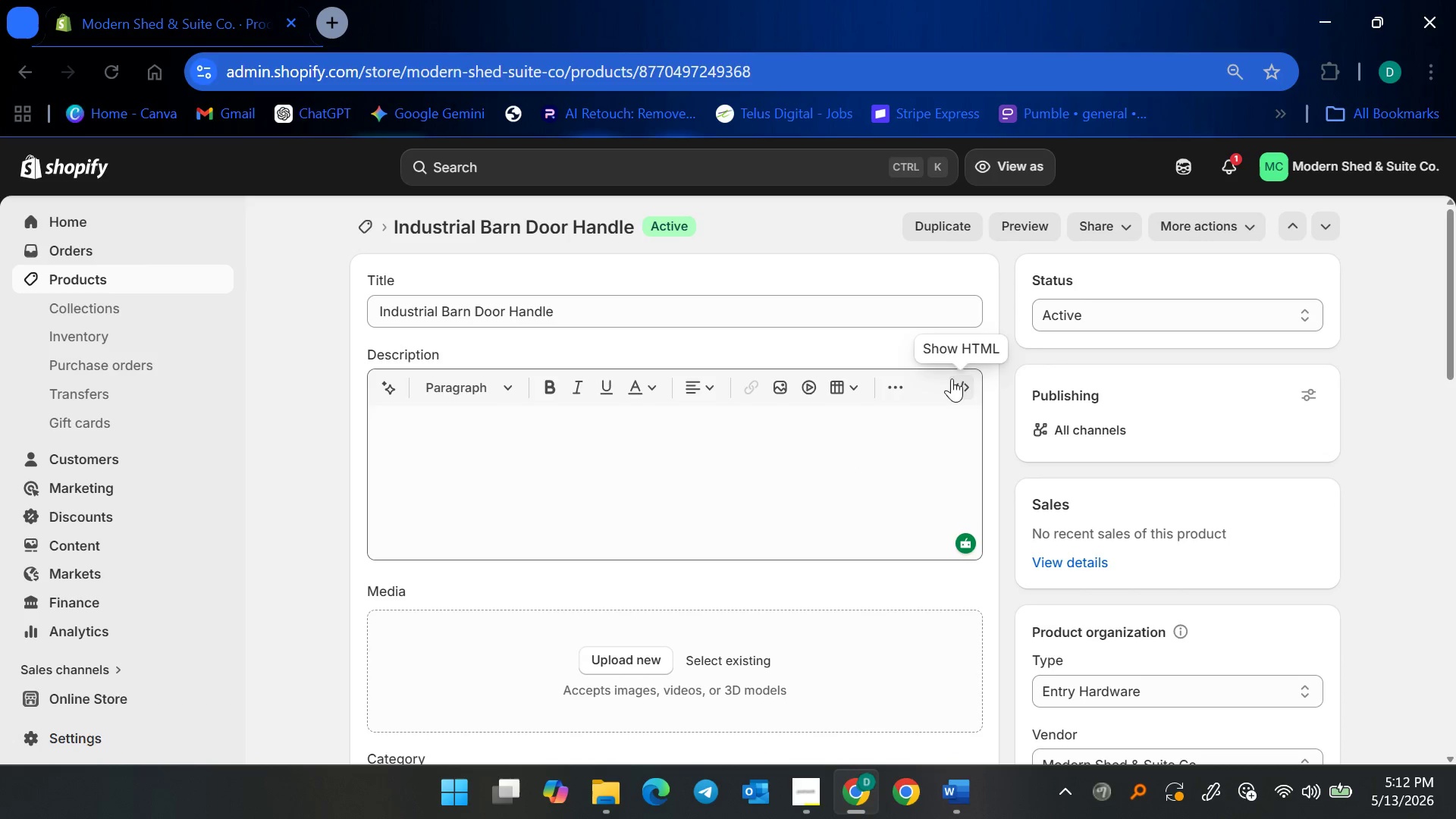 
double_click([783, 485])
 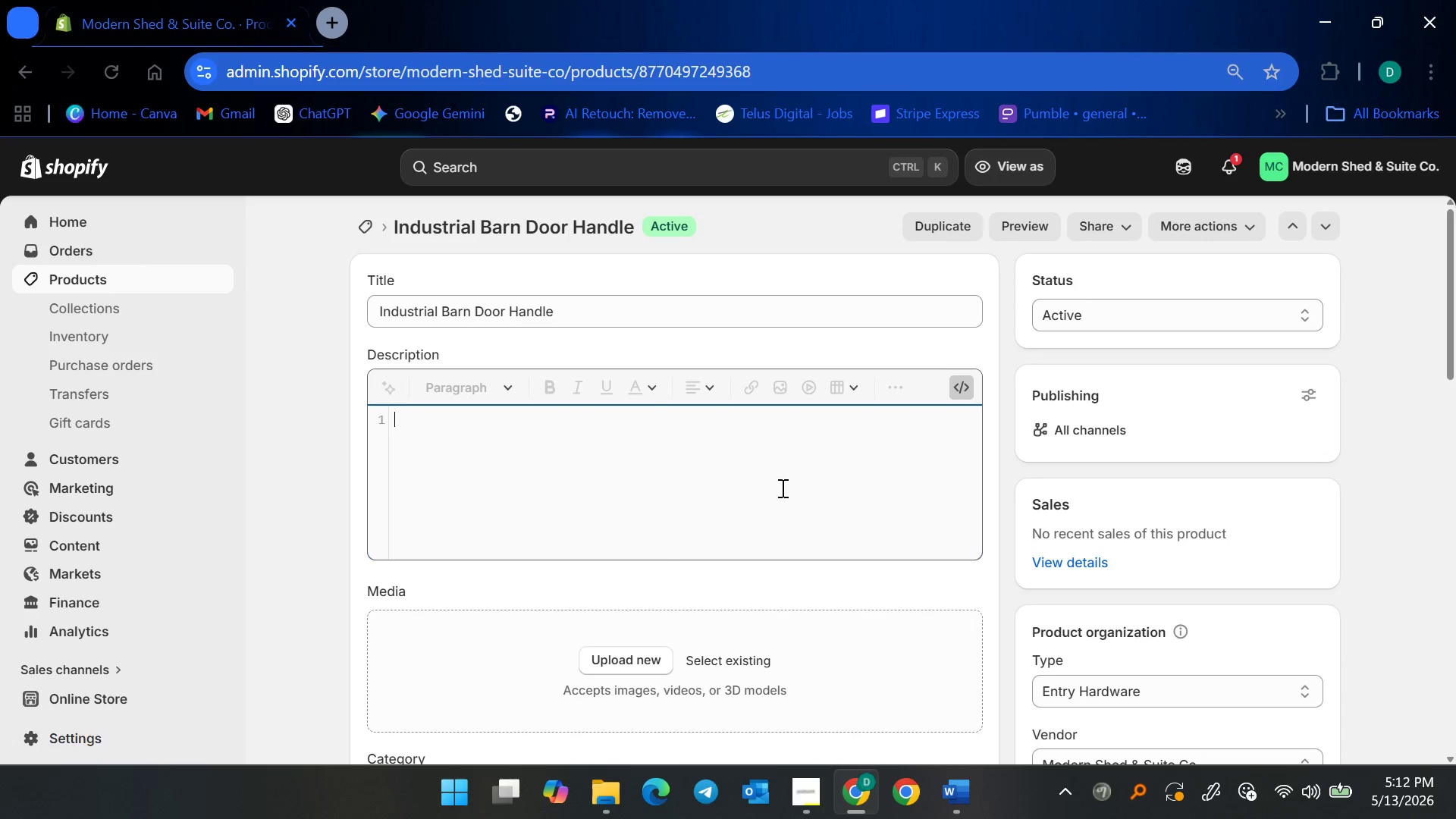 
key(Control+V)
 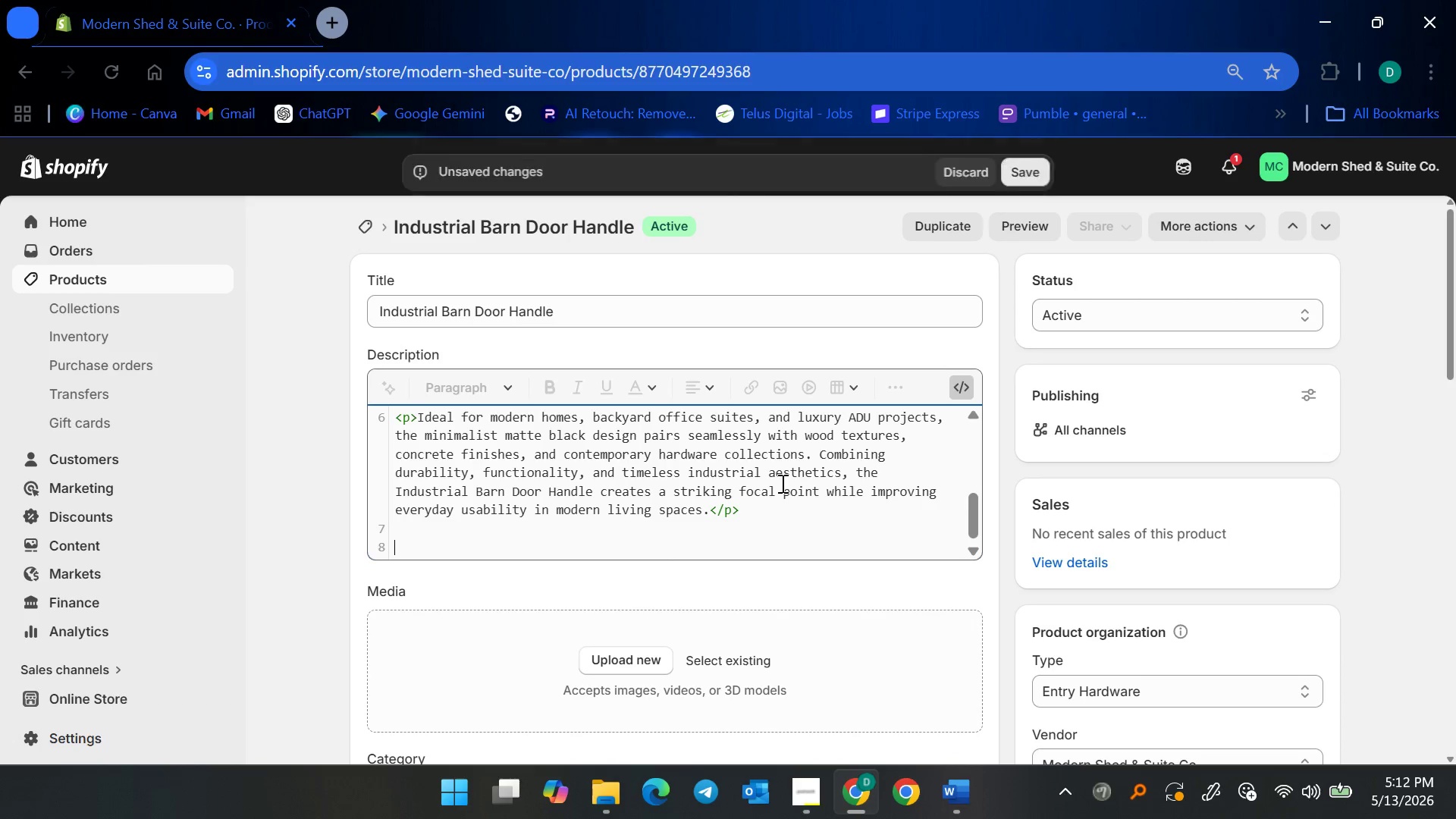 
key(Backspace)
 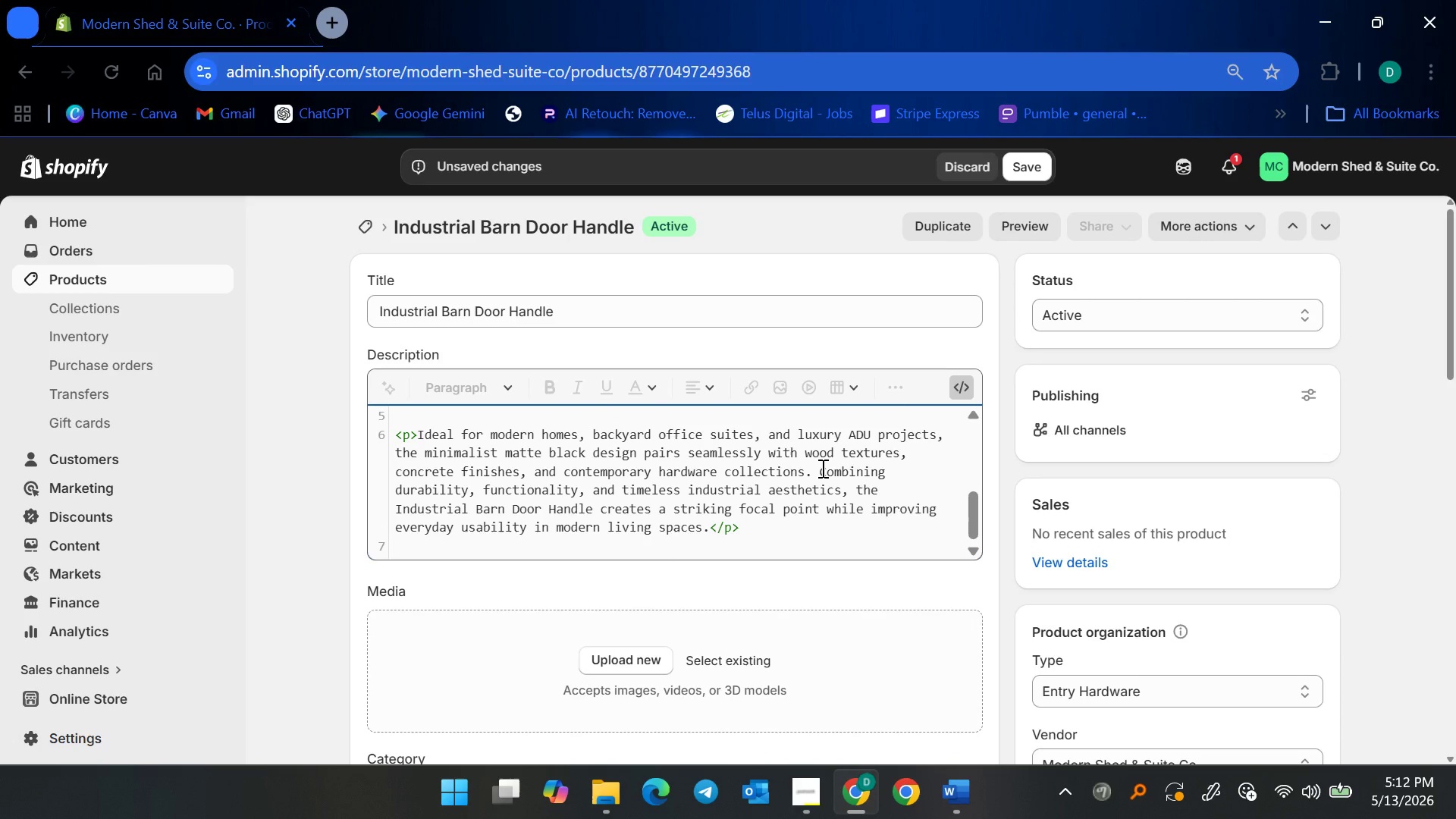 
key(Backspace)
 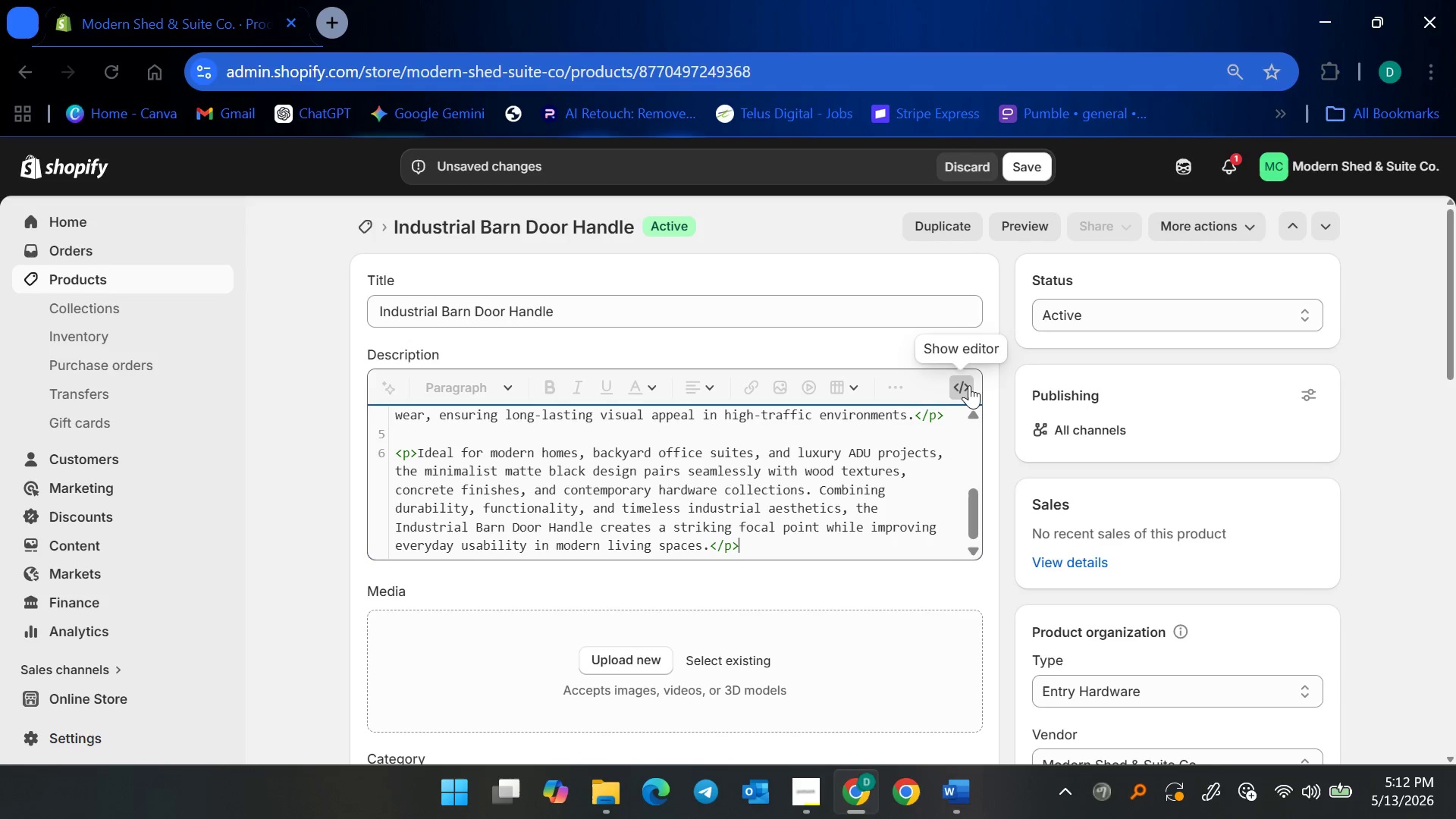 
double_click([742, 509])
 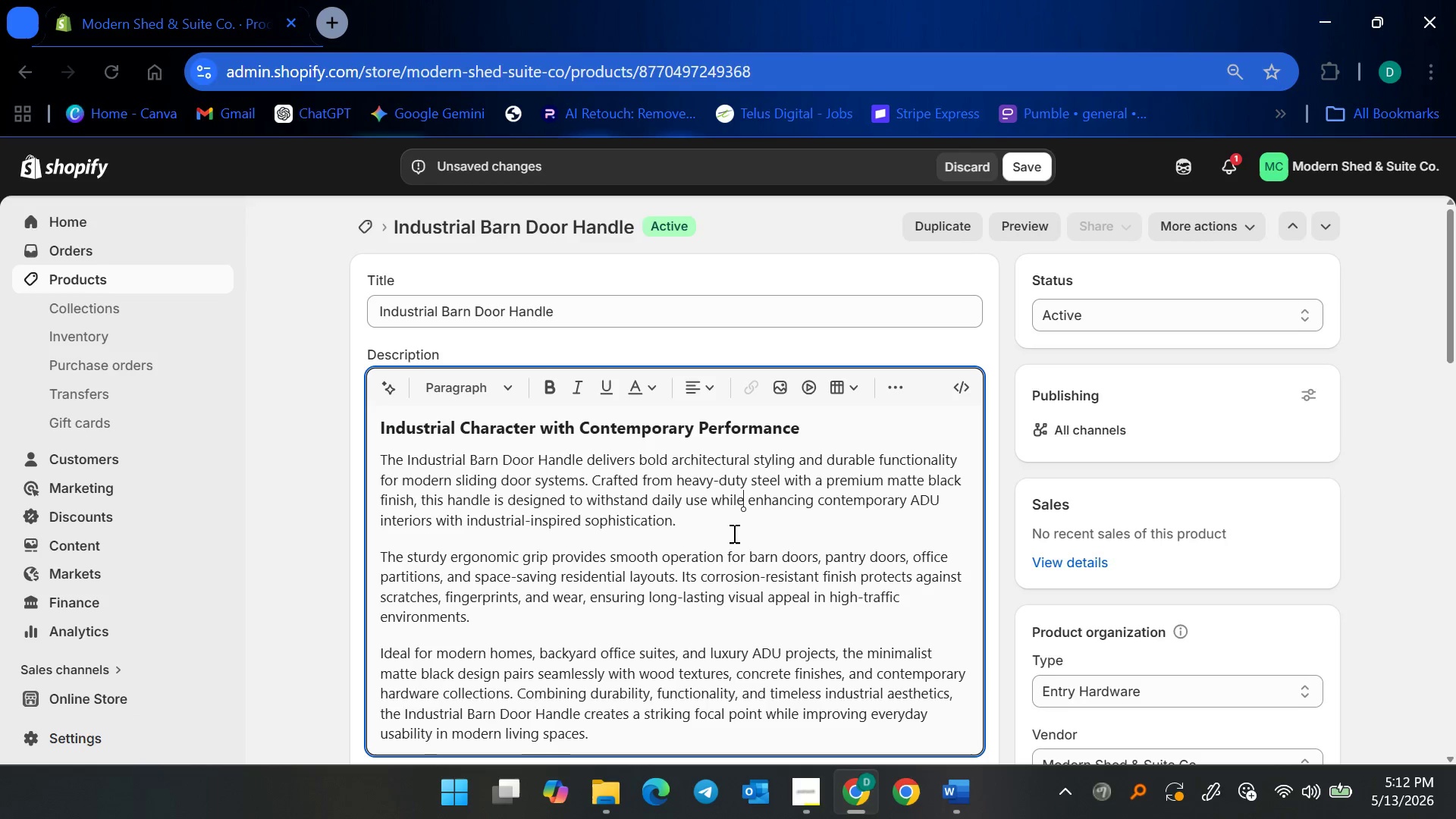 
scroll: coordinate [733, 533], scroll_direction: down, amount: 3.0
 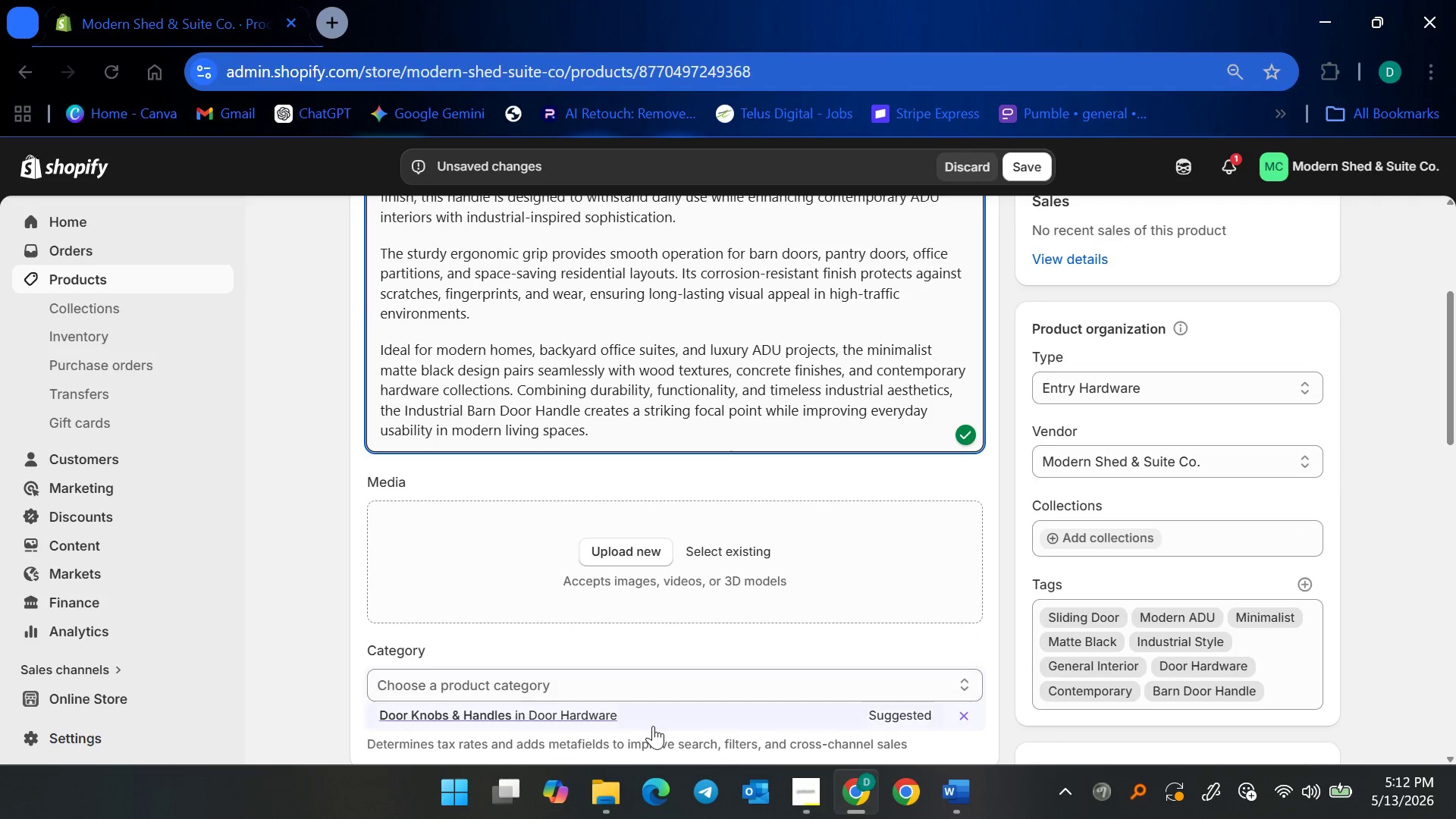 
left_click([605, 717])
 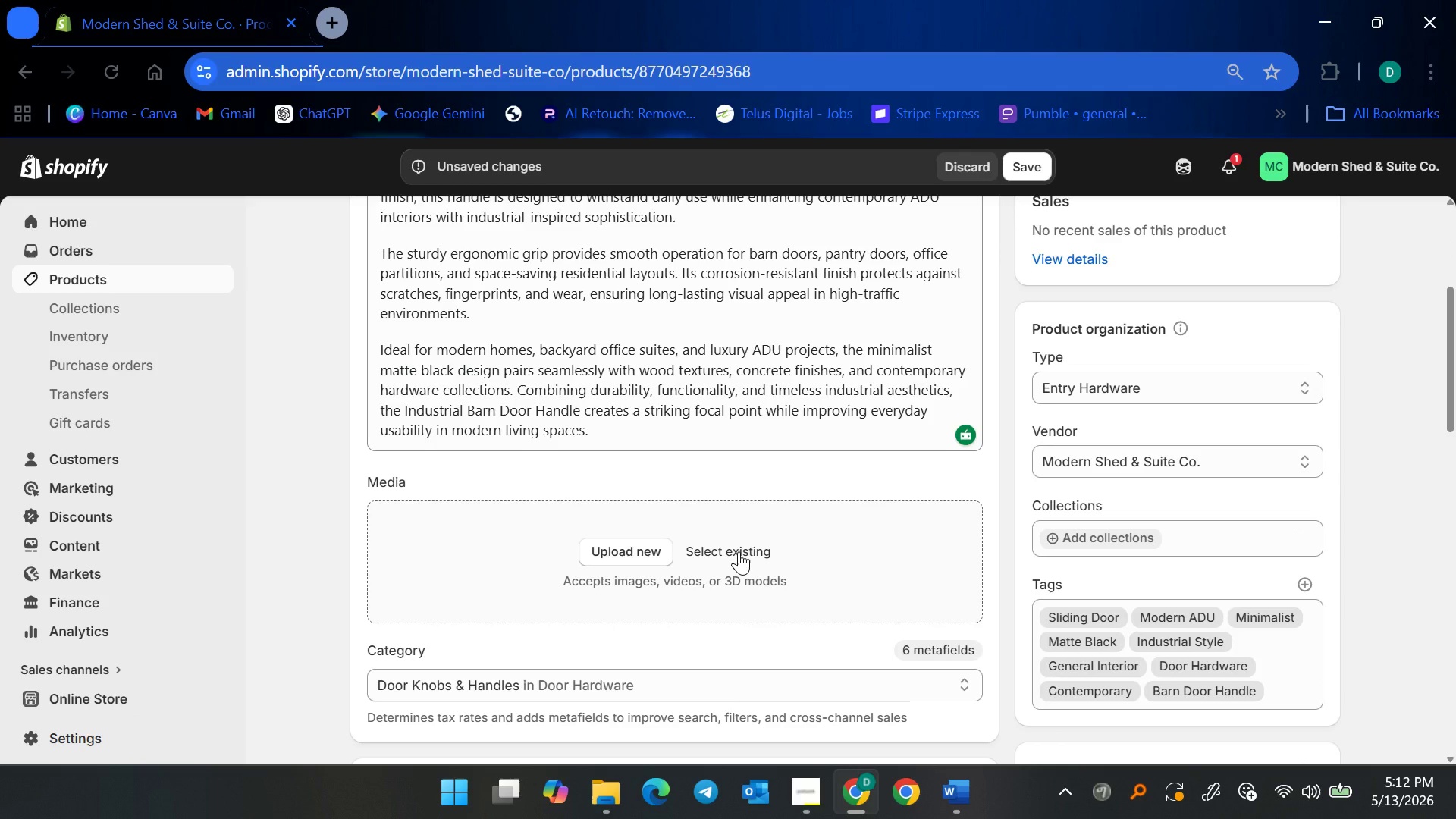 
left_click([739, 551])
 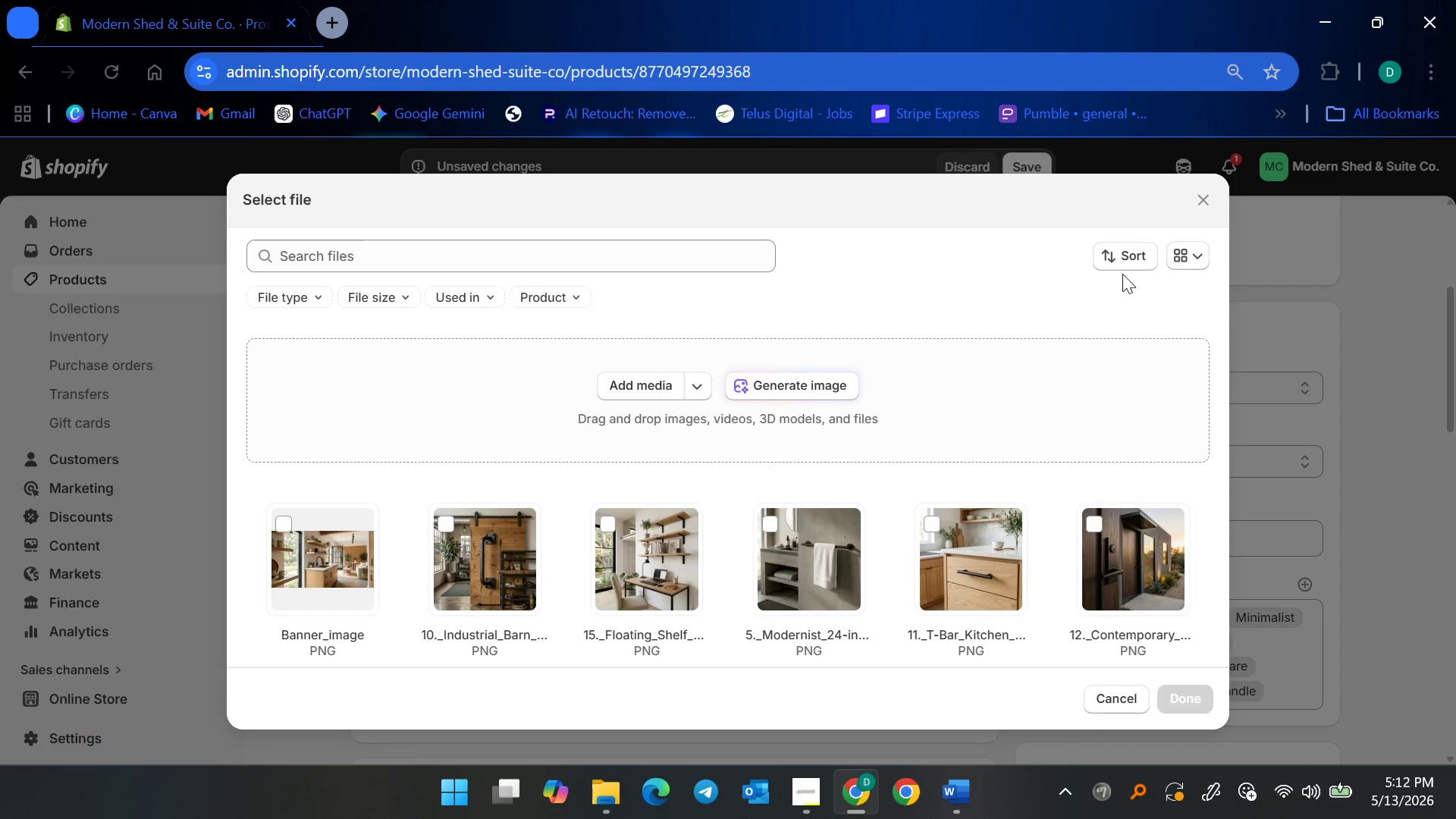 
left_click([1136, 245])
 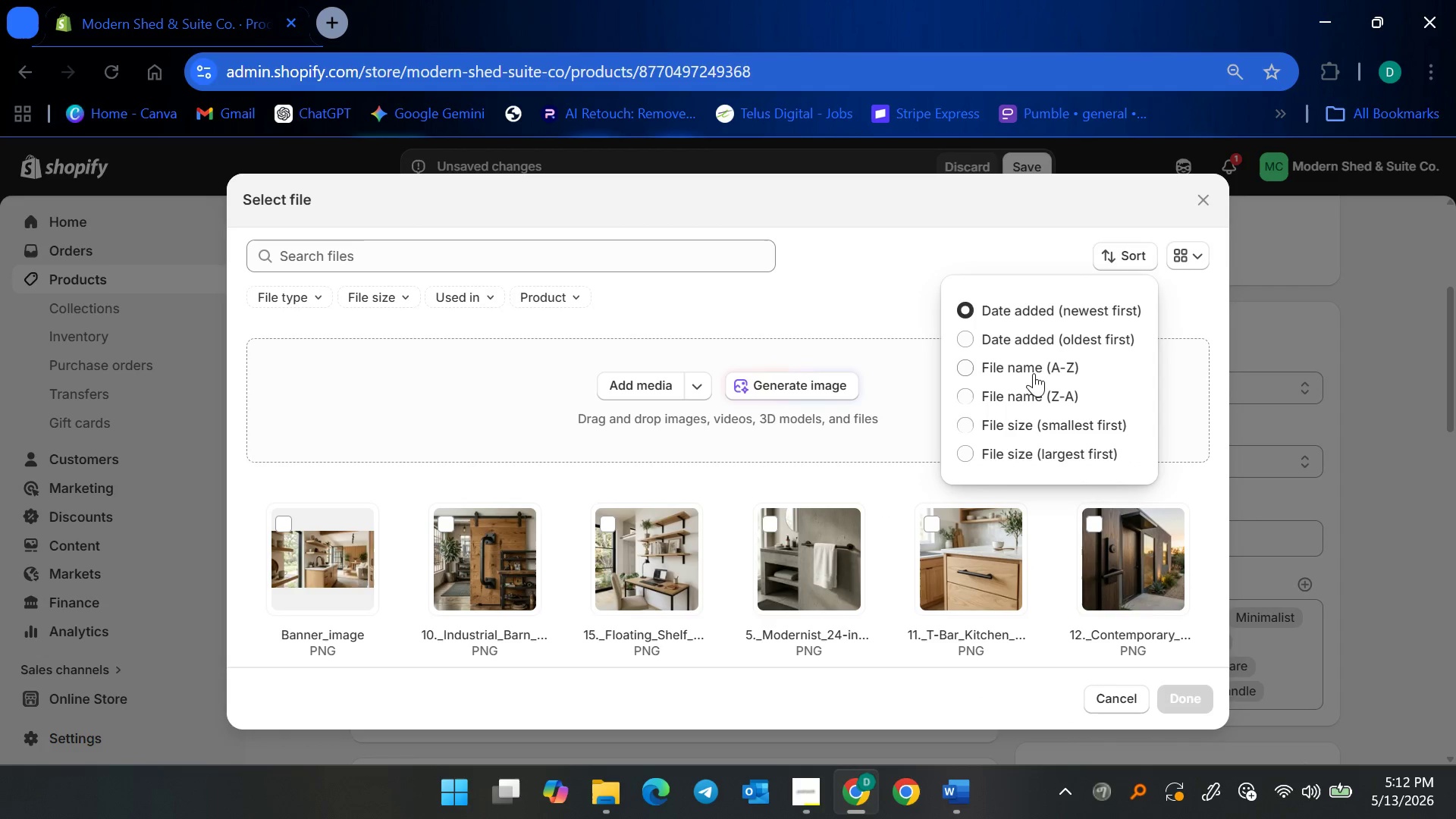 
left_click([1034, 366])
 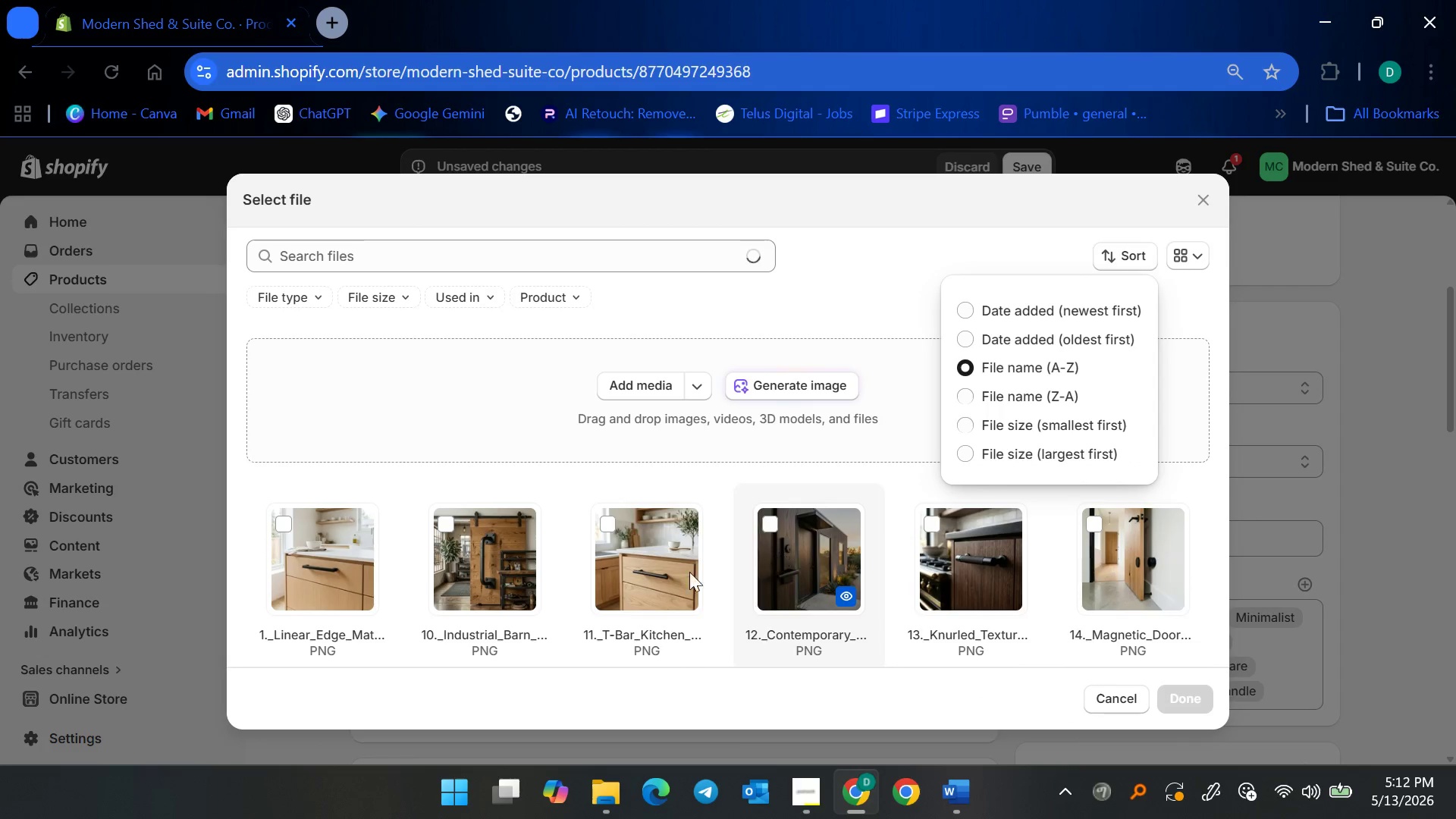 
scroll: coordinate [595, 596], scroll_direction: down, amount: 10.0
 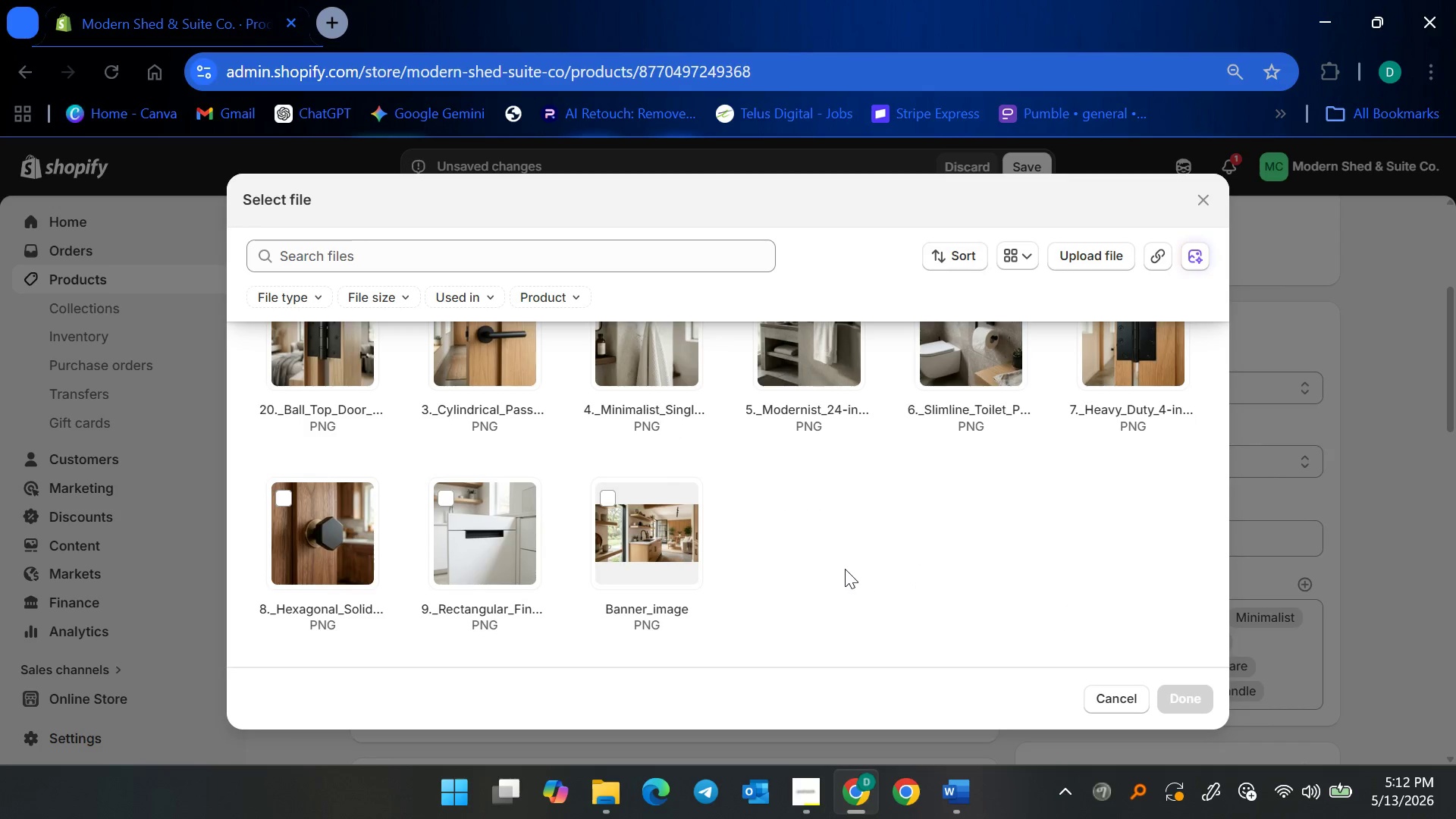 
scroll: coordinate [825, 564], scroll_direction: up, amount: 7.0
 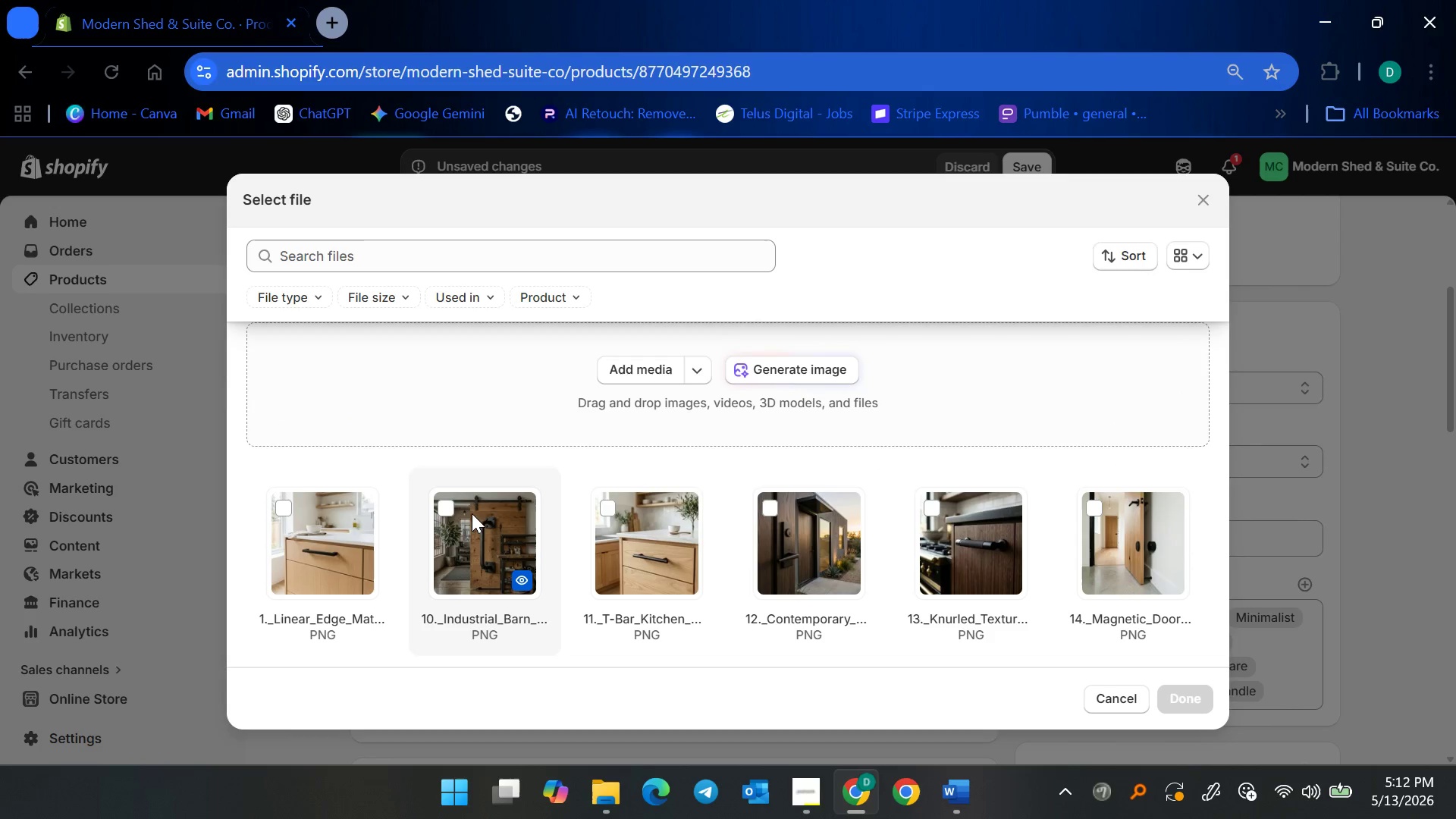 
left_click([469, 513])
 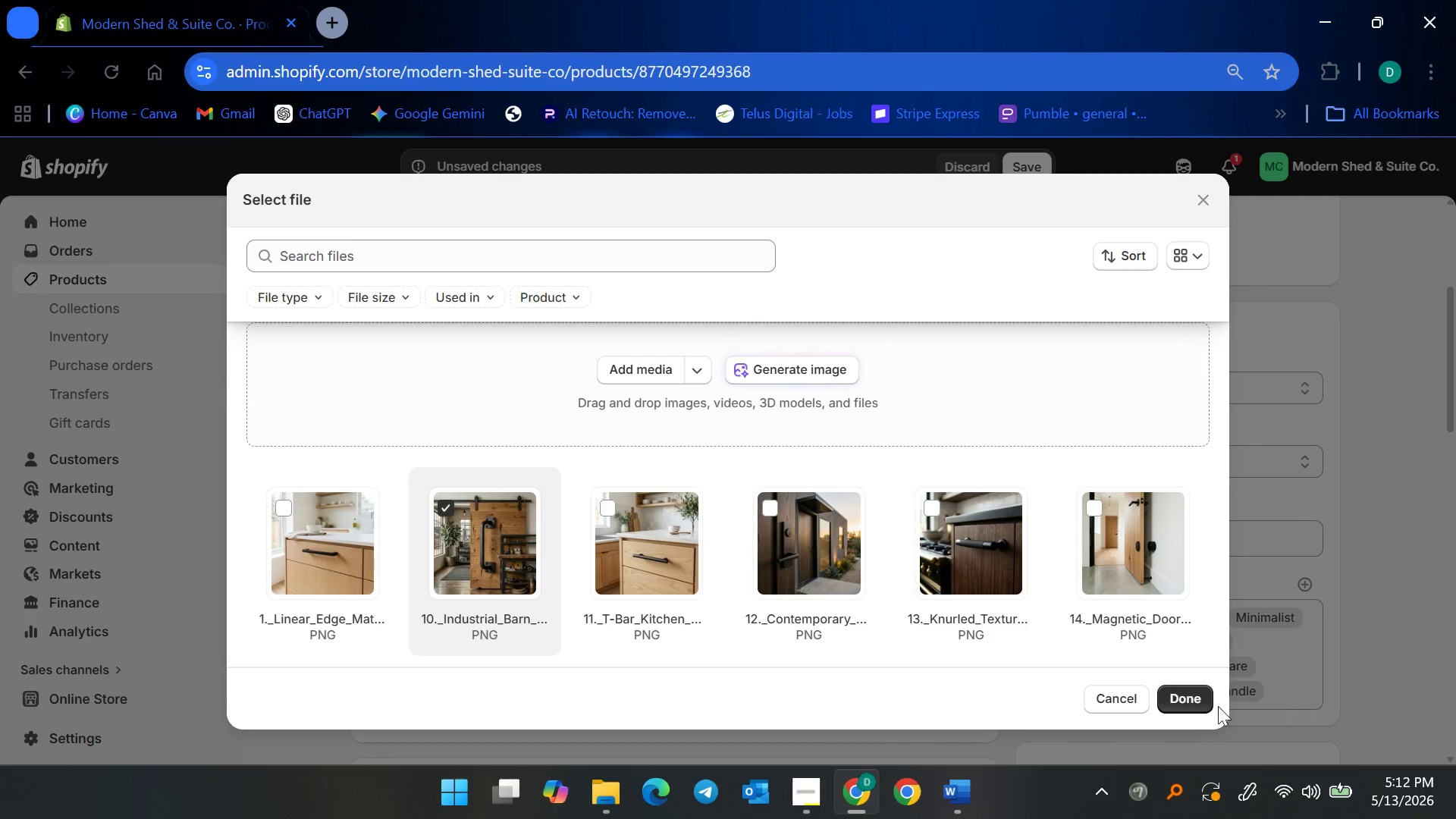 
left_click([1191, 711])
 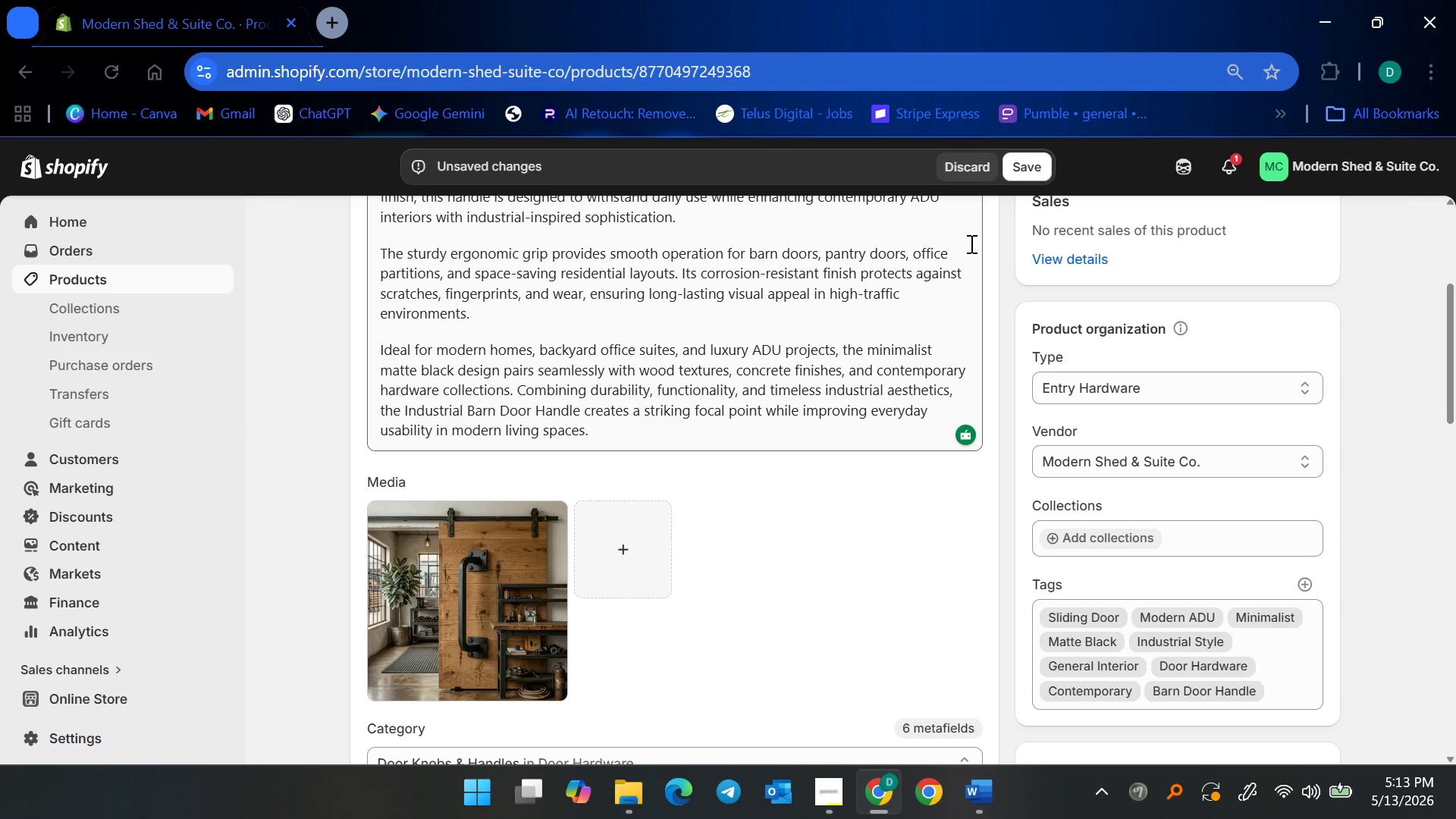 
left_click([1028, 165])
 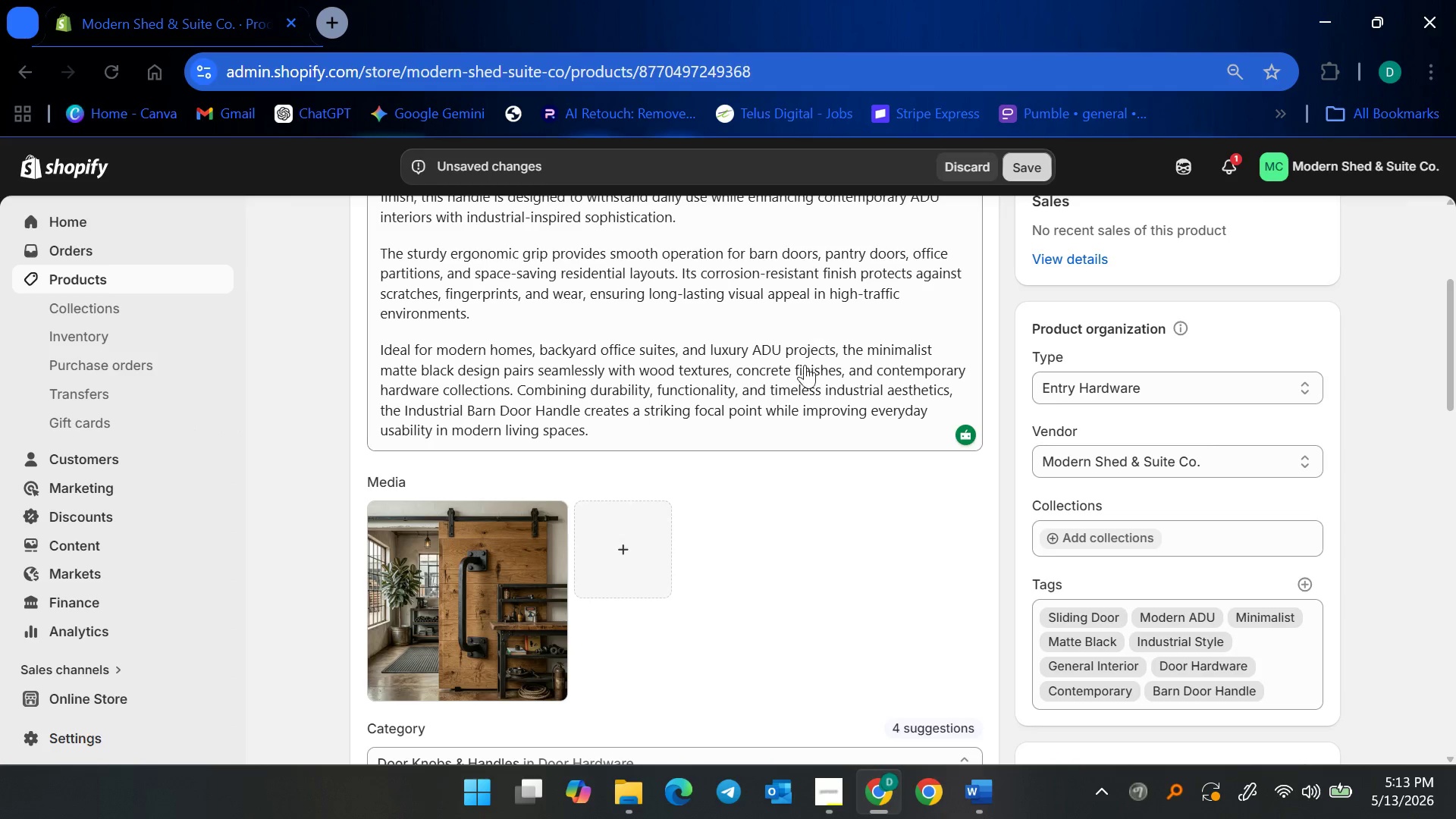 
scroll: coordinate [735, 466], scroll_direction: down, amount: 3.0
 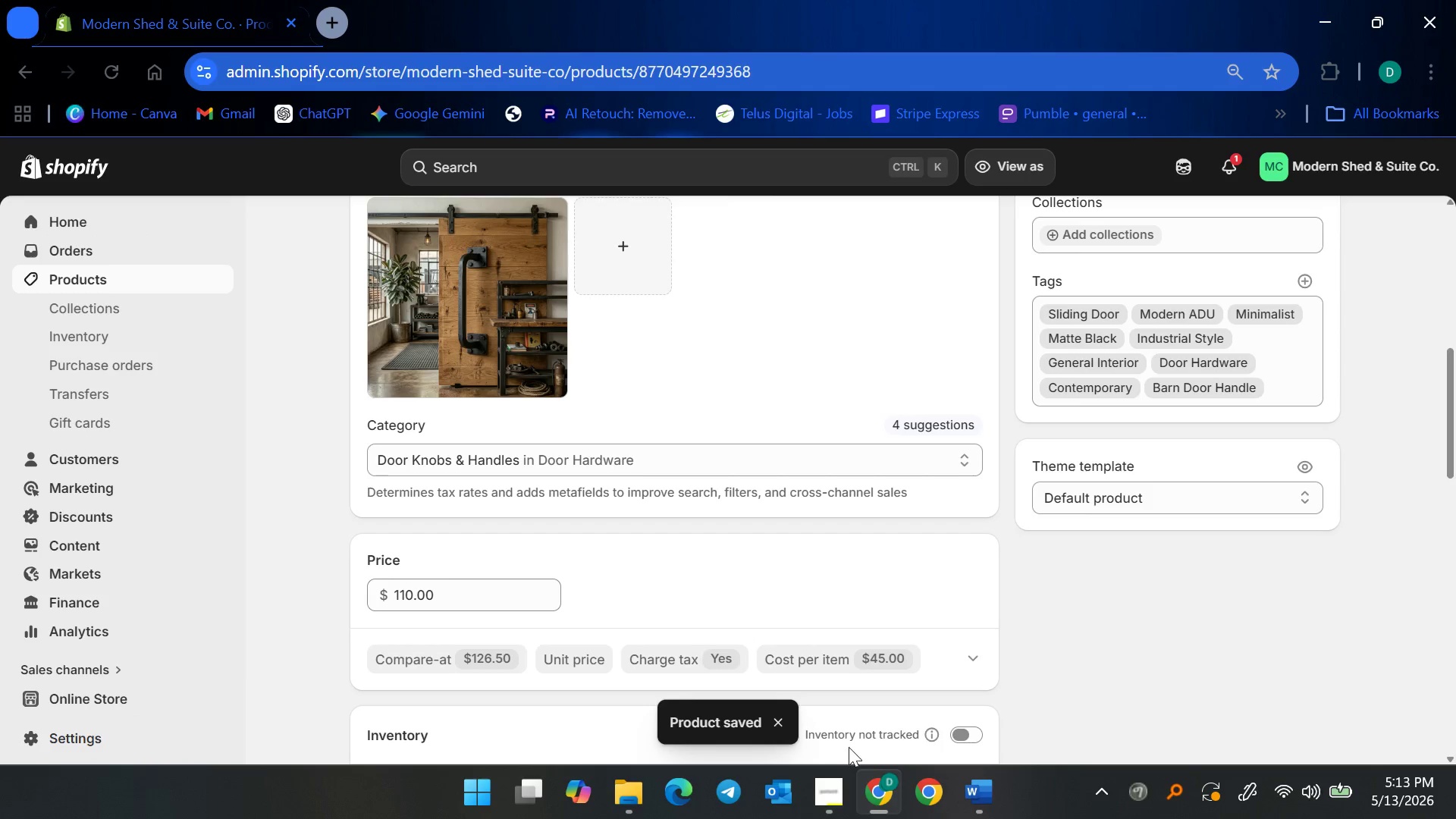 
wait(6.47)
 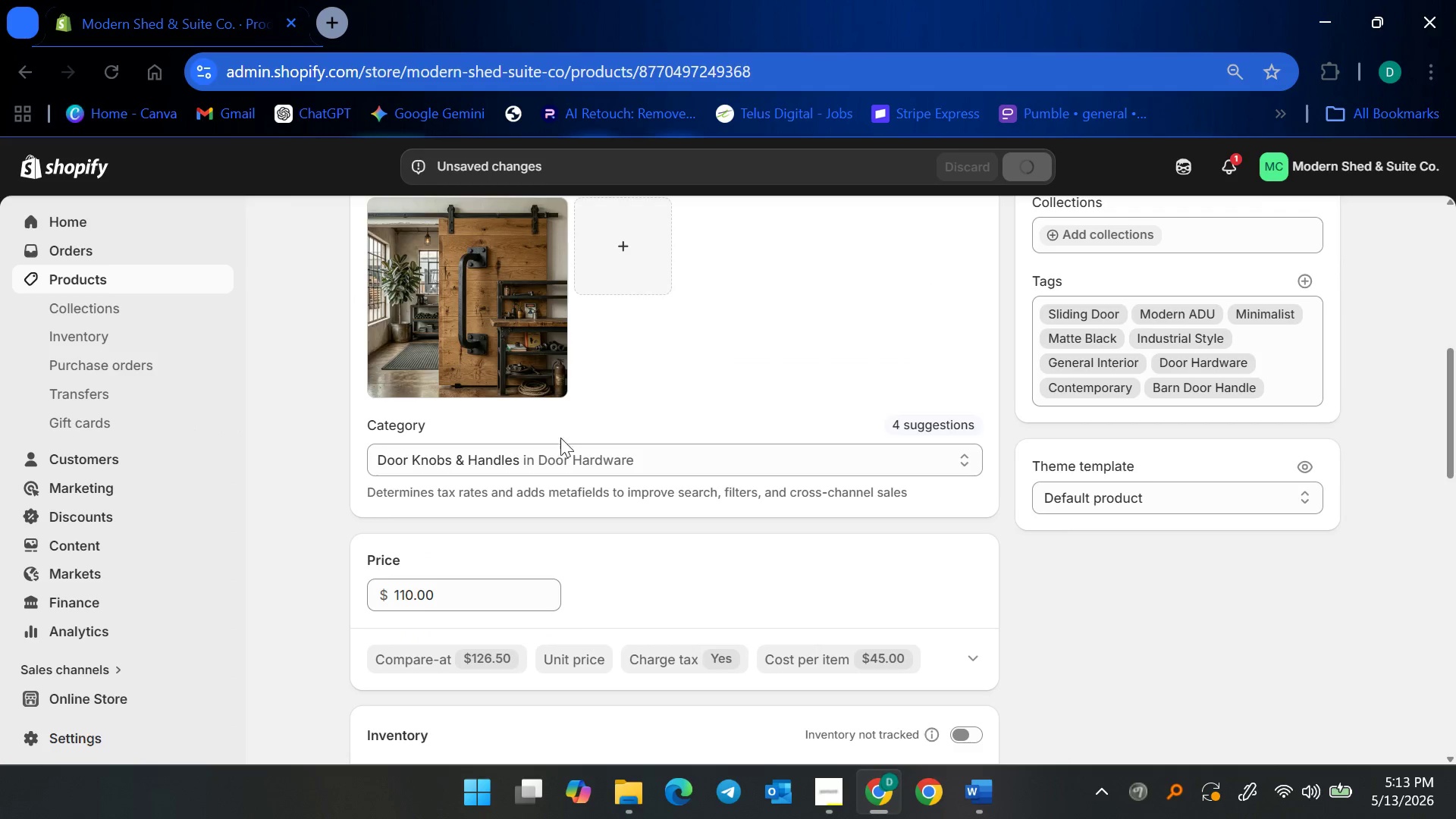 
left_click([84, 280])
 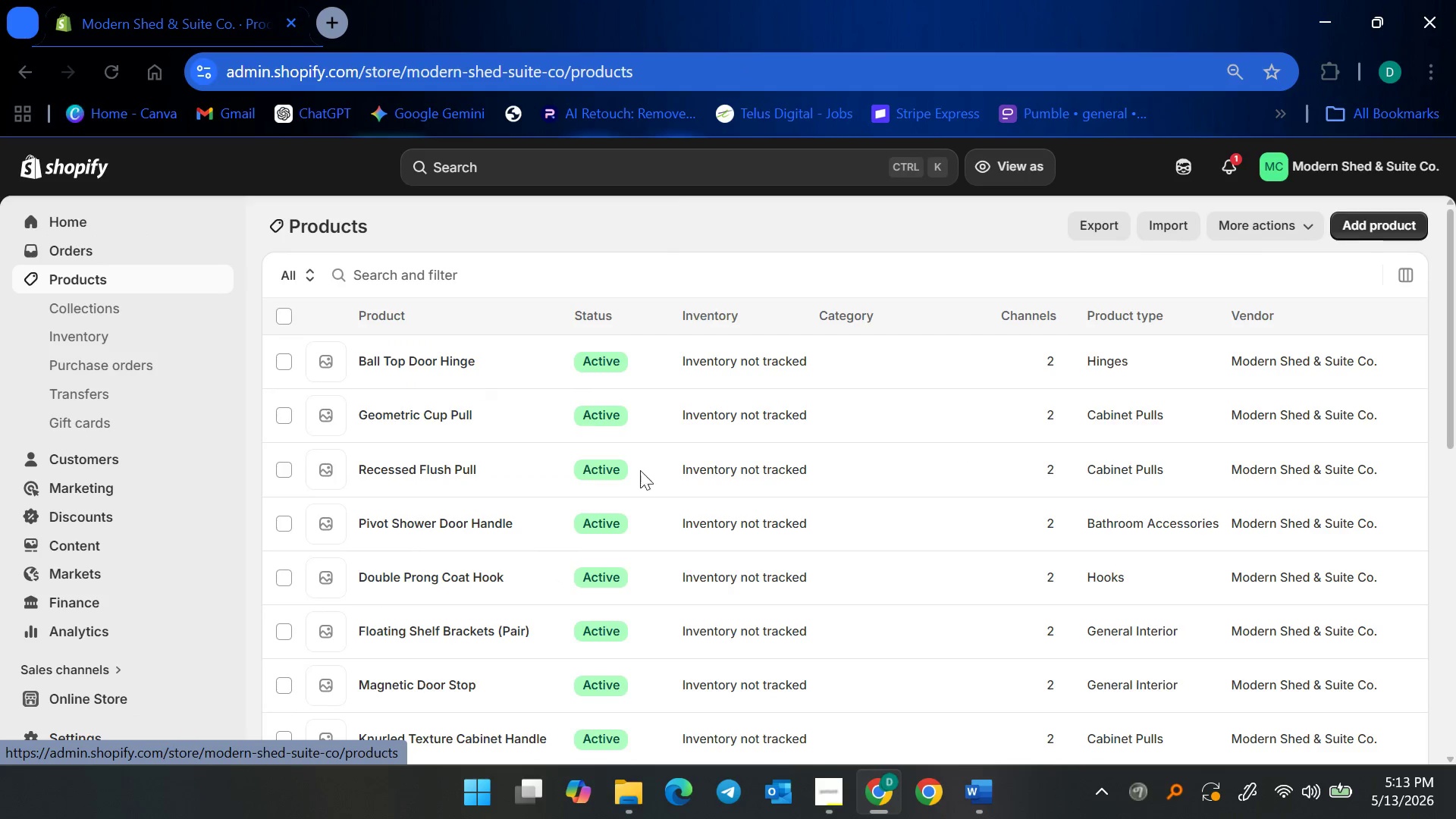 
scroll: coordinate [517, 566], scroll_direction: down, amount: 5.0
 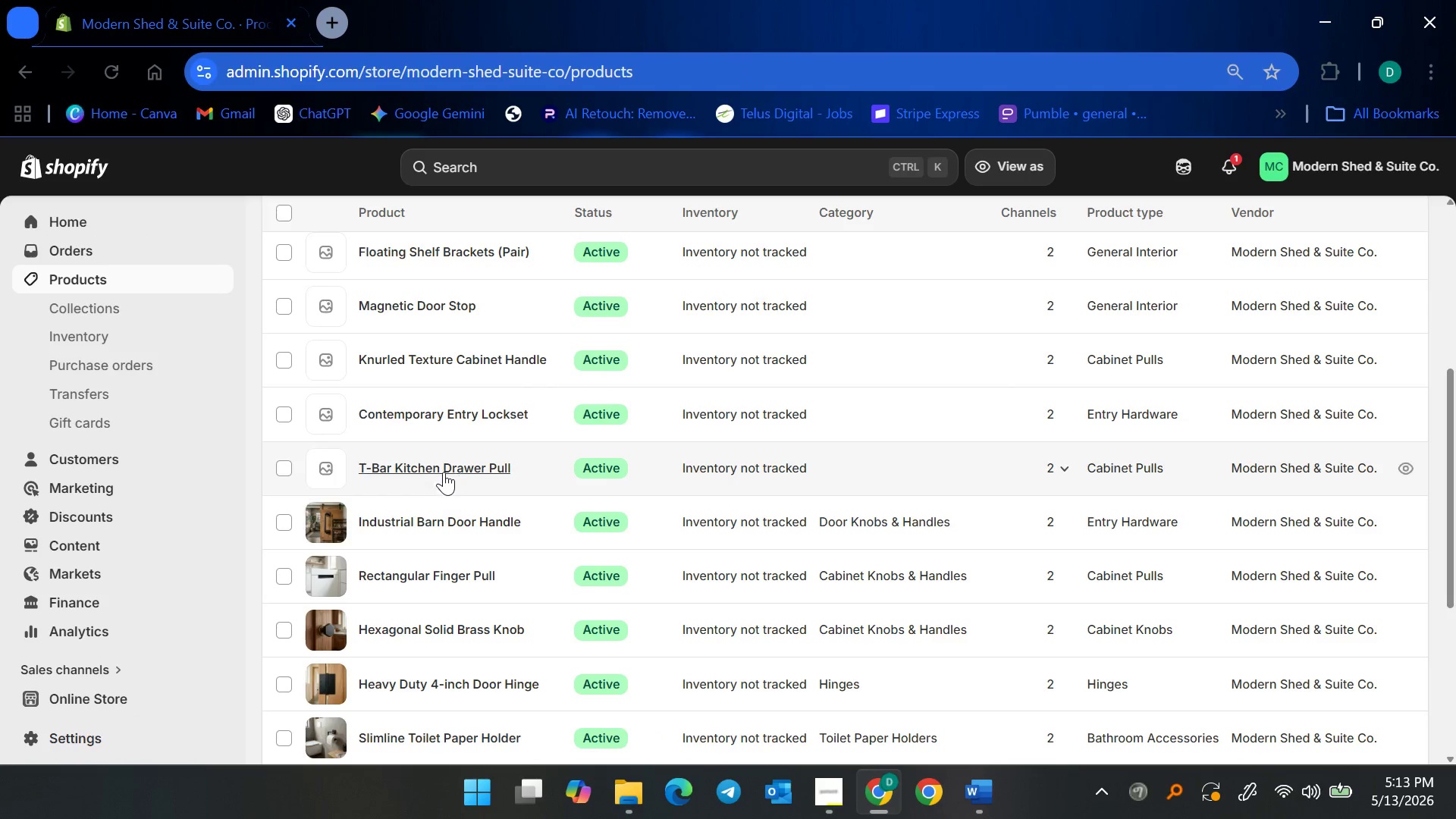 
left_click([446, 465])
 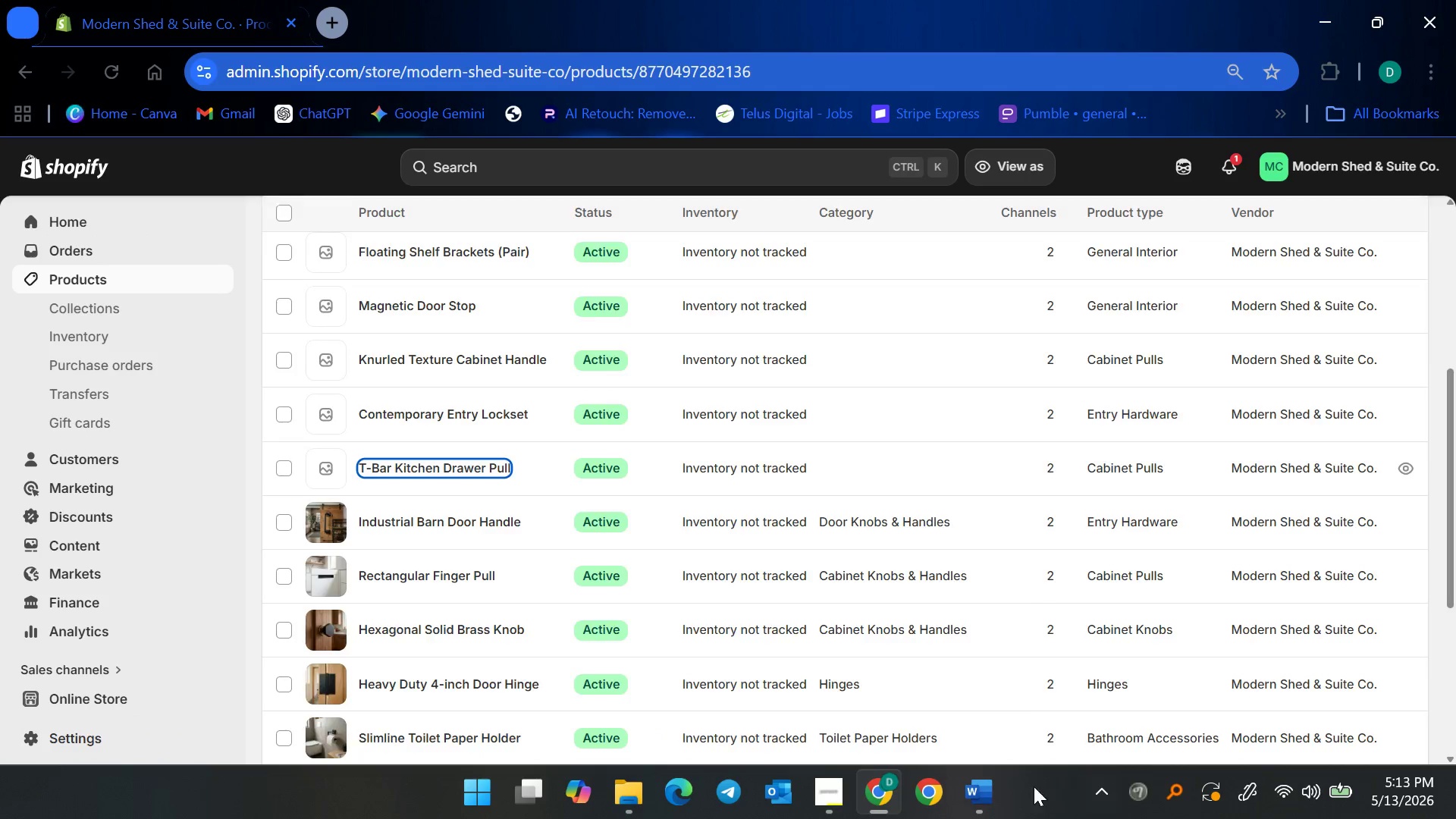 
left_click([977, 792])
 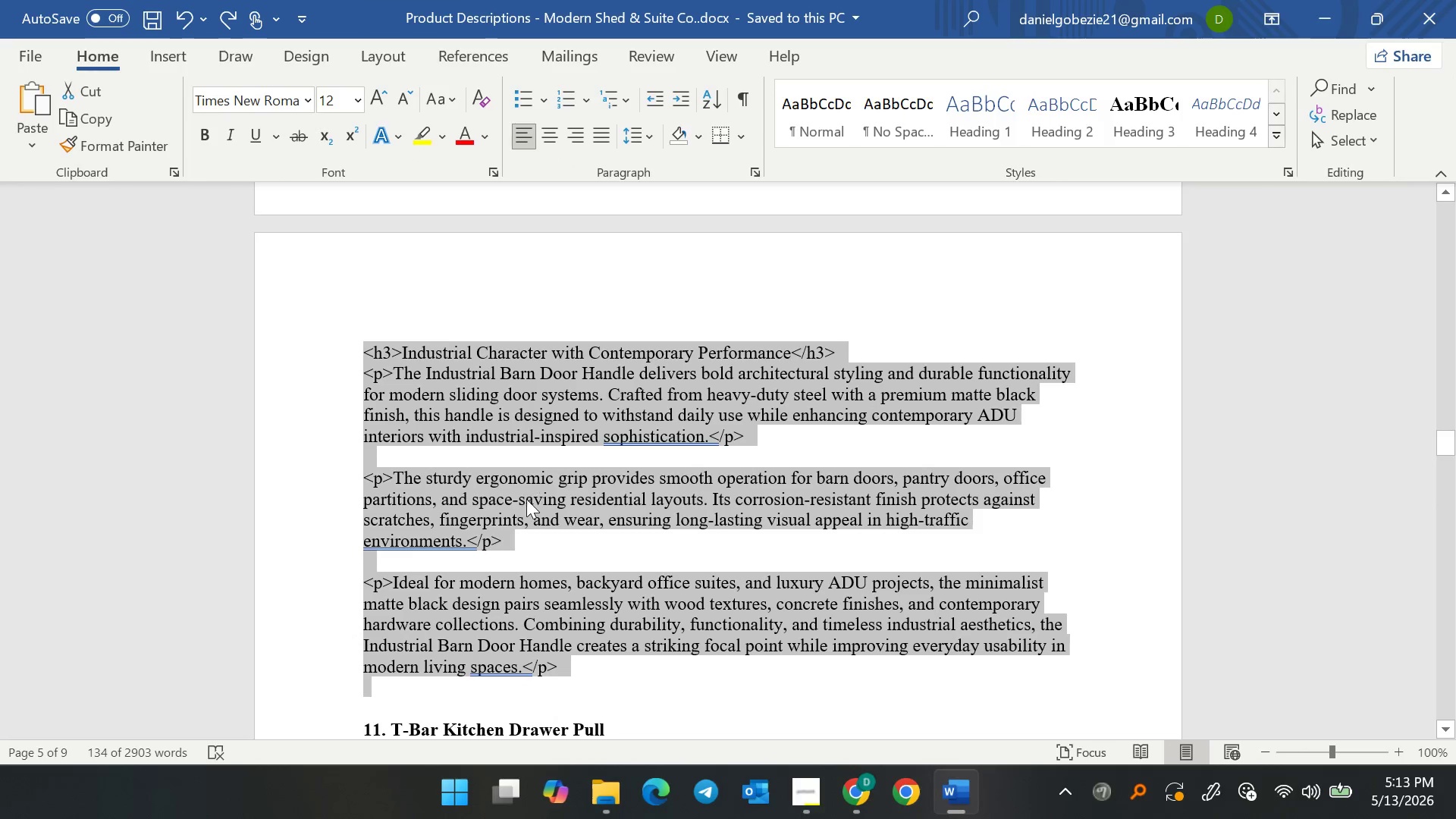 
scroll: coordinate [497, 533], scroll_direction: down, amount: 11.0
 